 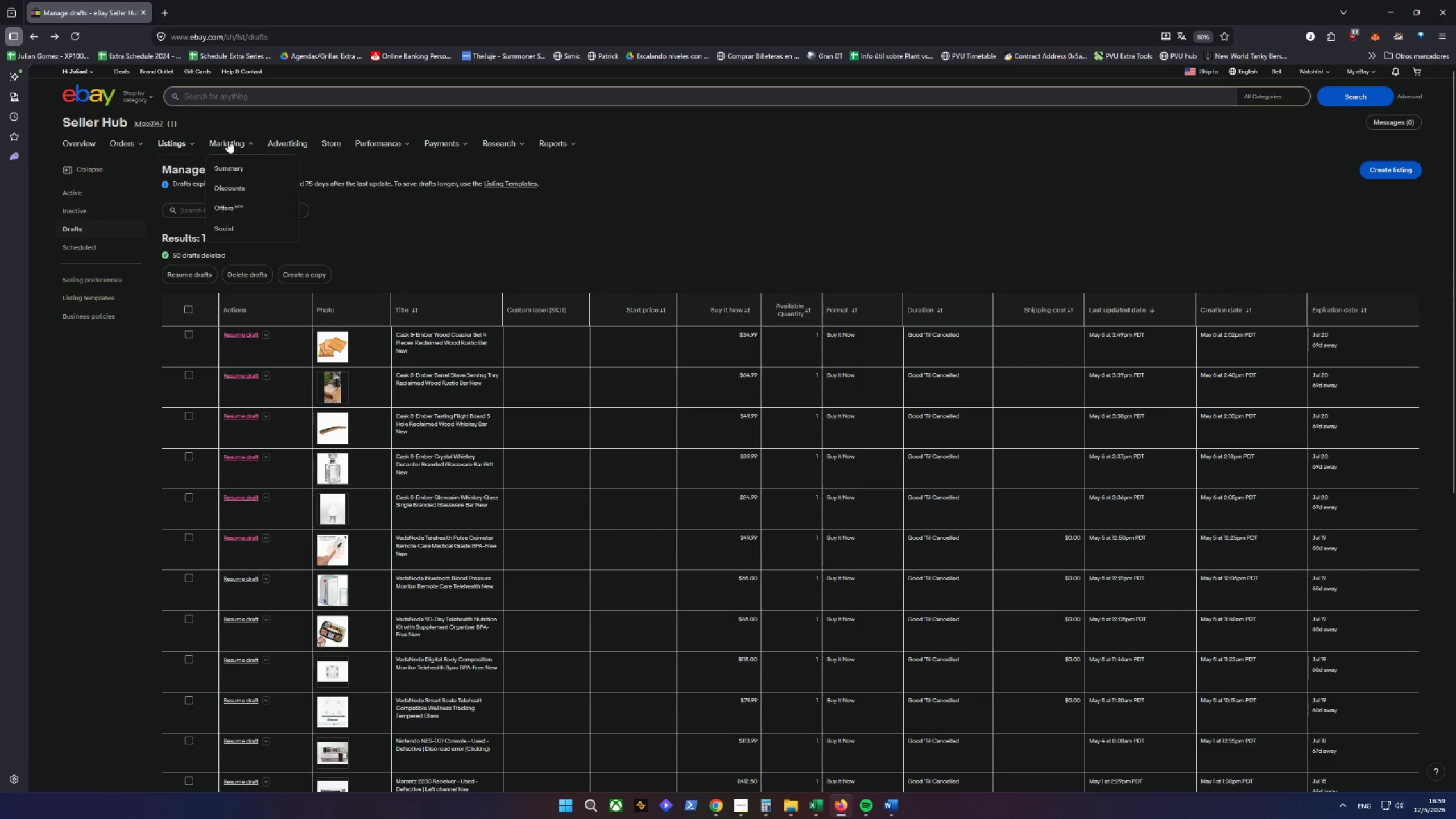 
left_click([93, 315])
 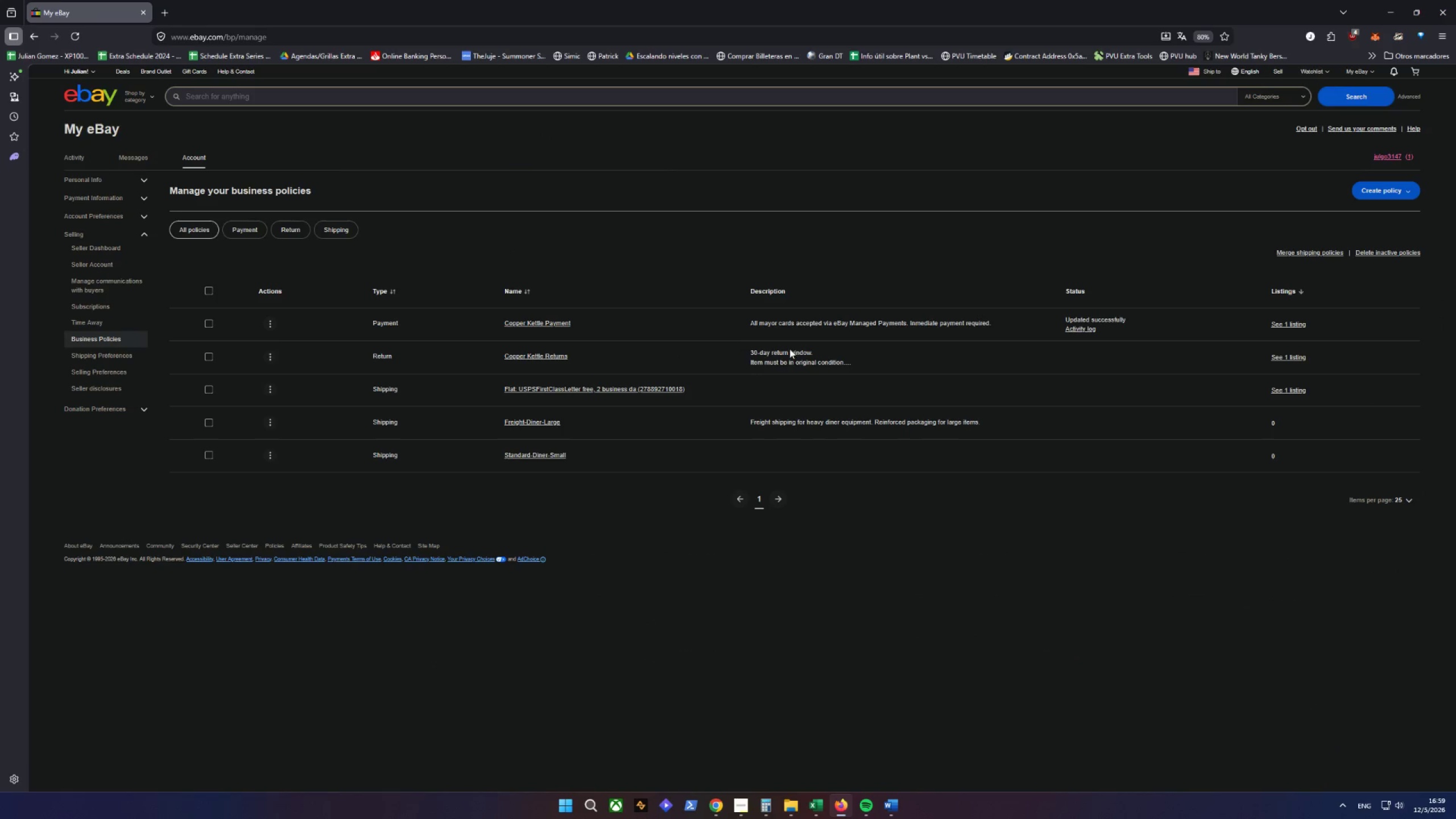 
wait(5.73)
 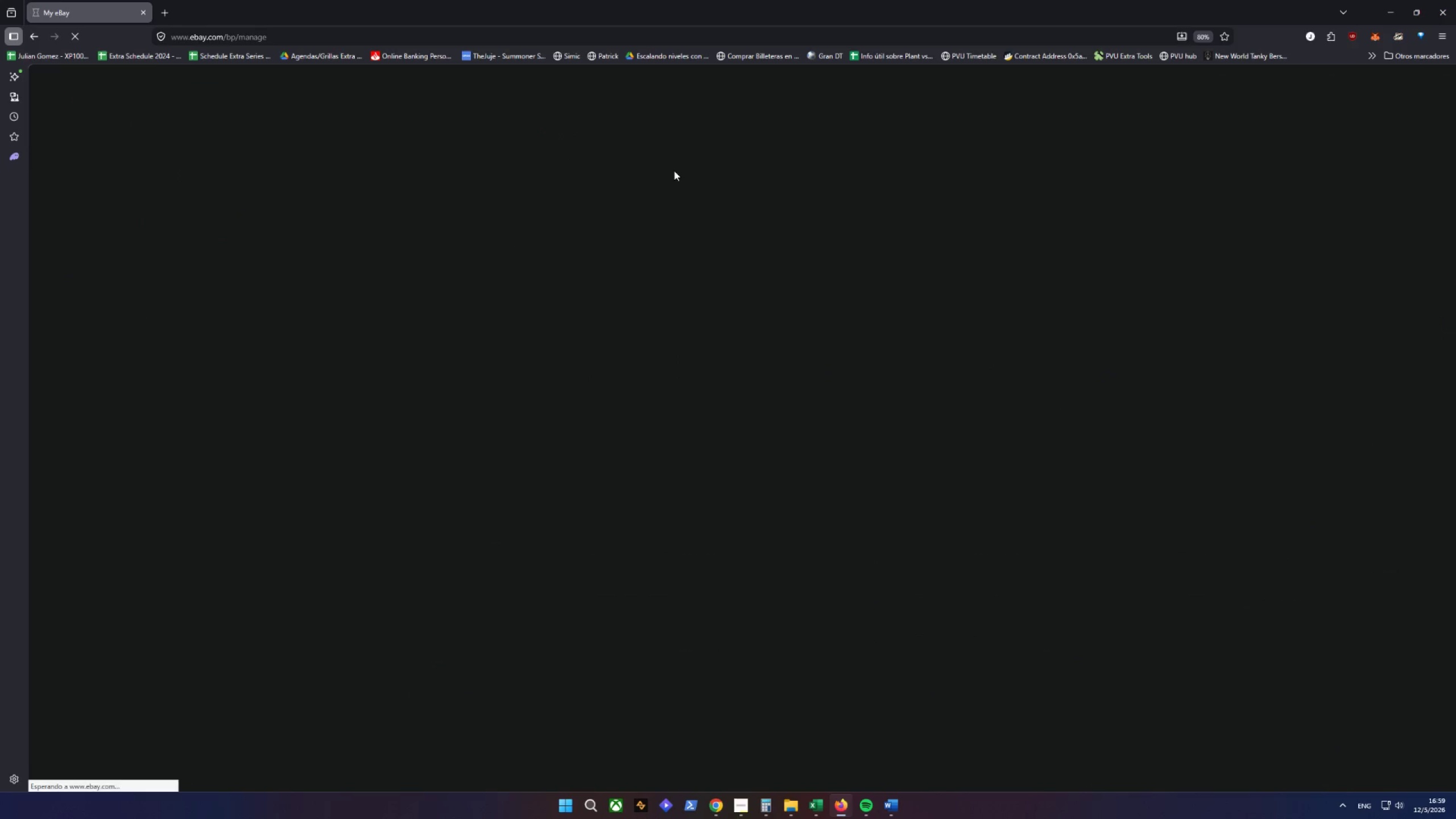 
double_click([205, 289])
 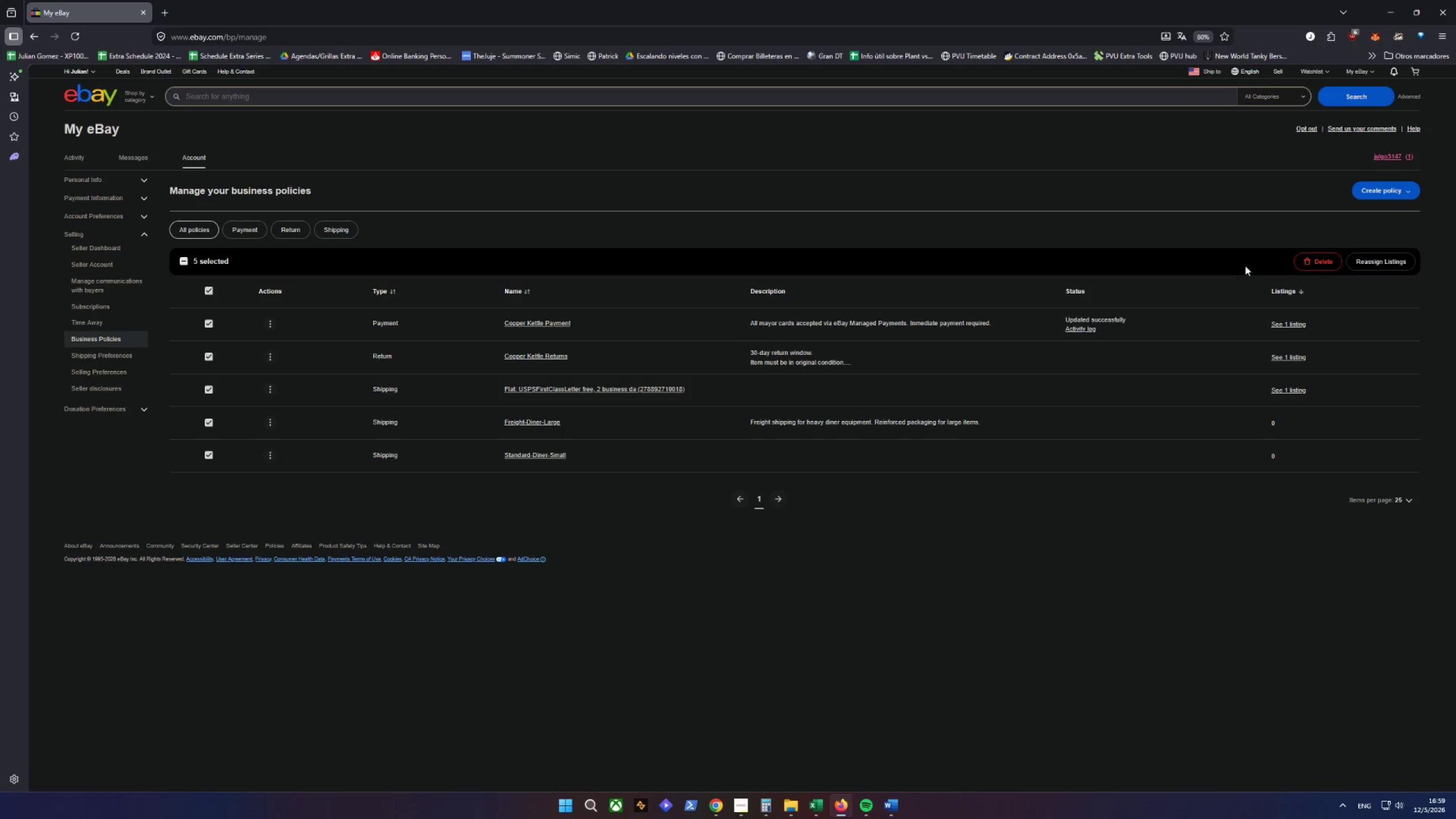 
left_click_drag(start_coordinate=[1317, 268], to_coordinate=[1319, 265])
 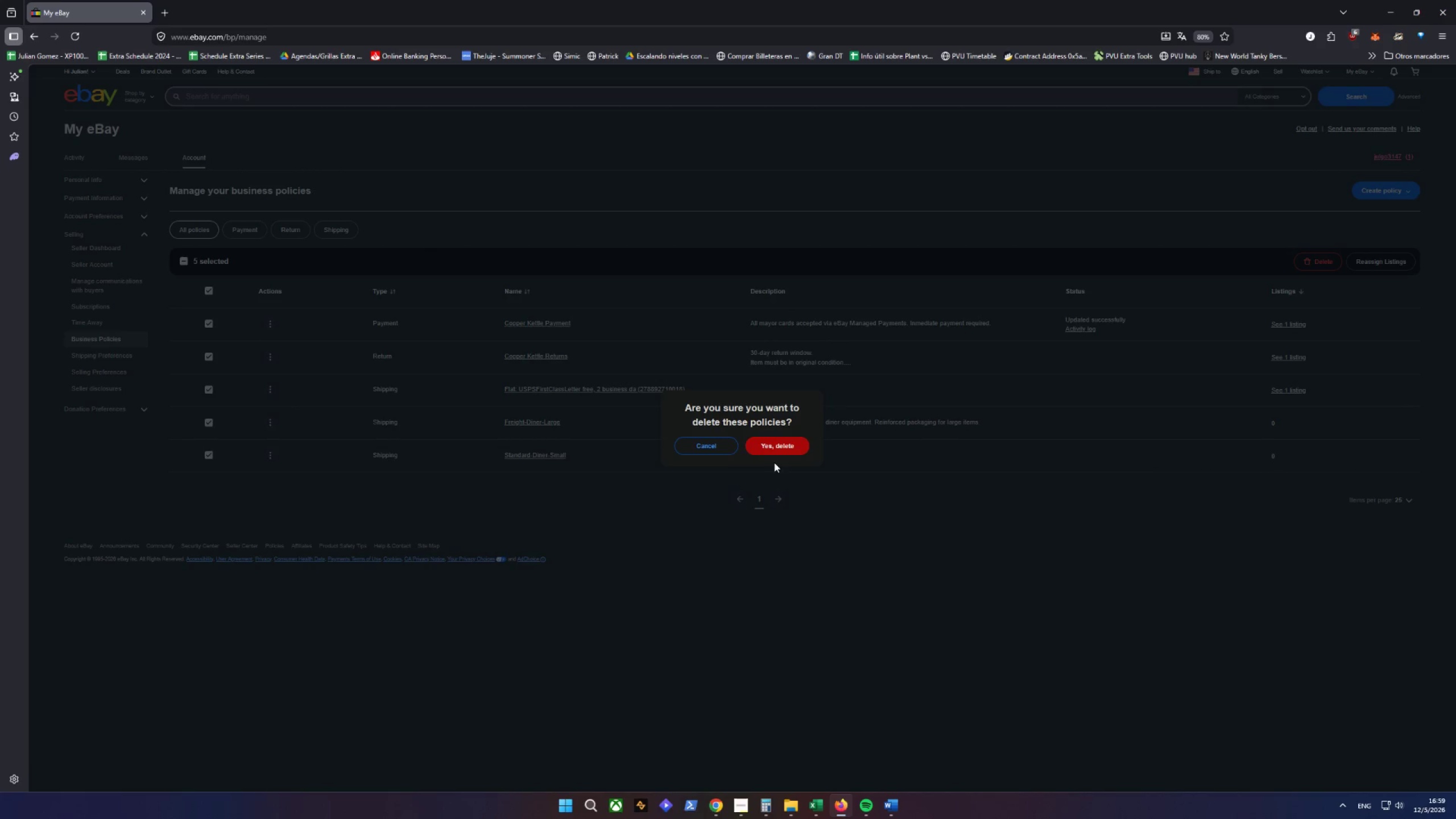 
left_click([771, 449])
 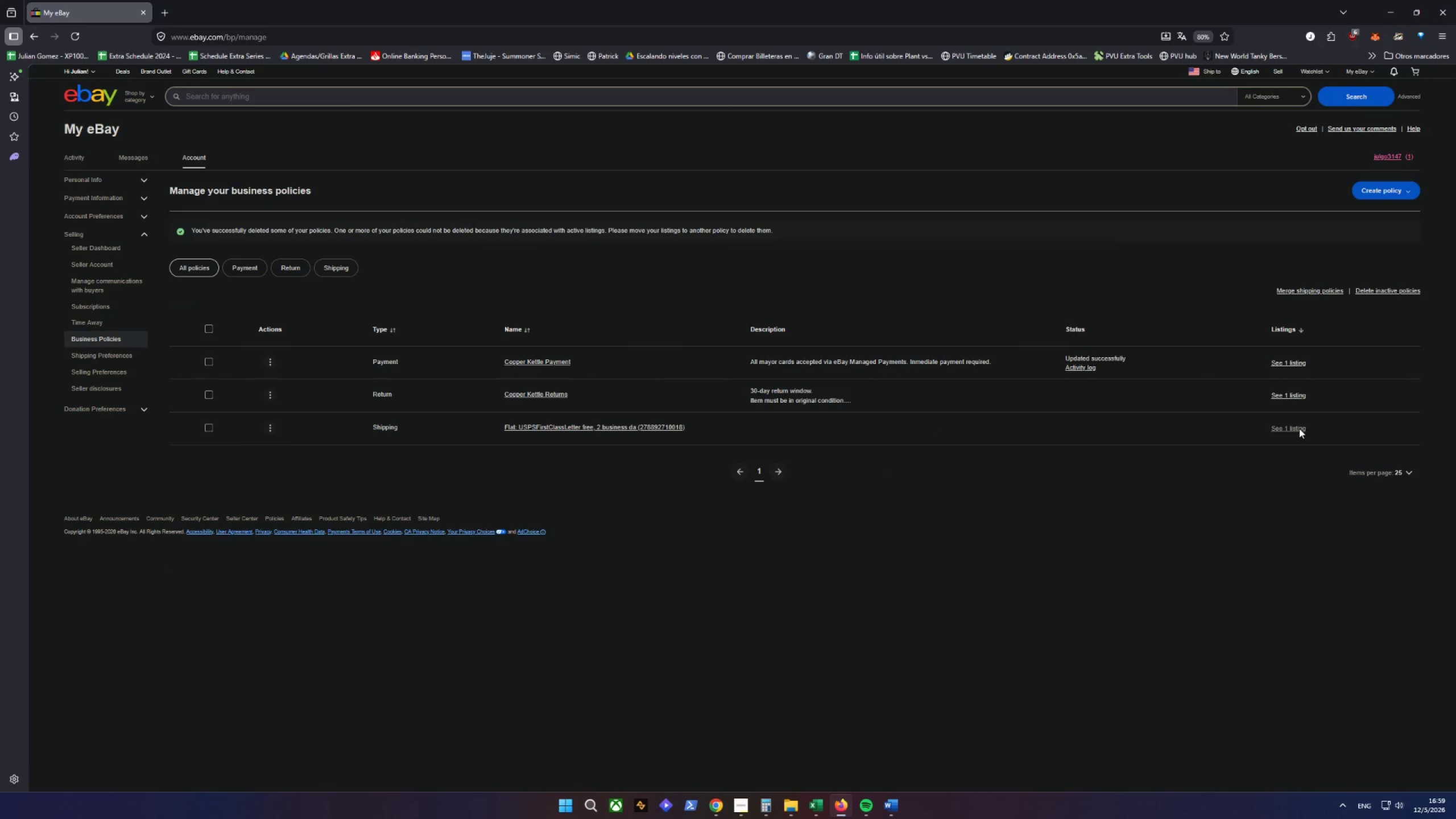 
wait(13.38)
 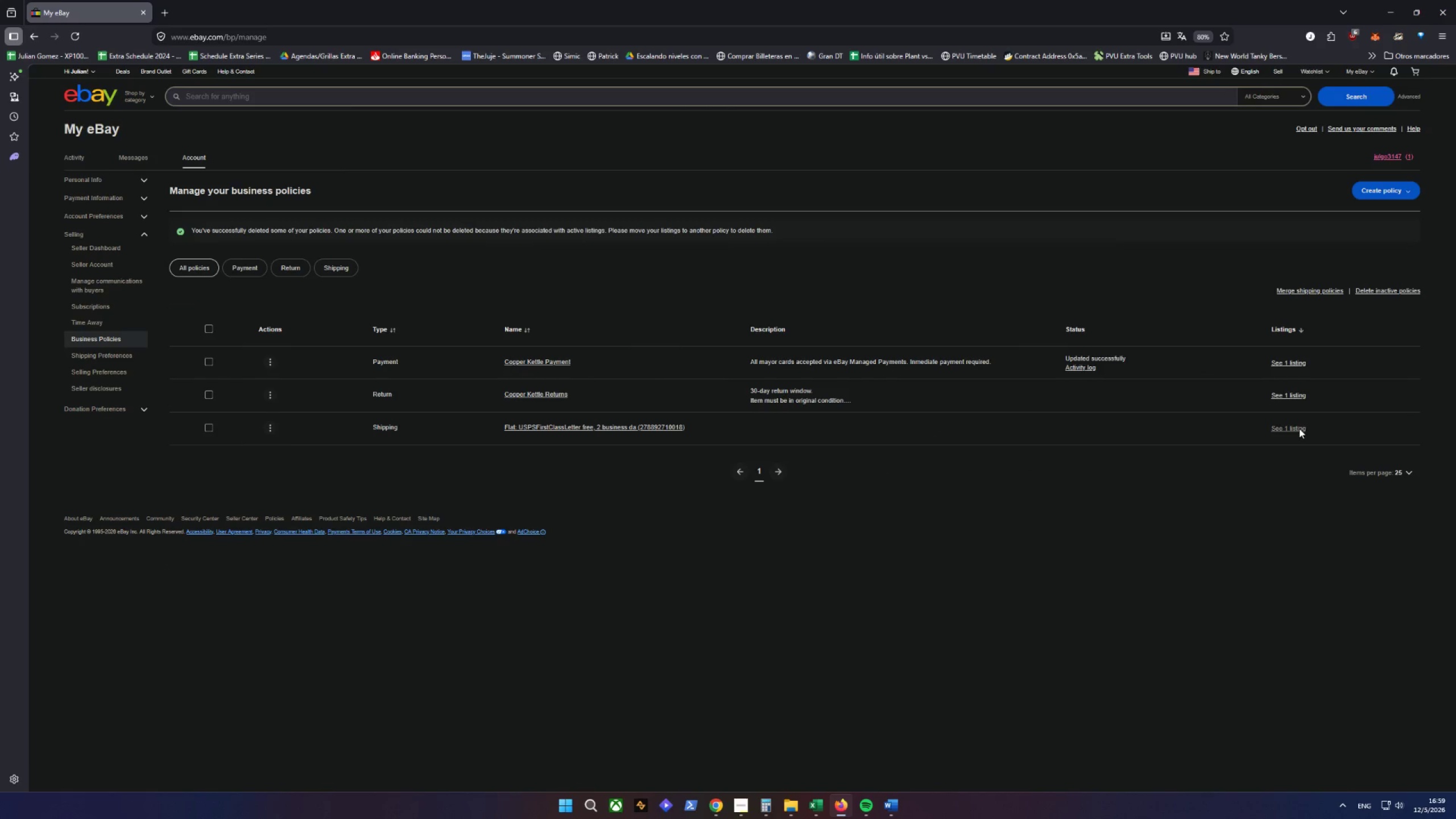 
left_click([581, 427])
 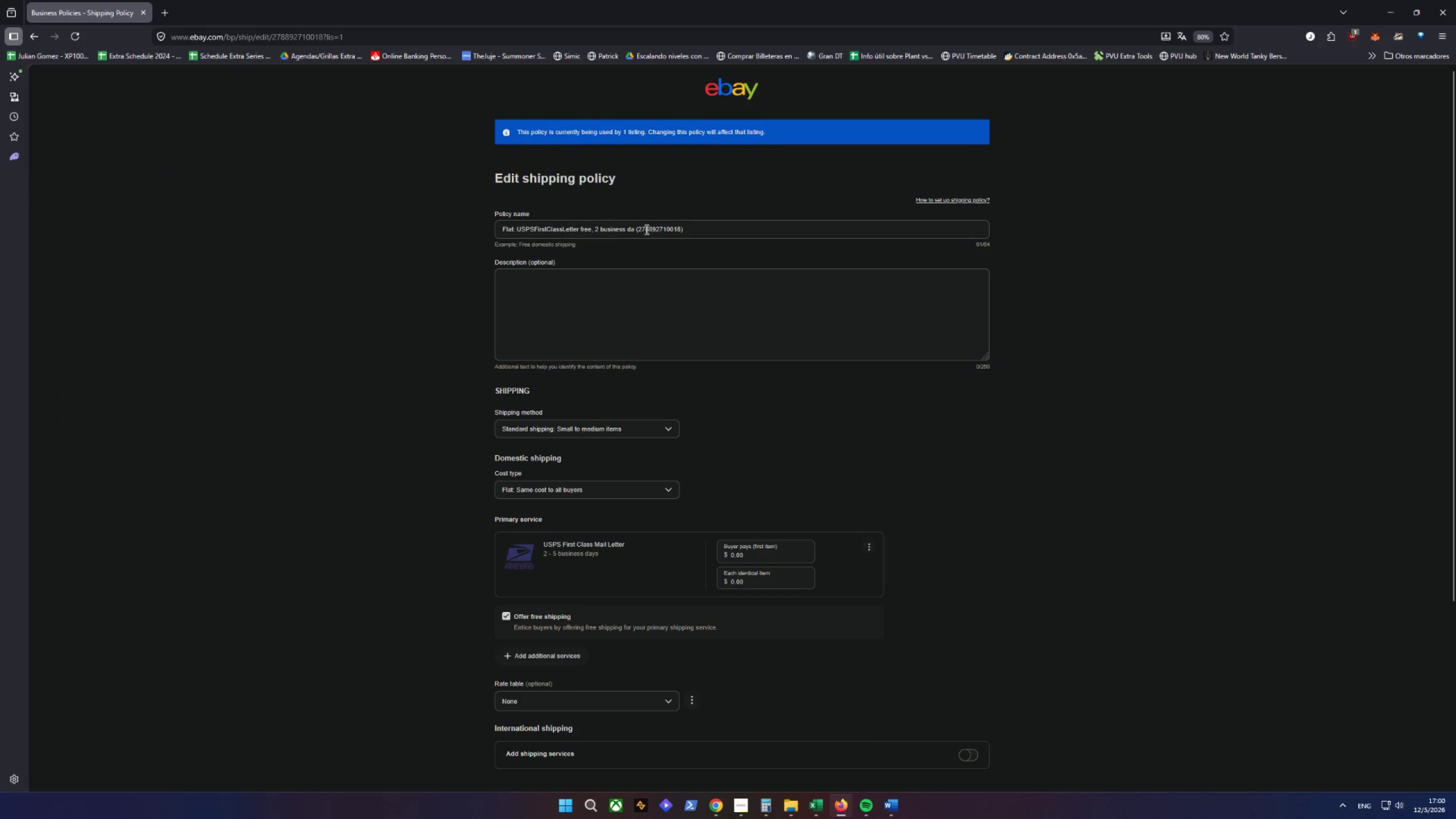 
left_click_drag(start_coordinate=[745, 231], to_coordinate=[235, 271])
 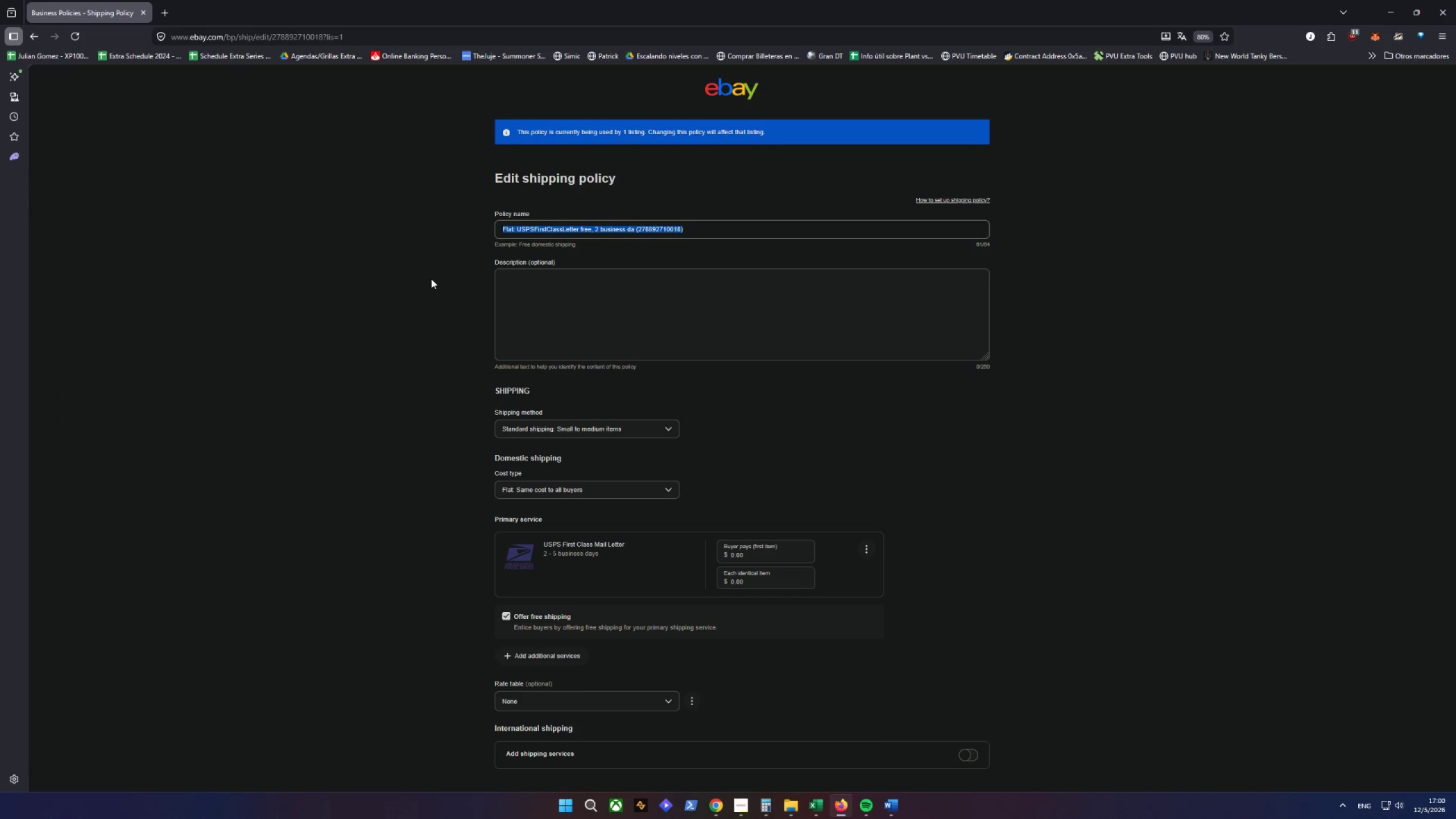 
wait(6.8)
 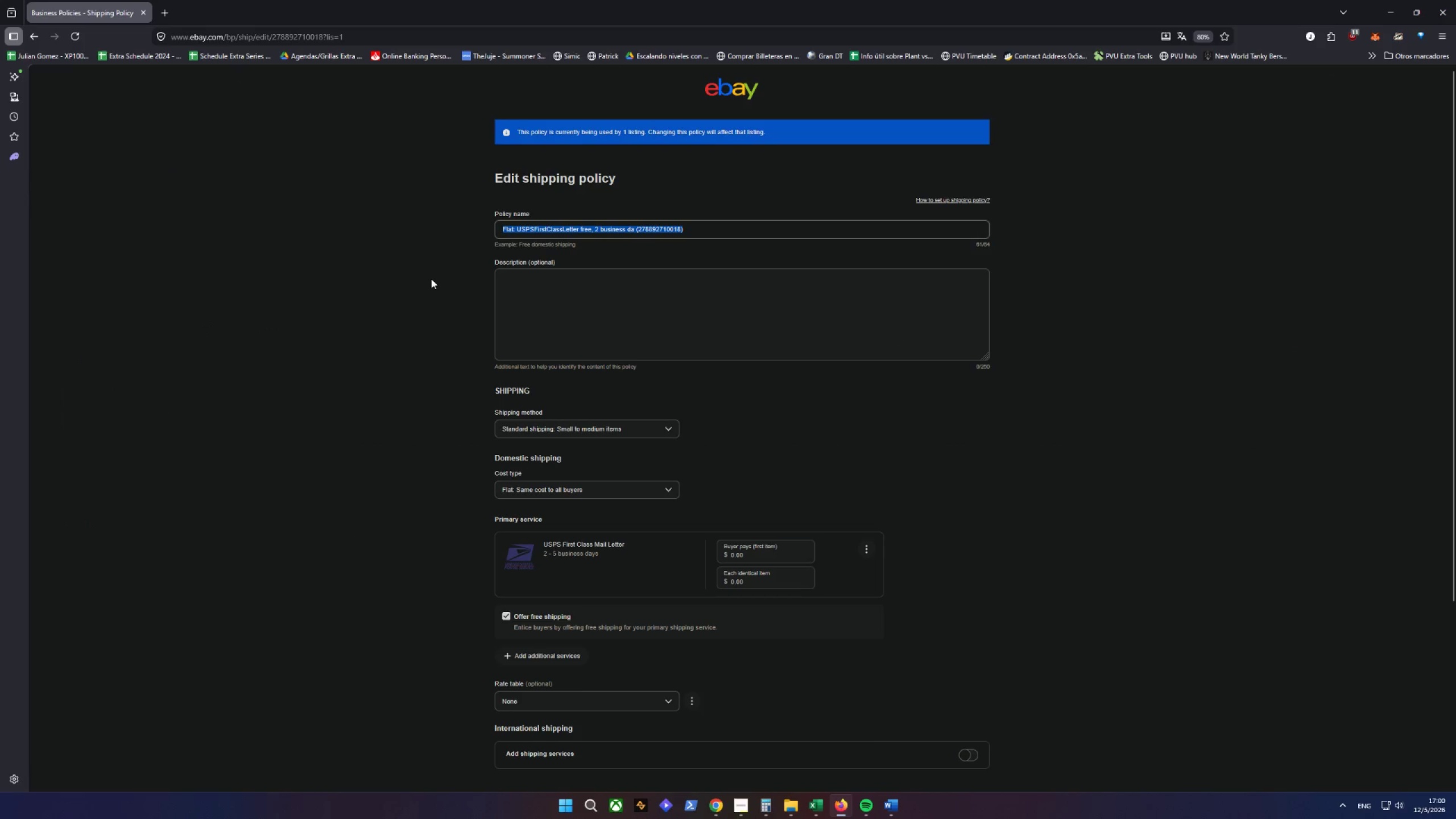 
type(AP)
key(Backspace)
type(pex Vocali)
key(Backspace)
key(Backspace)
type(tiomna)
key(Backspace)
key(Backspace)
type(al /)
key(Backspace)
type(-)
key(Backspace)
type( - Shipping Policy)
 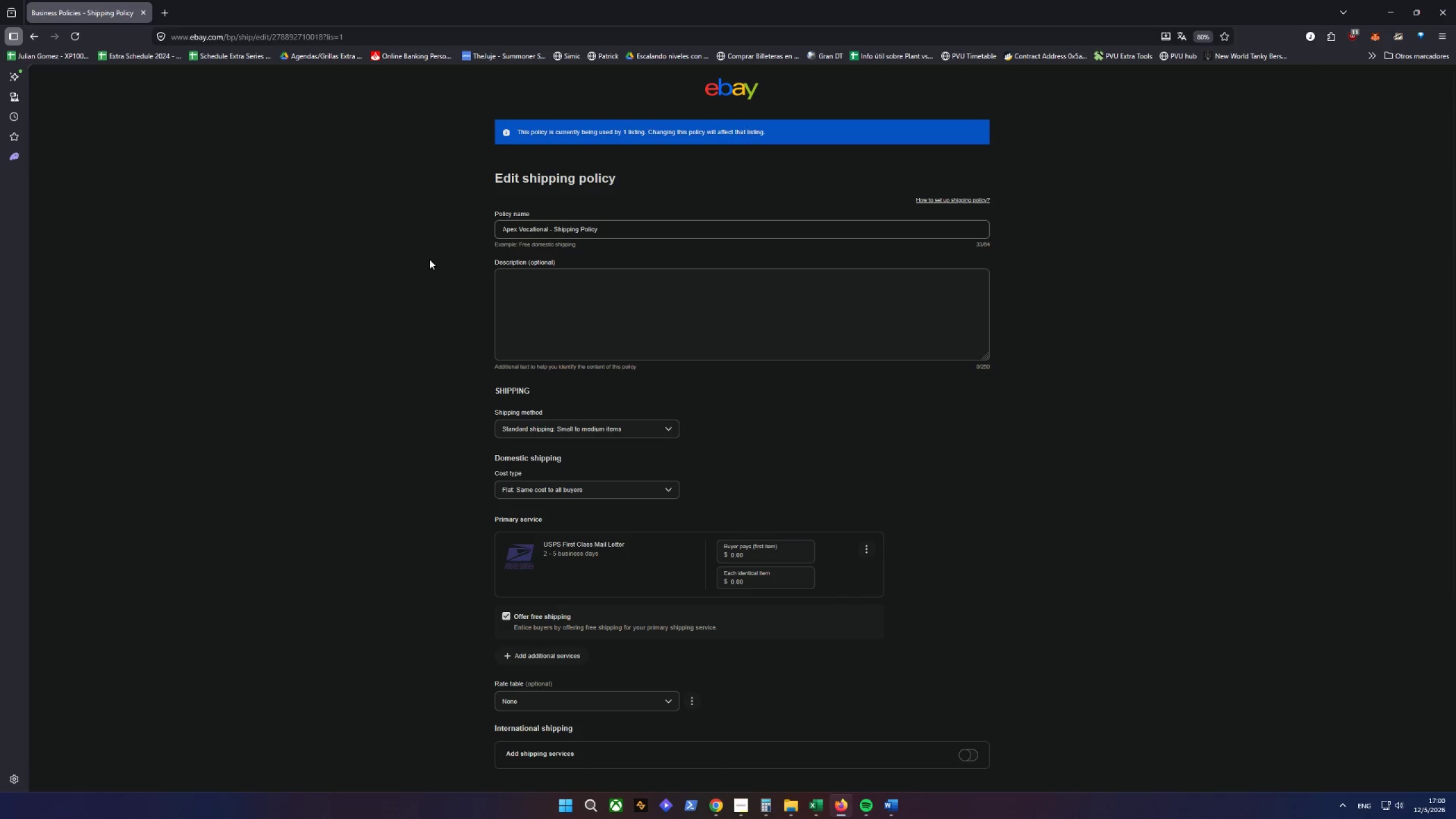 
left_click([577, 298])
 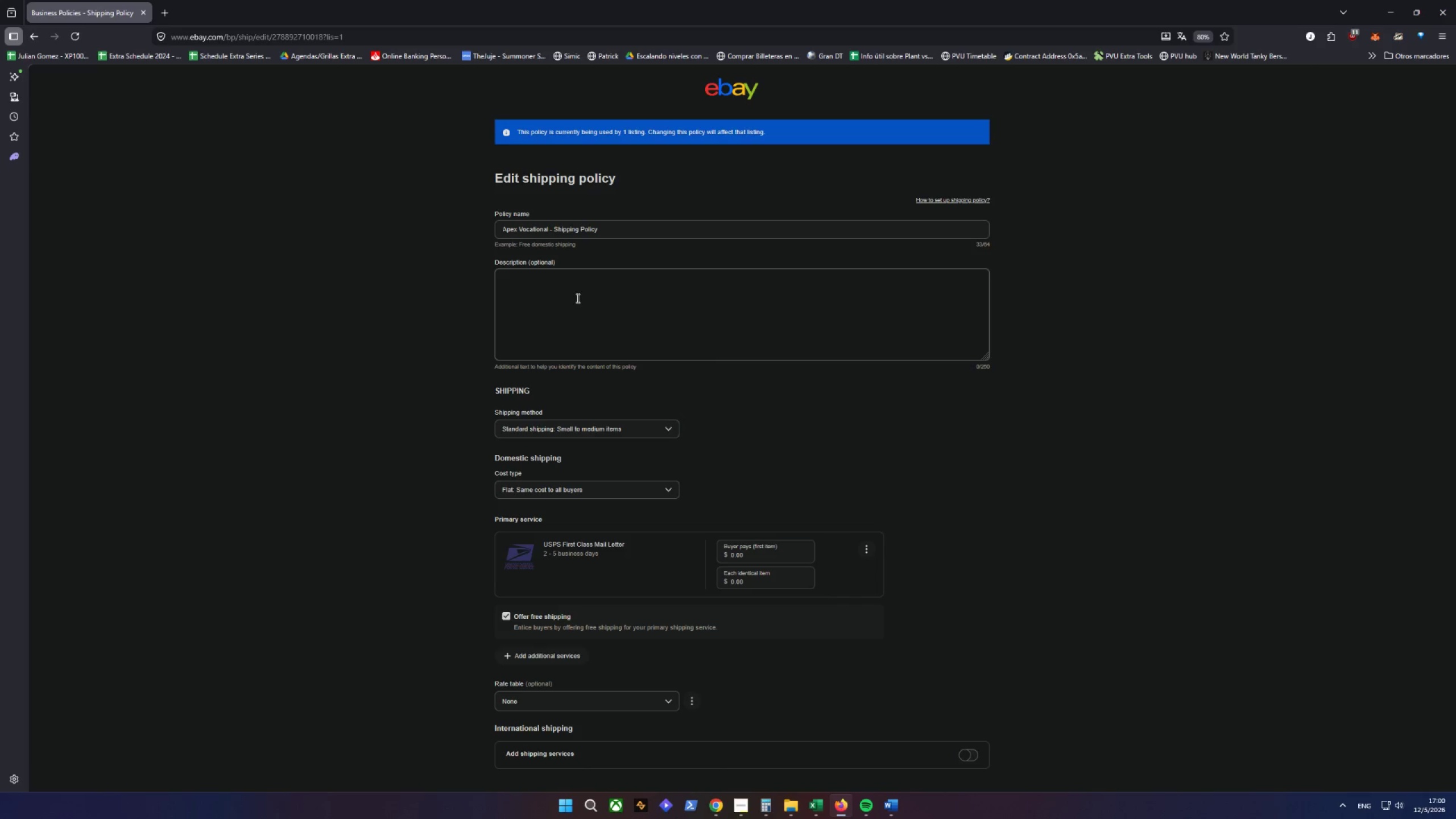 
wait(10.47)
 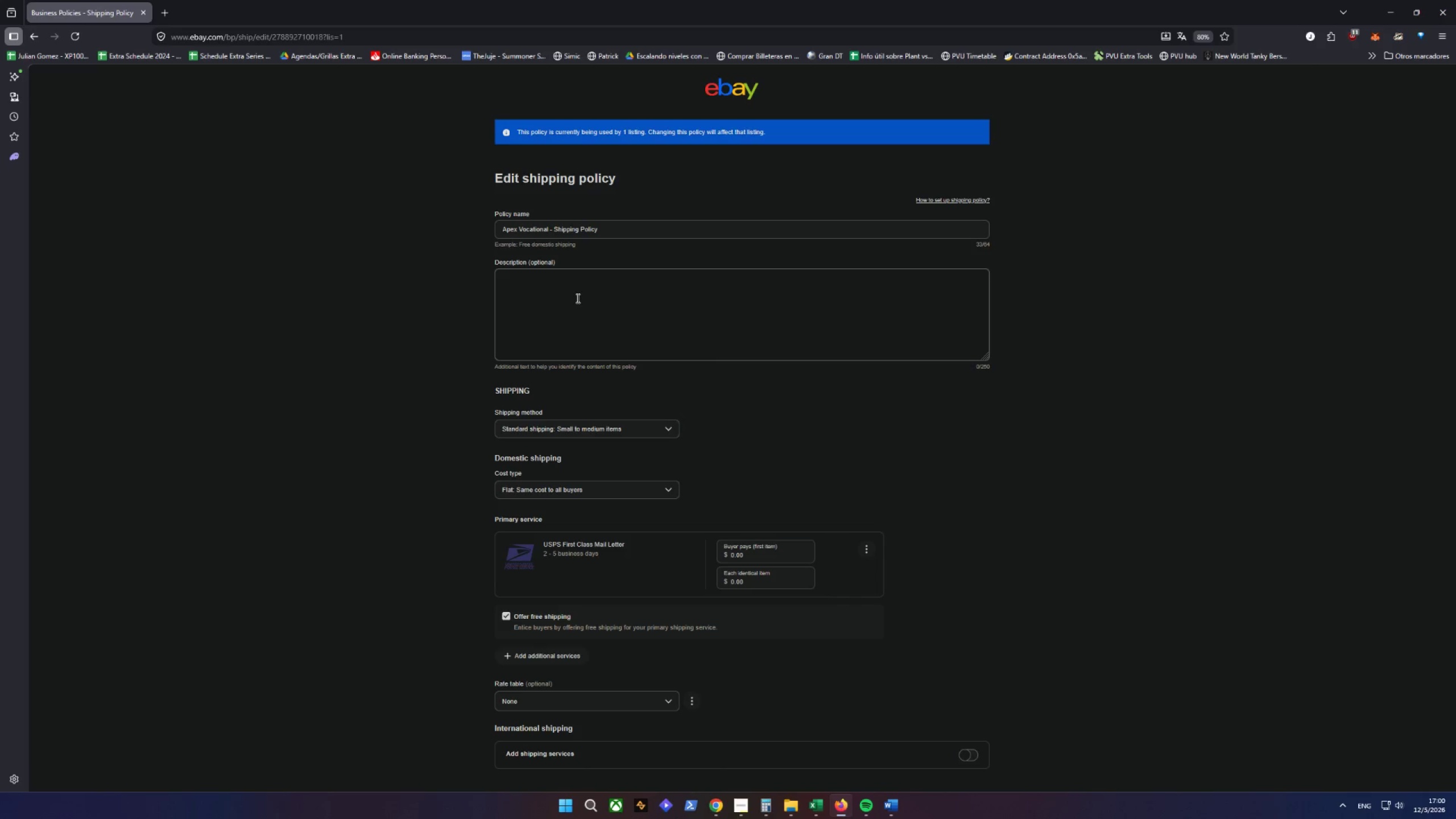 
left_click([632, 497])
 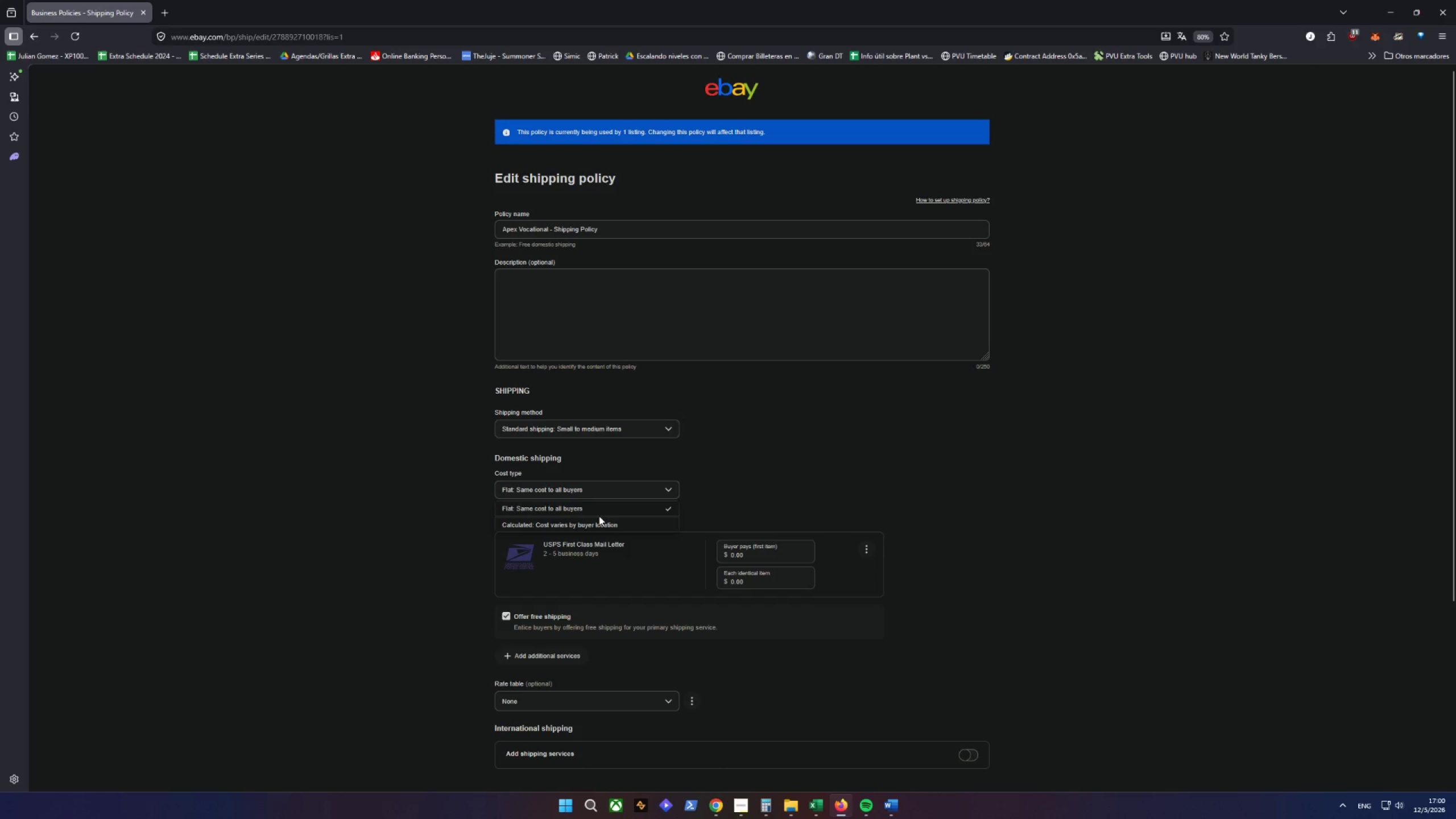 
left_click([585, 523])
 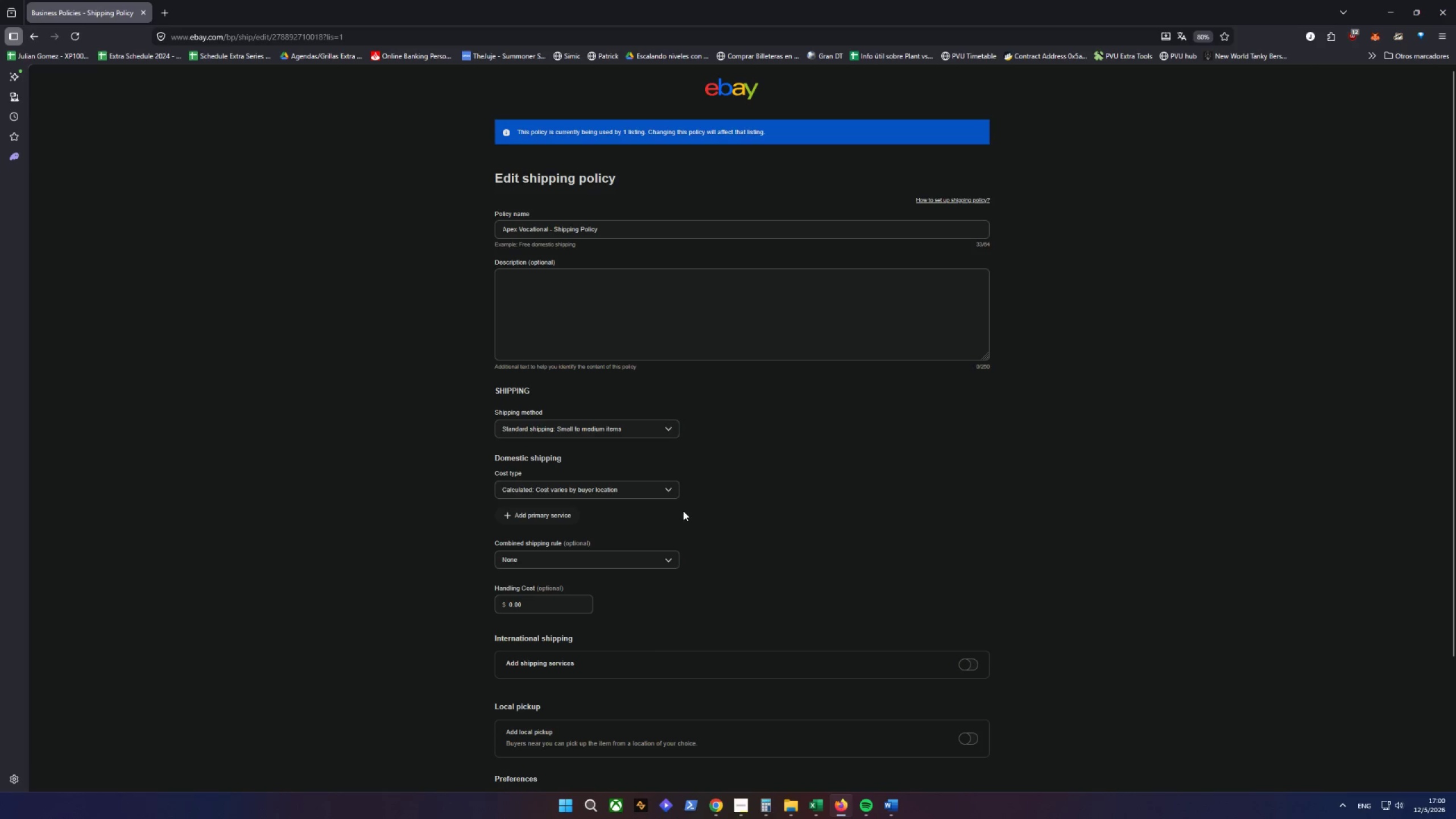 
wait(5.73)
 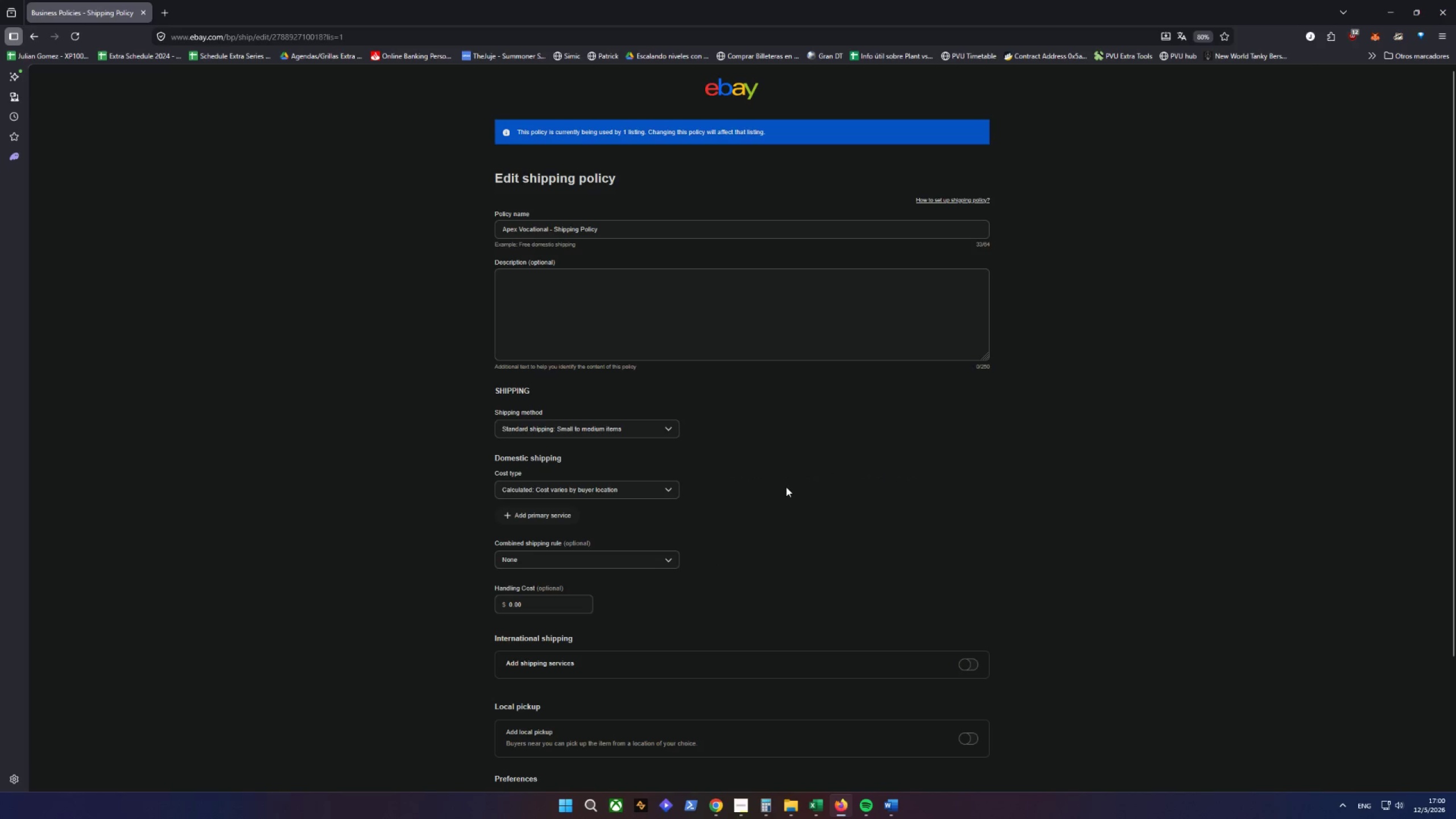 
left_click([627, 431])
 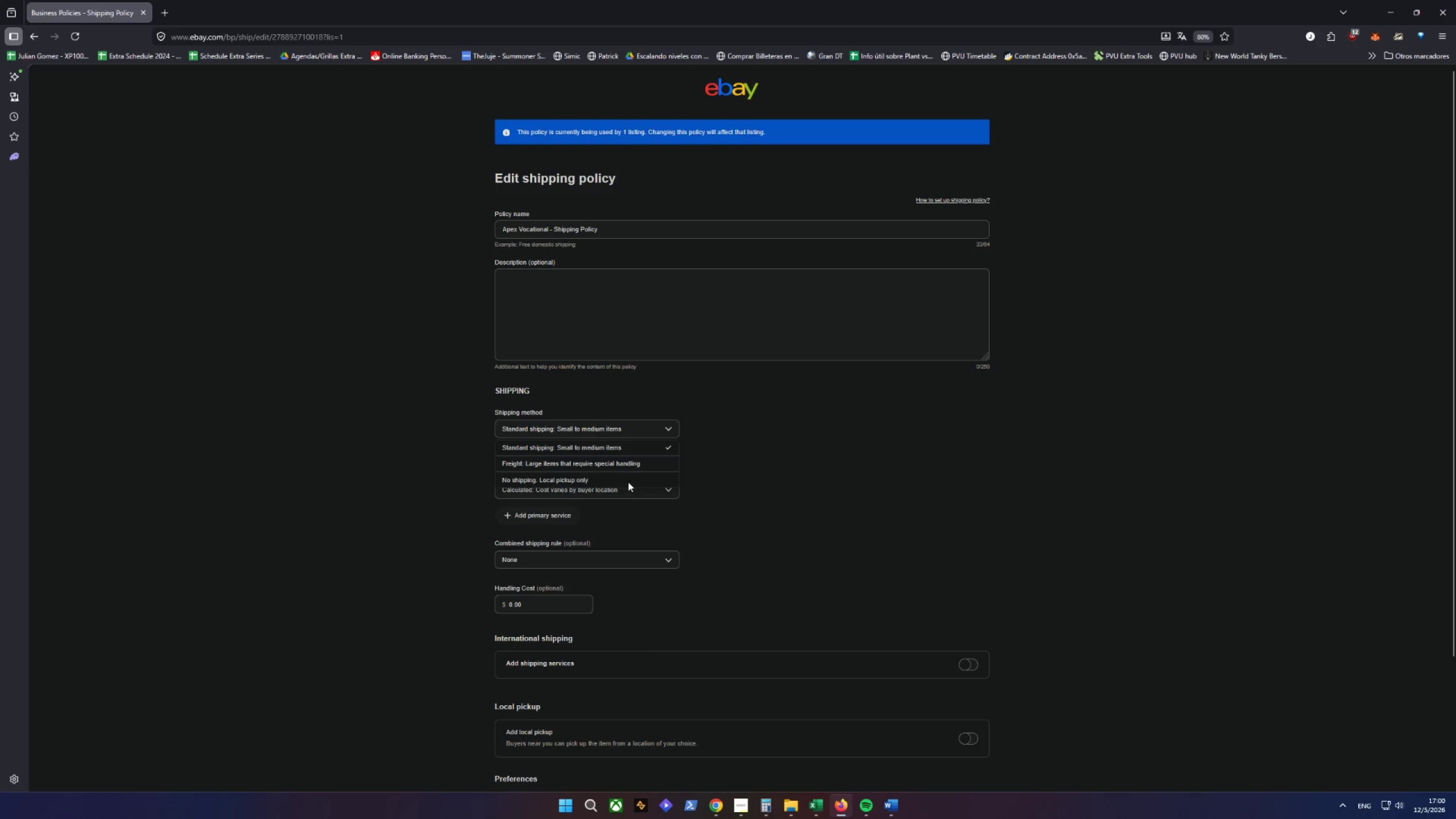 
left_click([642, 431])
 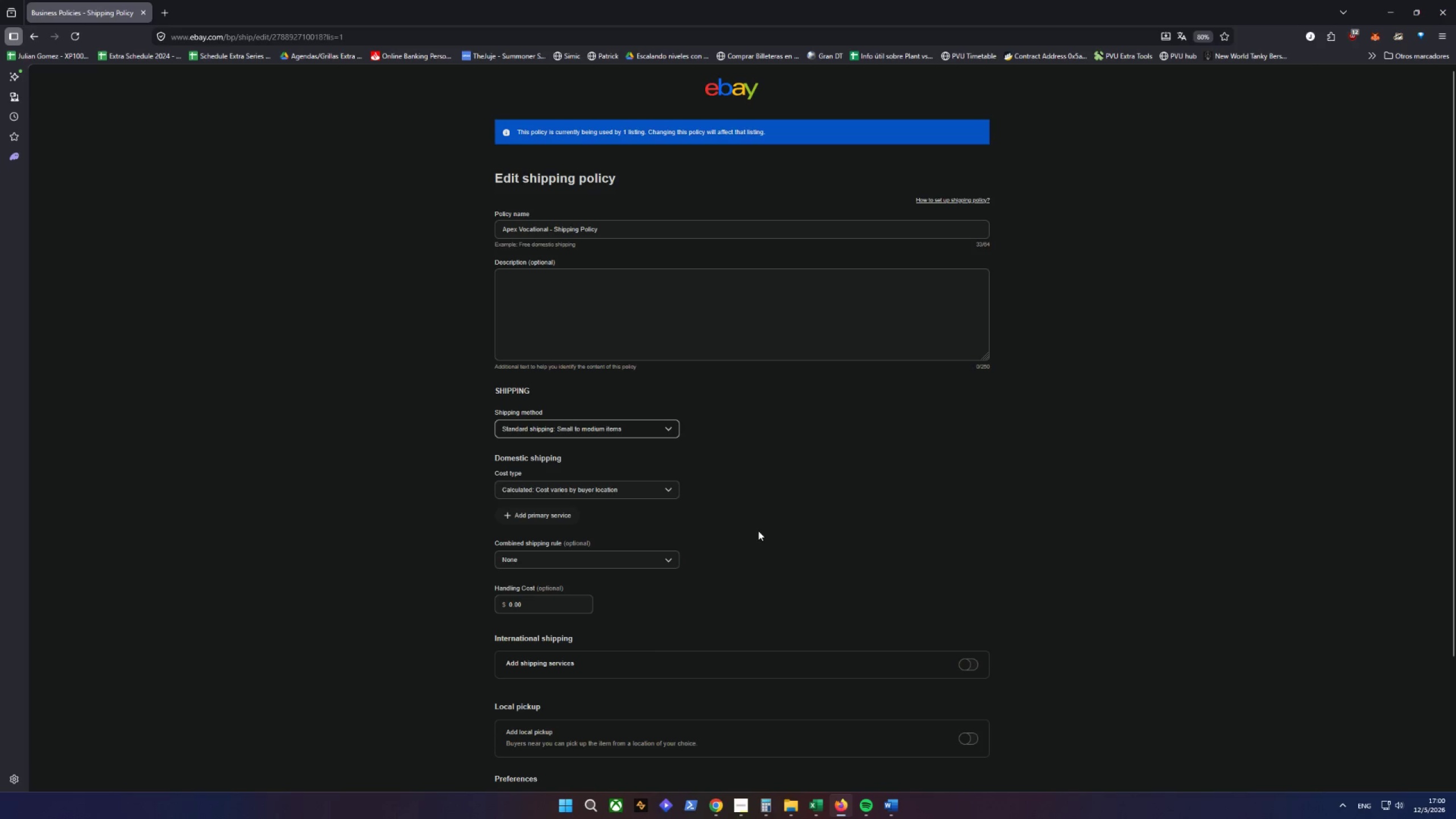 
scroll: coordinate [758, 530], scroll_direction: down, amount: 2.0
 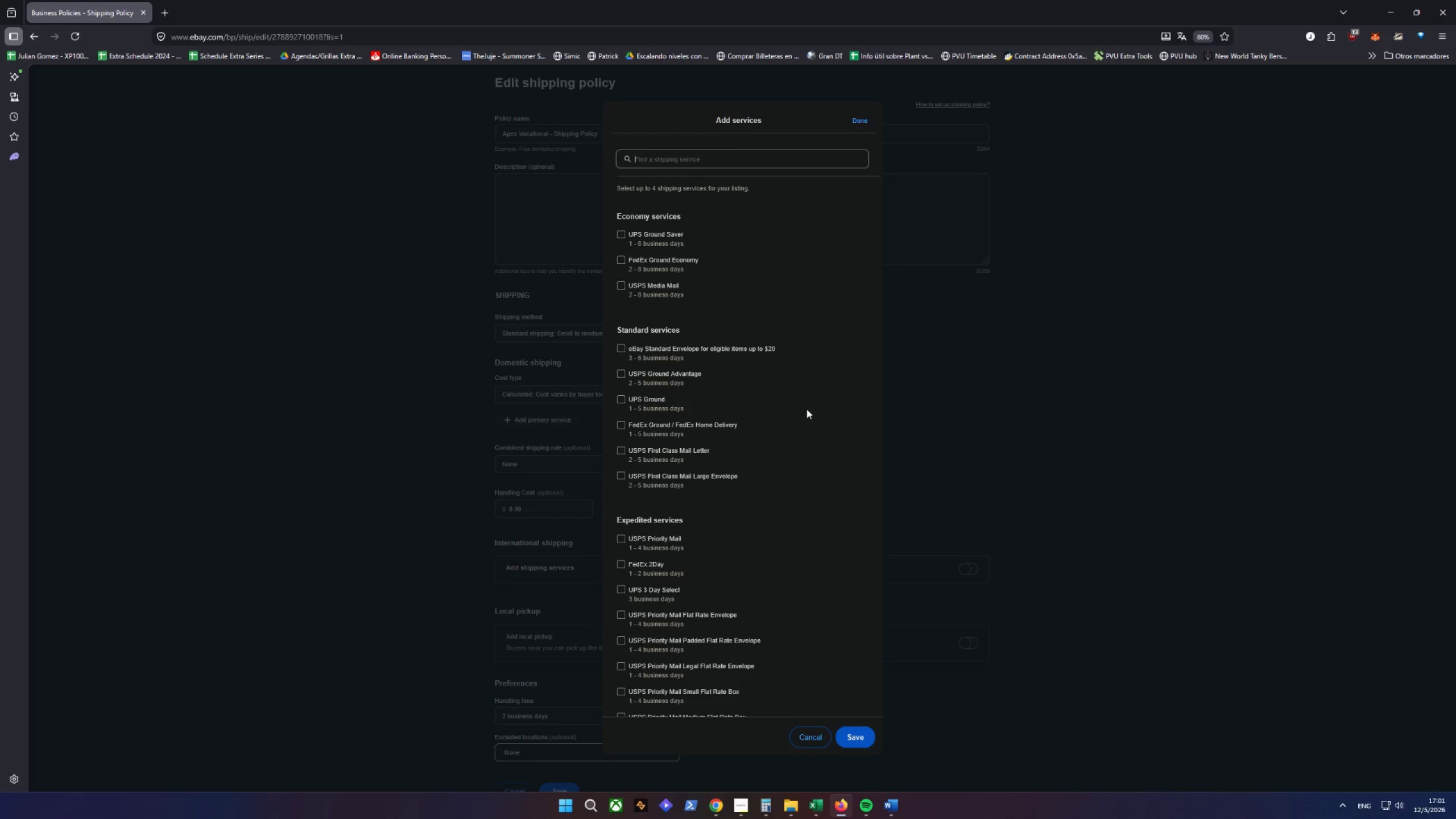 
wait(14.03)
 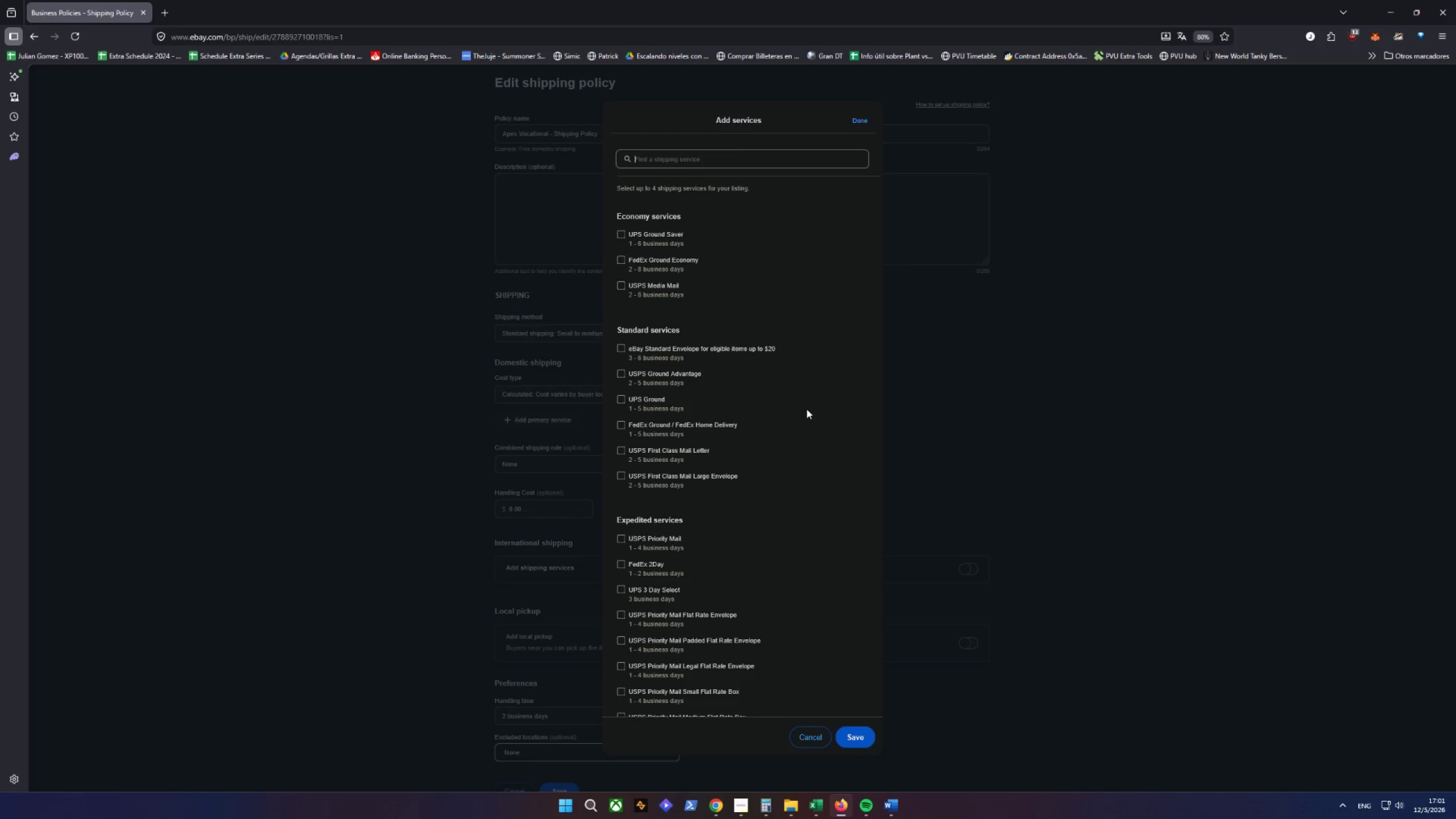 
double_click([621, 539])
 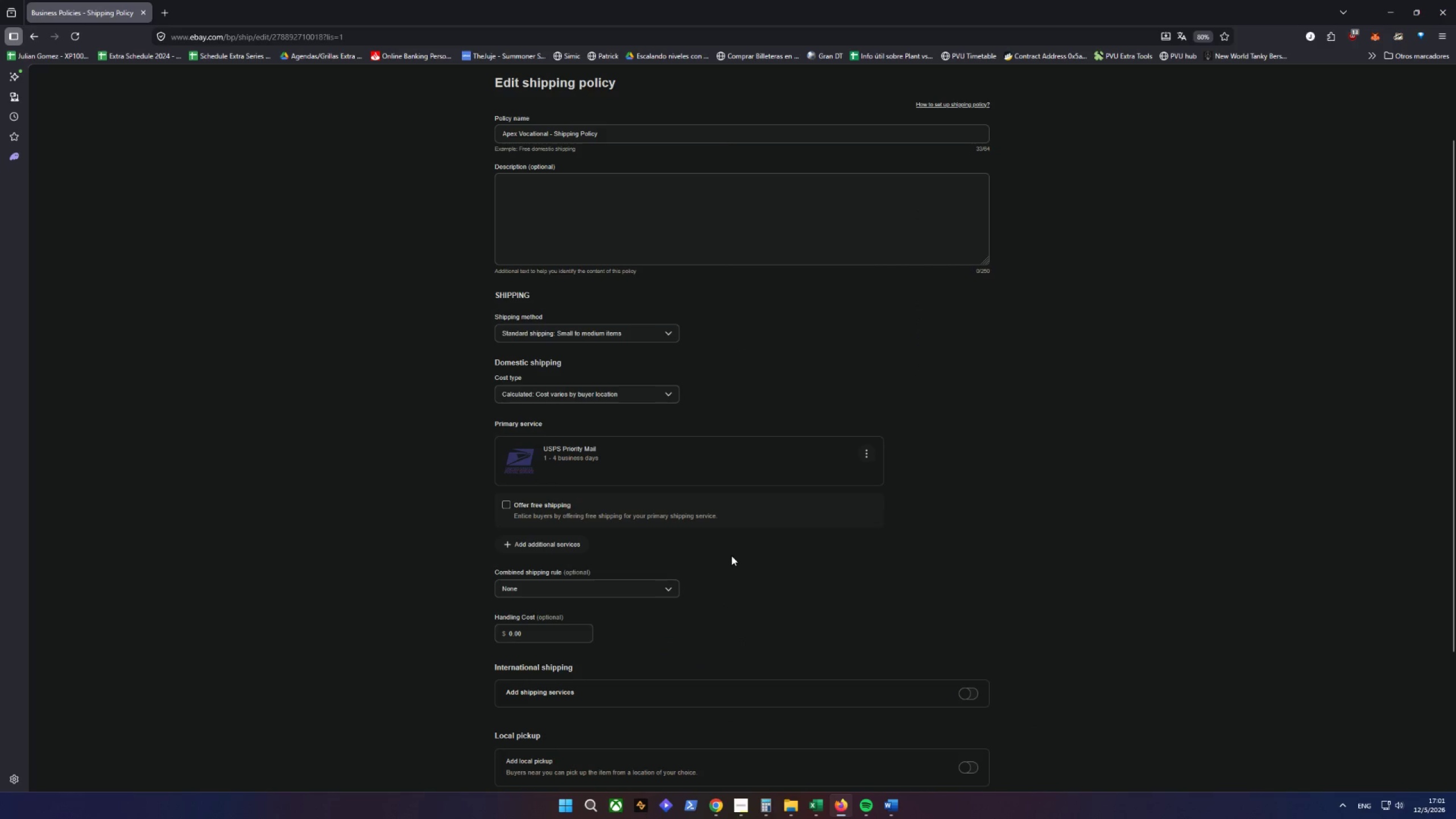 
wait(10.05)
 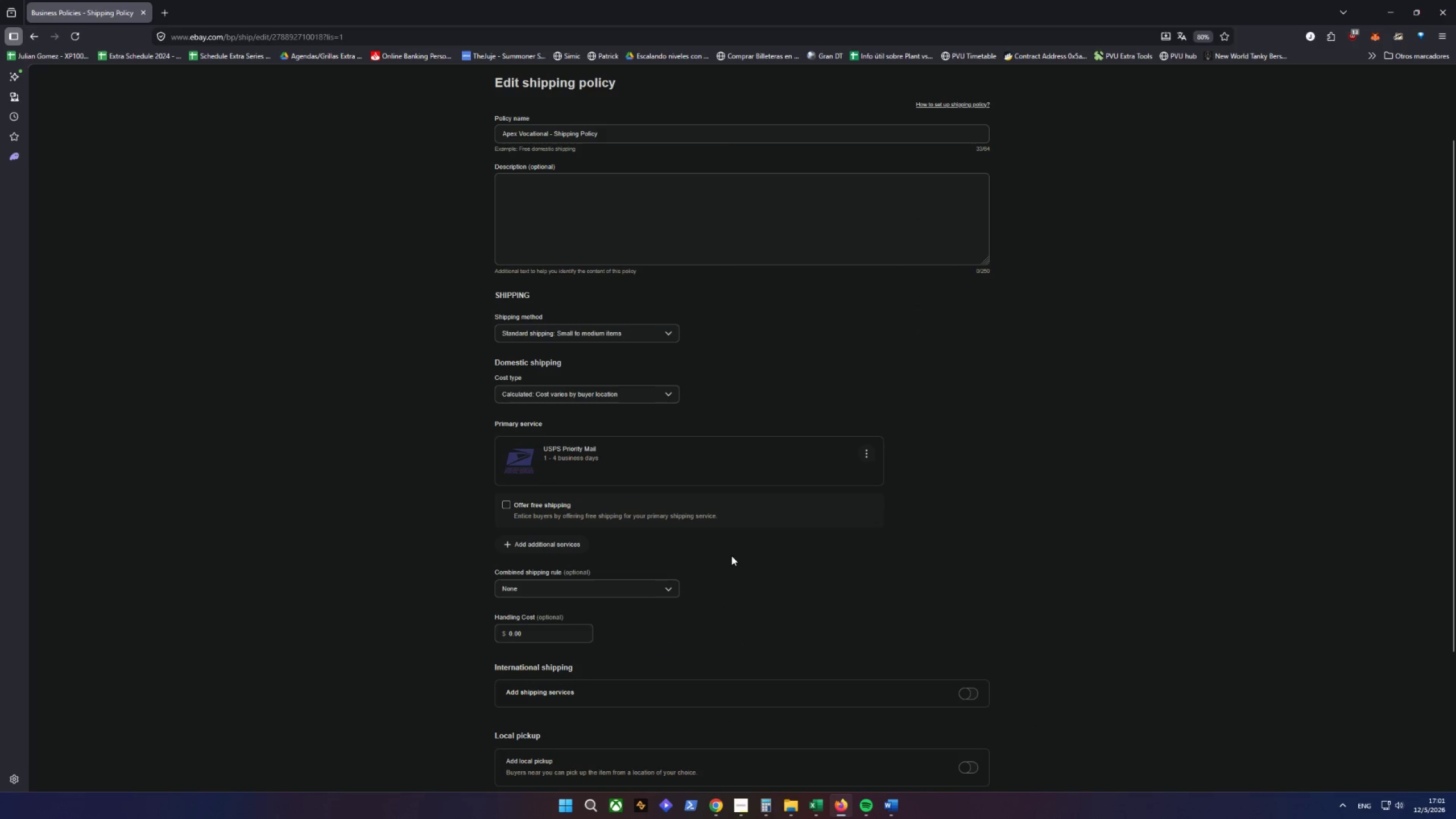 
left_click([539, 550])
 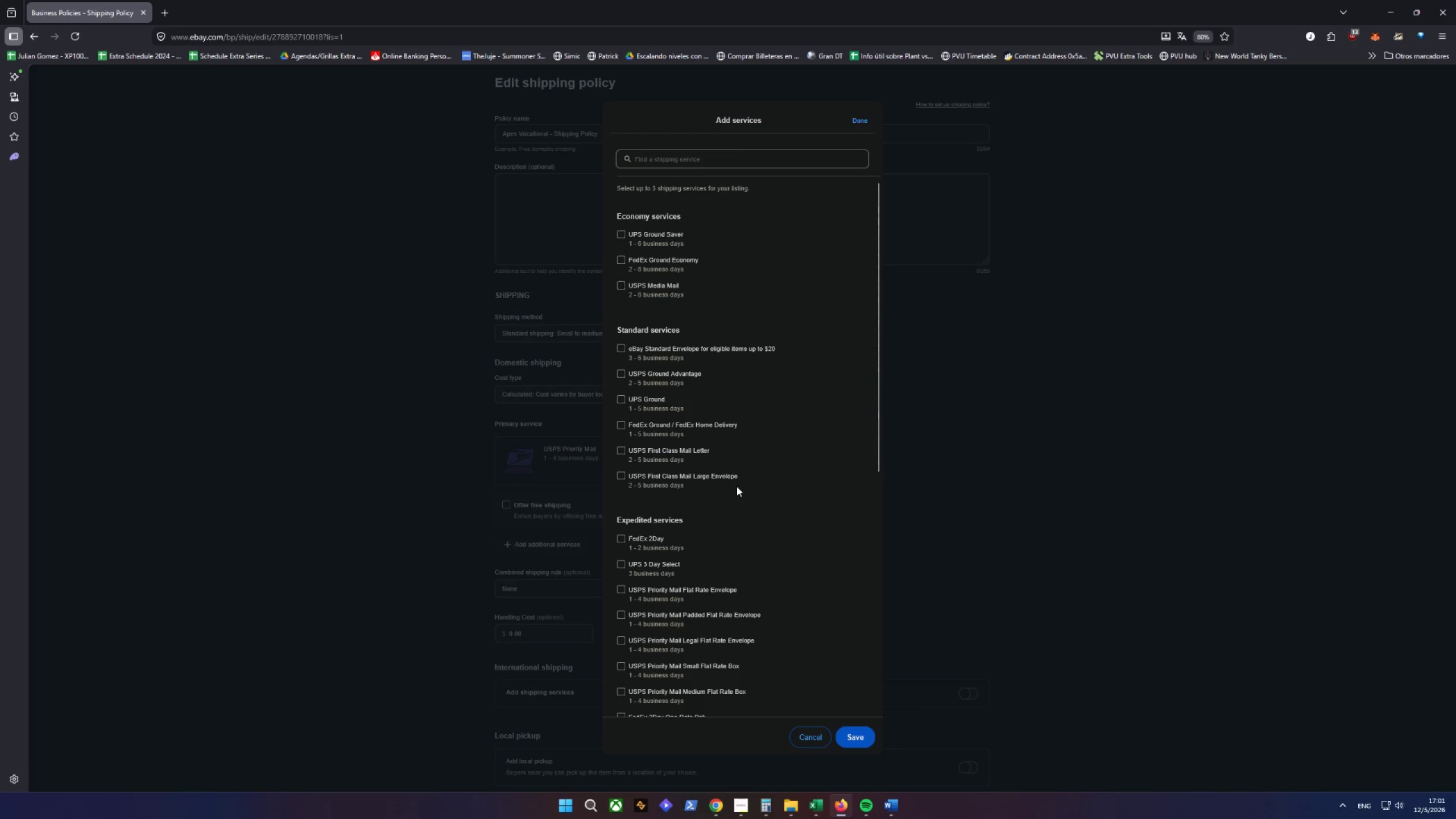 
wait(6.17)
 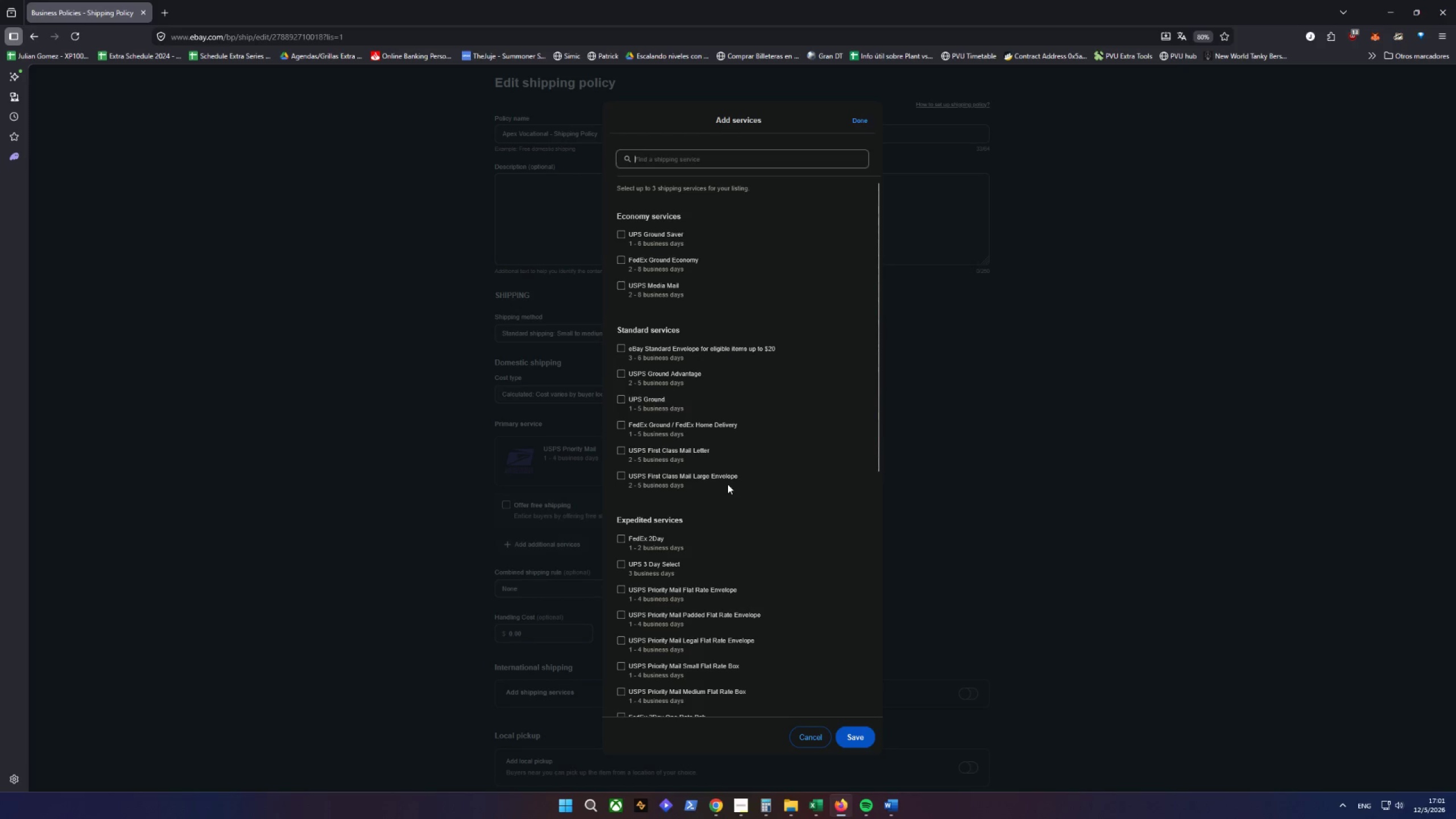 
double_click([619, 374])
 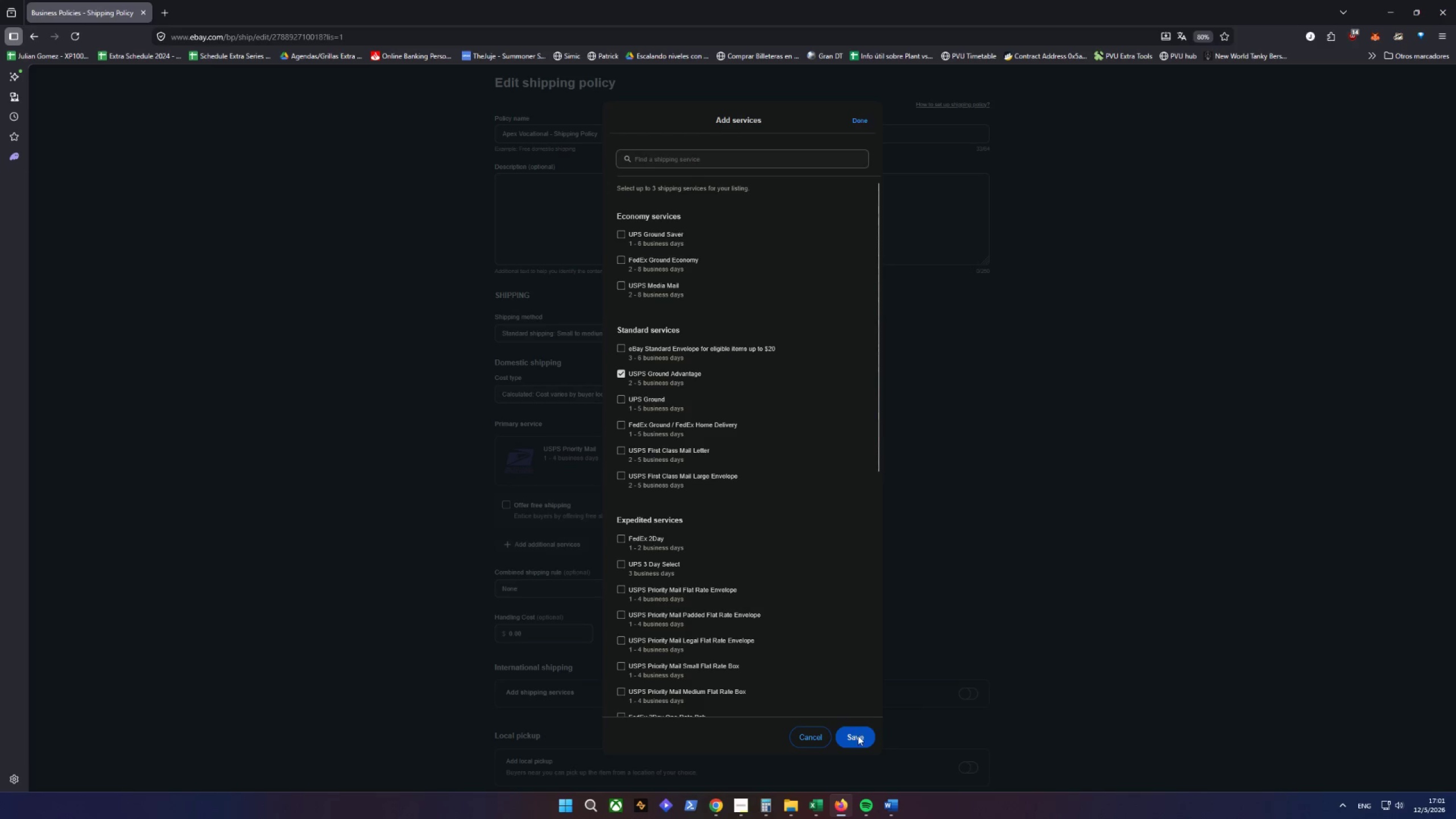 
left_click([857, 734])
 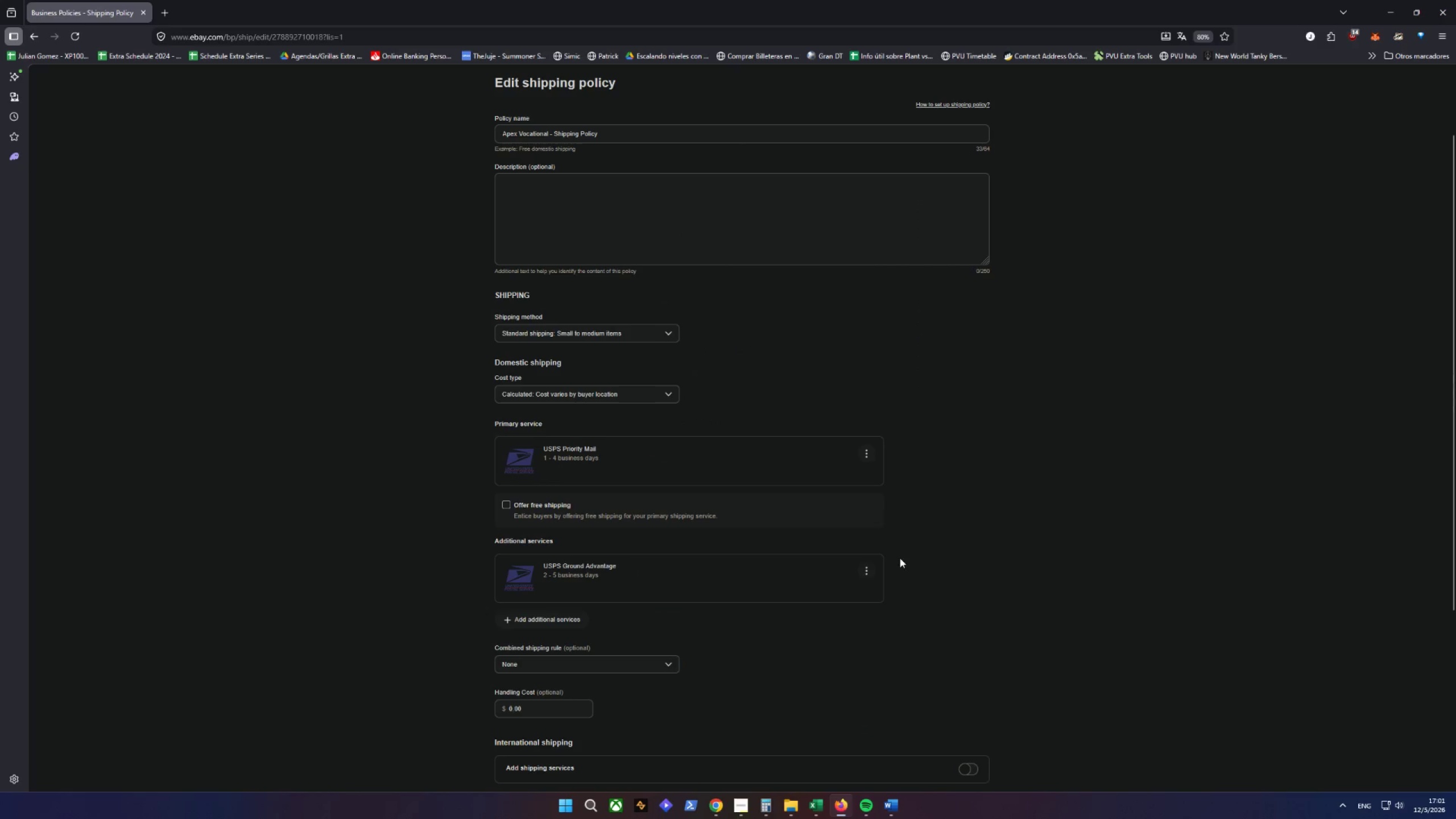 
scroll: coordinate [906, 552], scroll_direction: down, amount: 4.0
 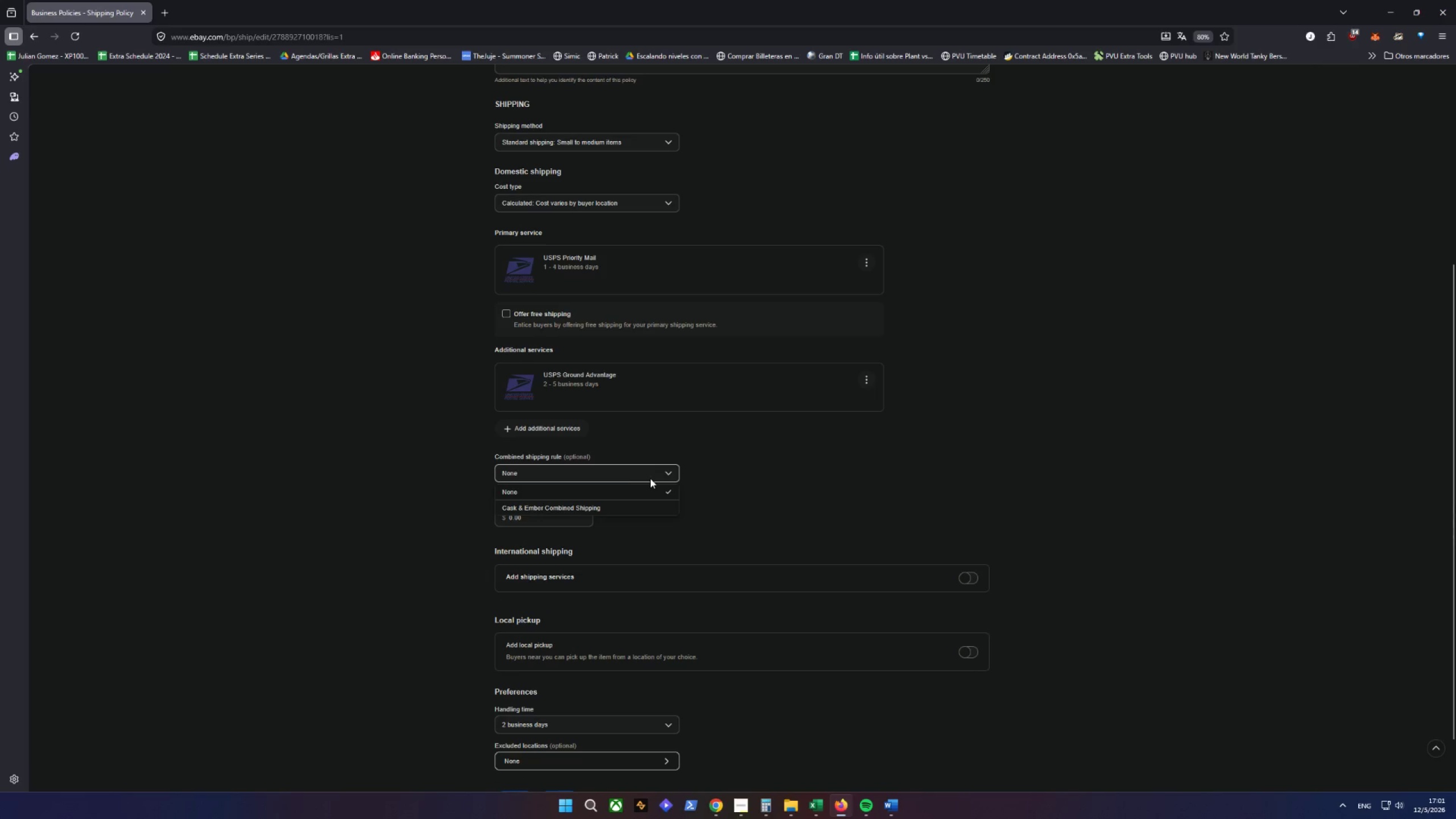 
left_click([652, 480])
 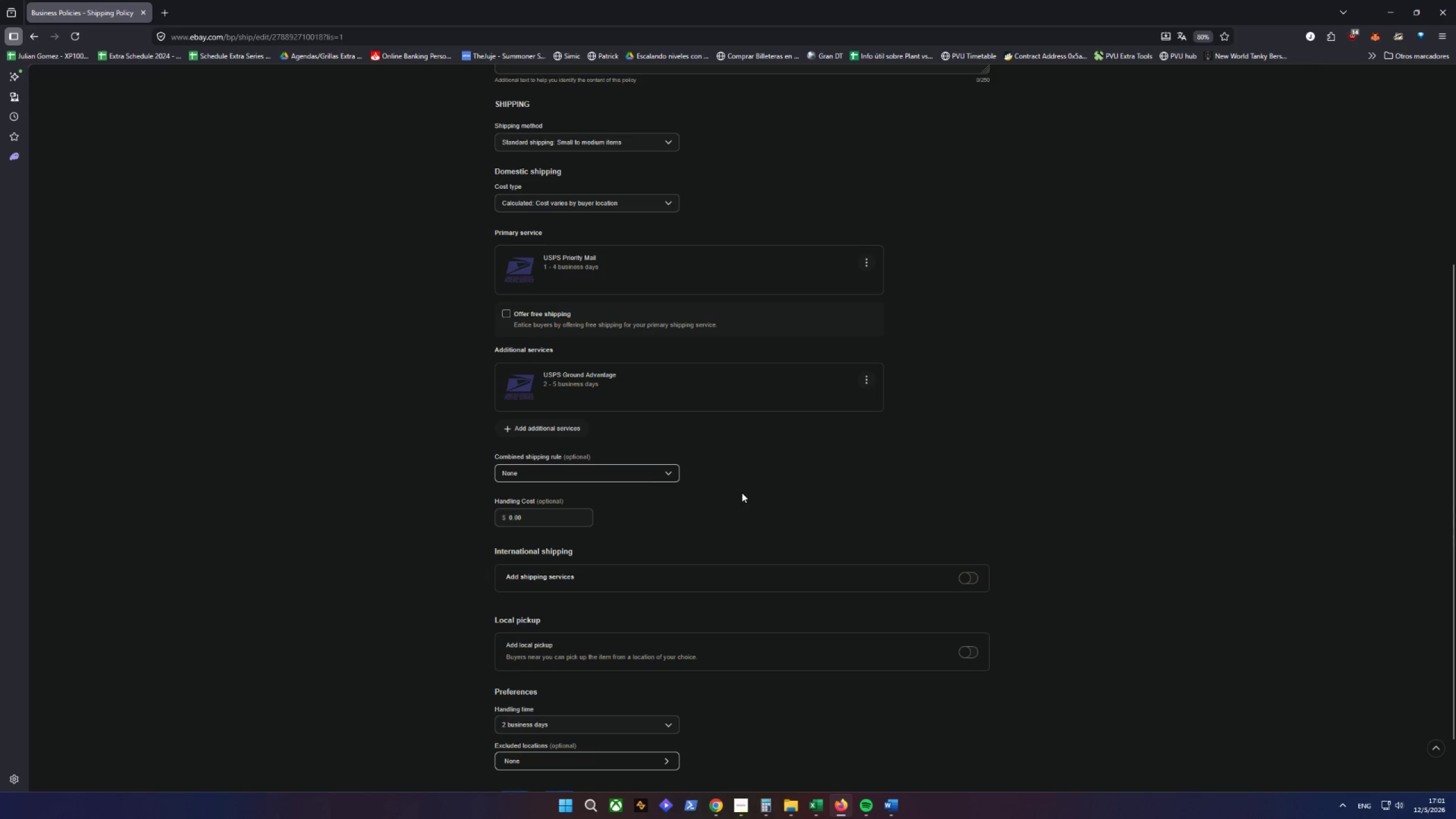 
scroll: coordinate [712, 556], scroll_direction: down, amount: 2.0
 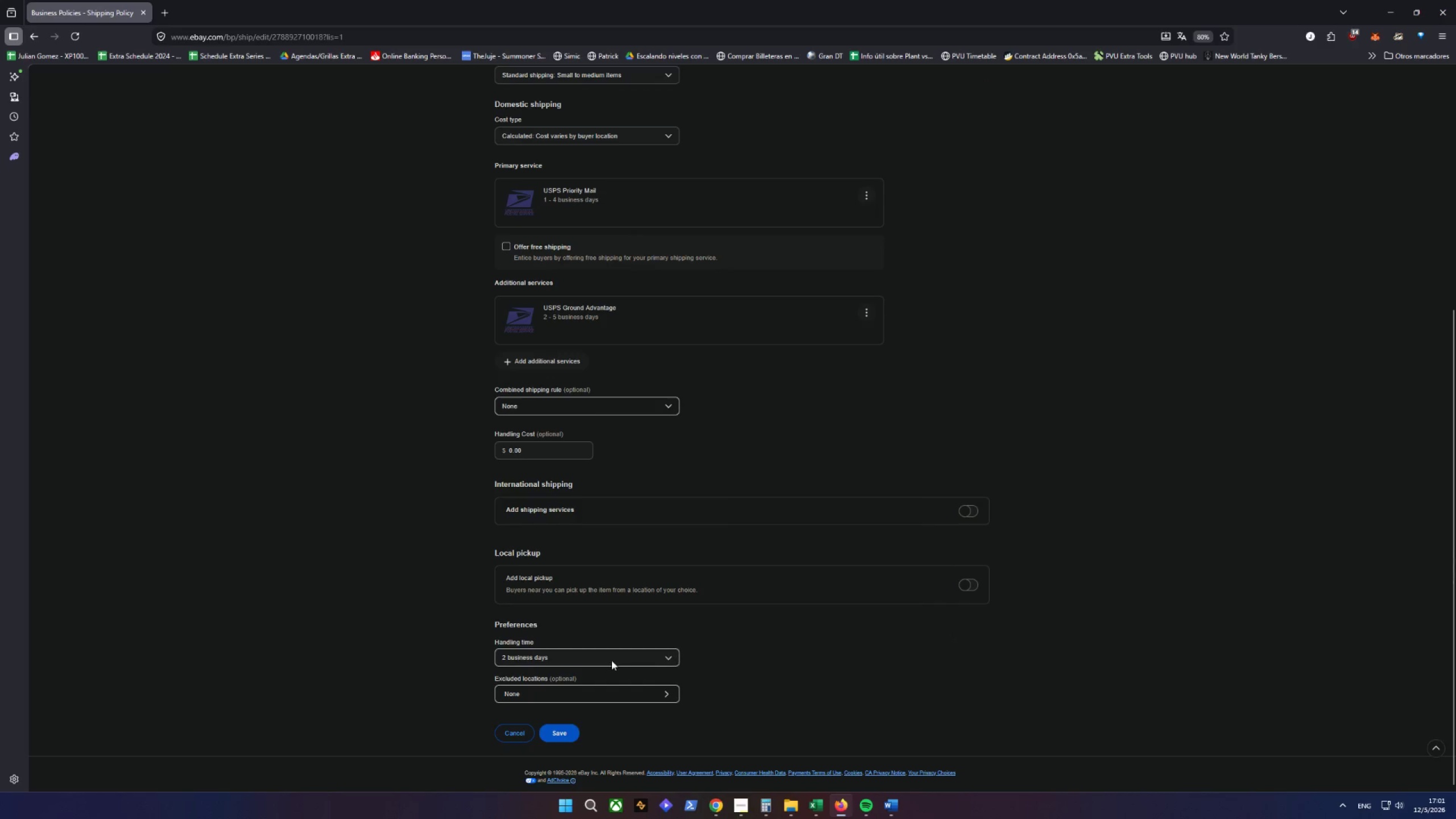 
left_click([595, 654])
 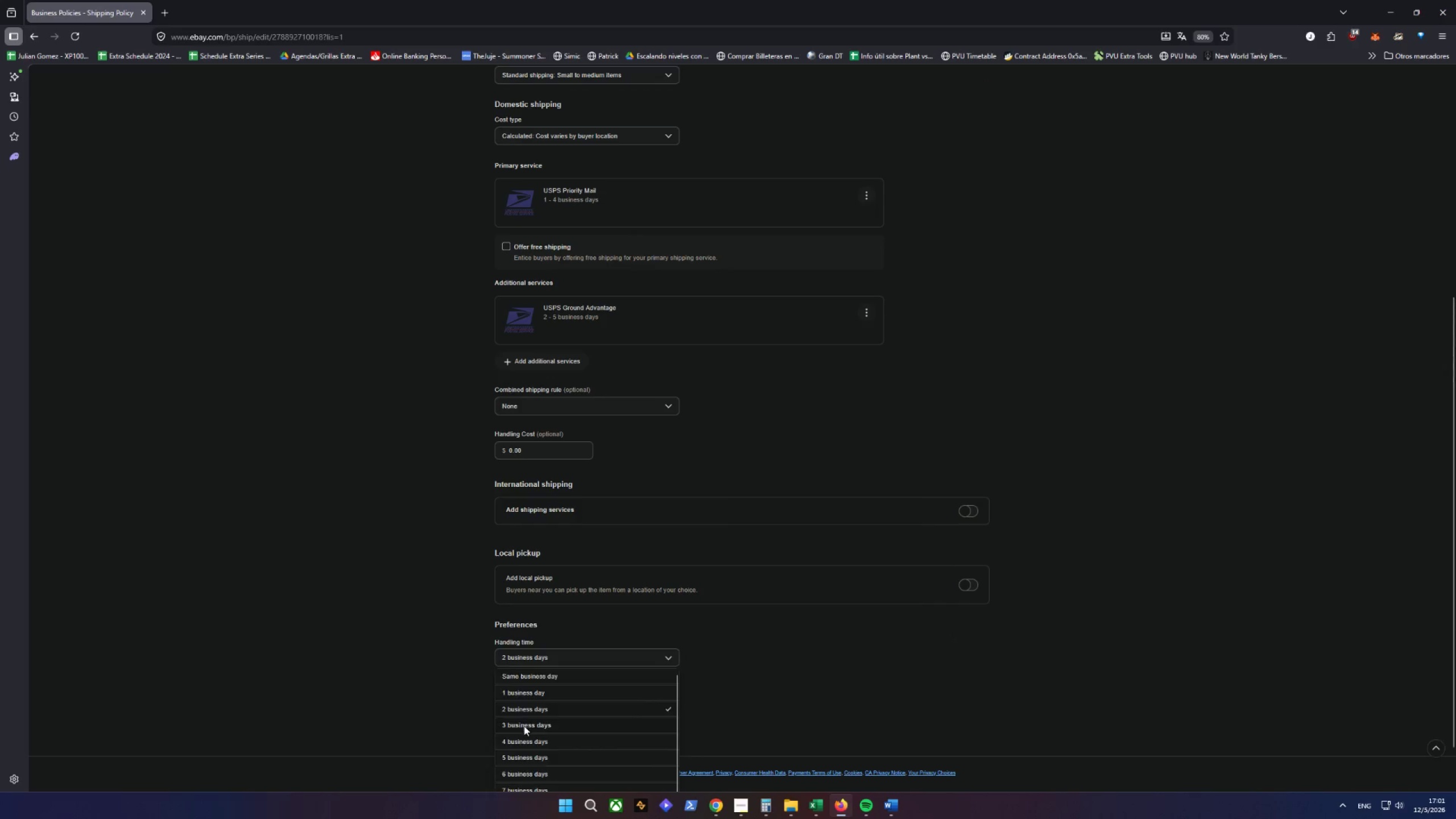 
left_click([746, 664])
 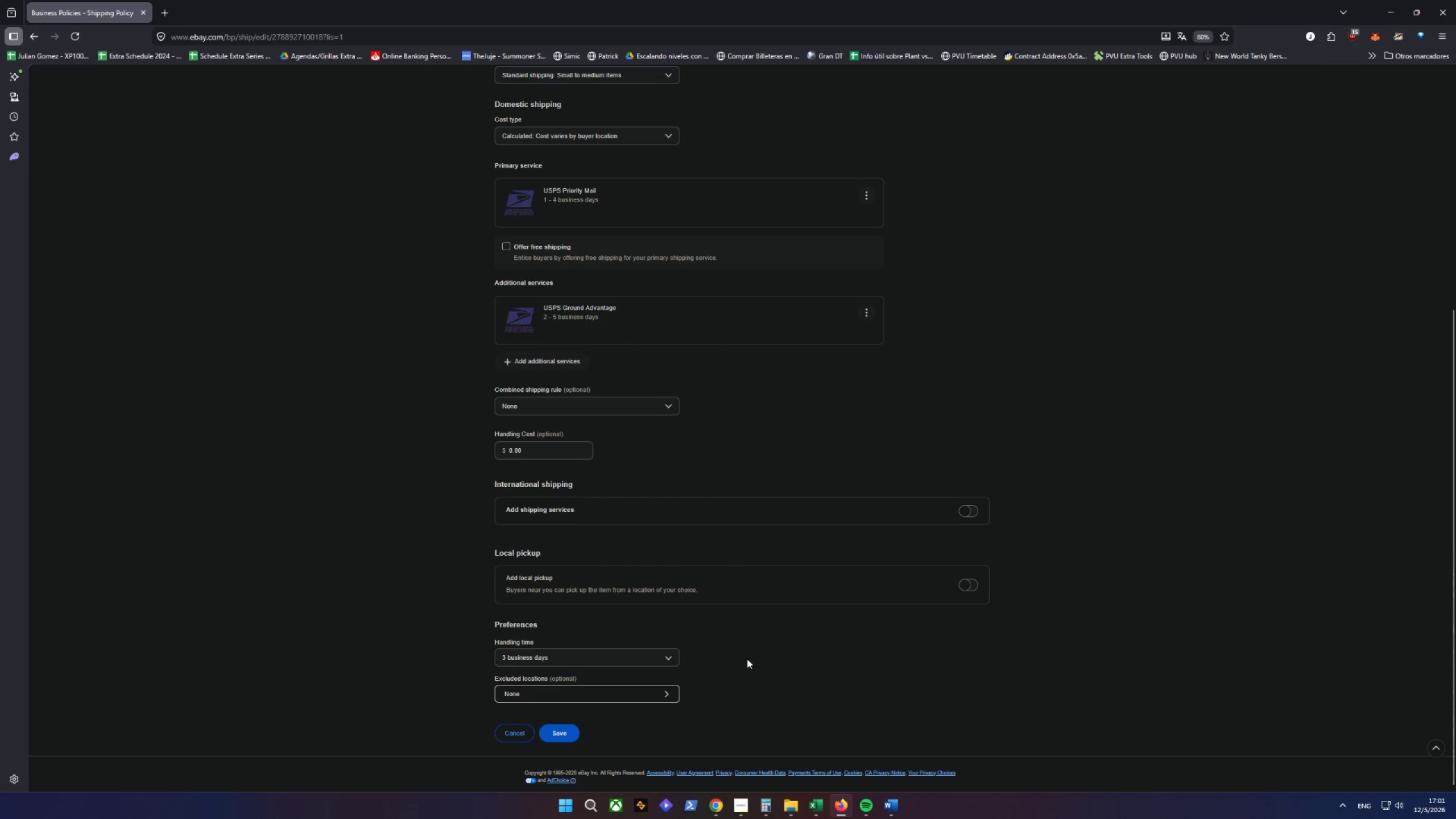 
wait(5.39)
 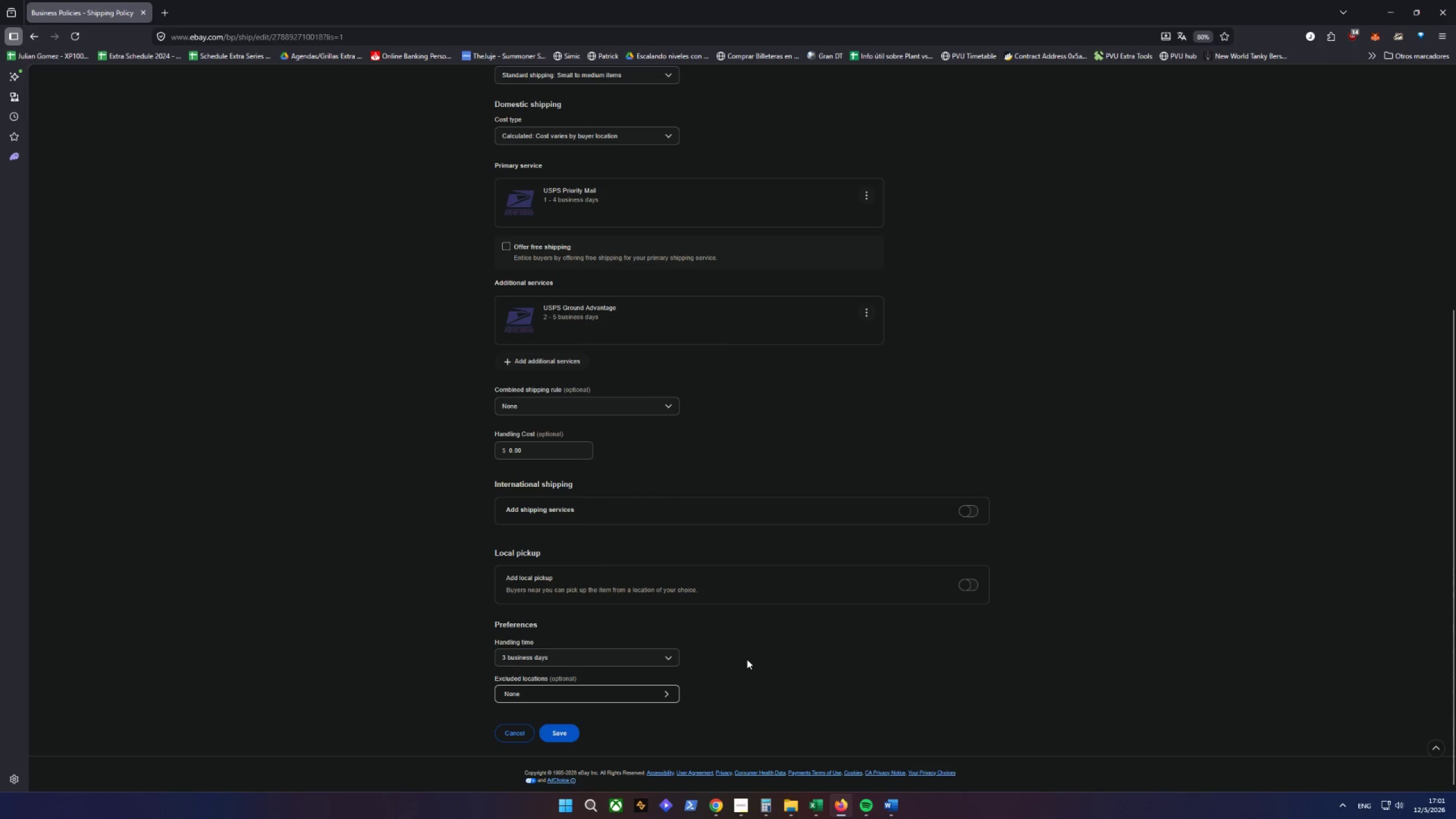 
scroll: coordinate [745, 660], scroll_direction: up, amount: 4.0
 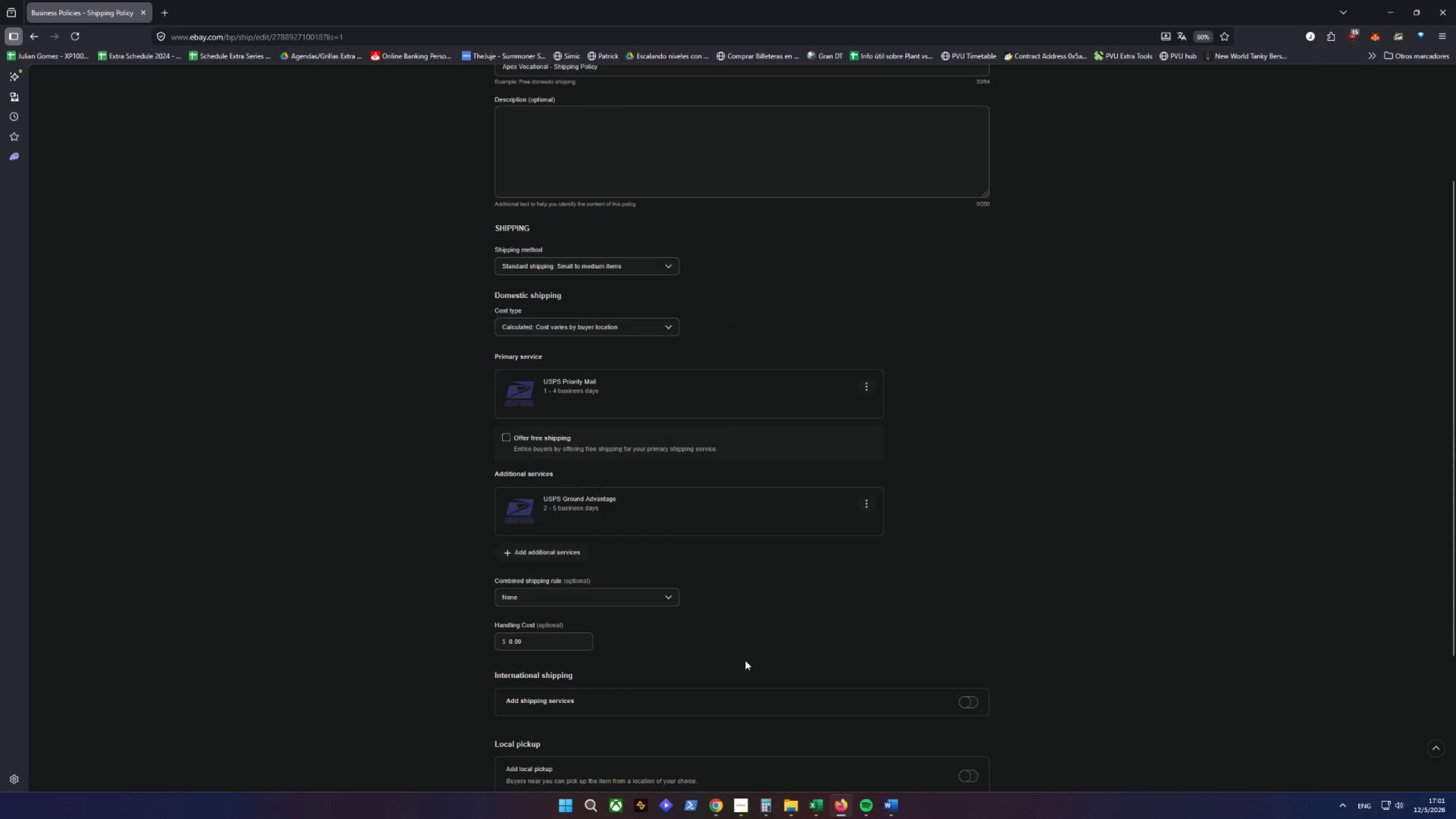 
scroll: coordinate [745, 660], scroll_direction: down, amount: 6.0
 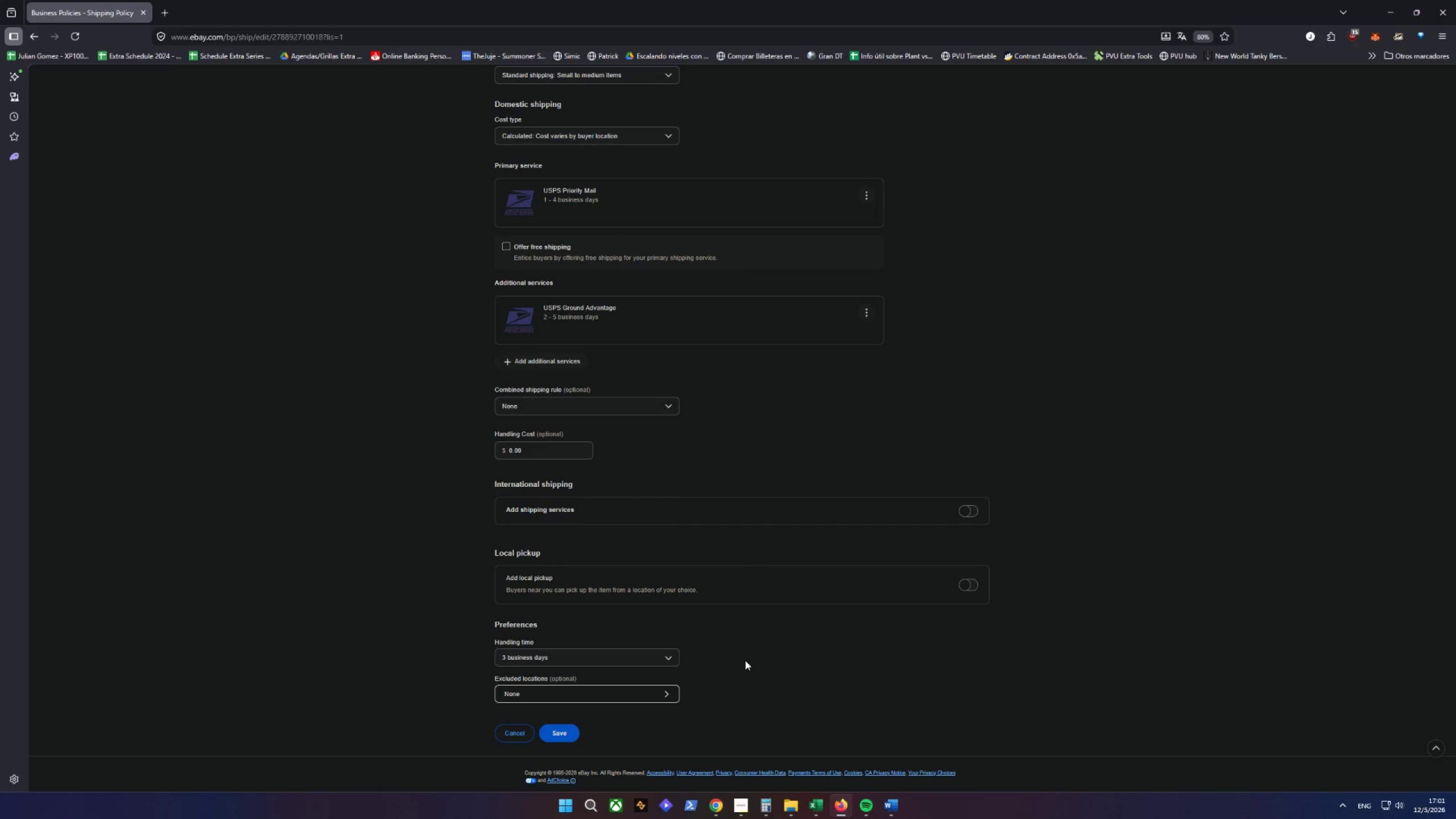 
left_click([655, 692])
 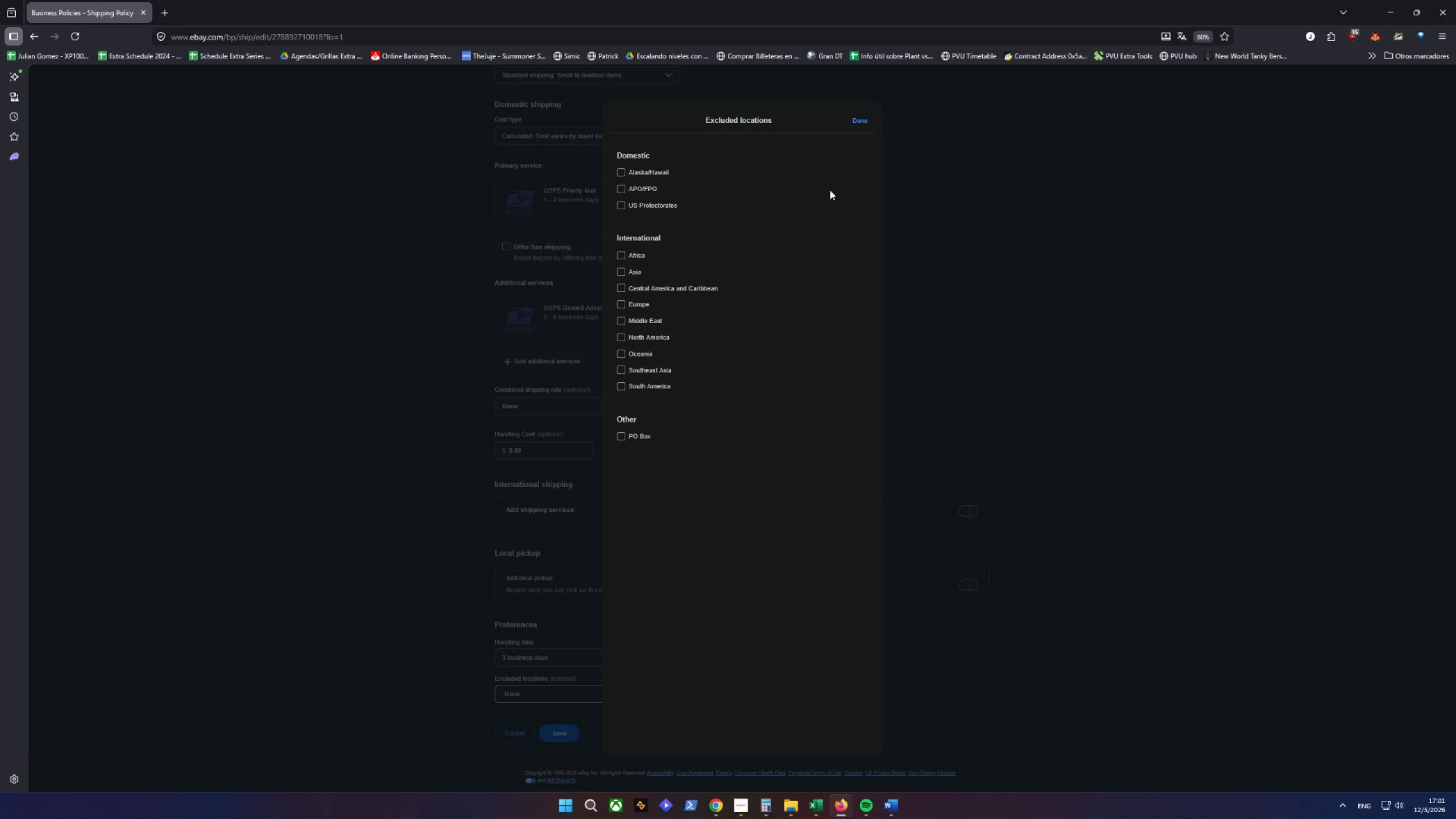 
left_click([866, 123])
 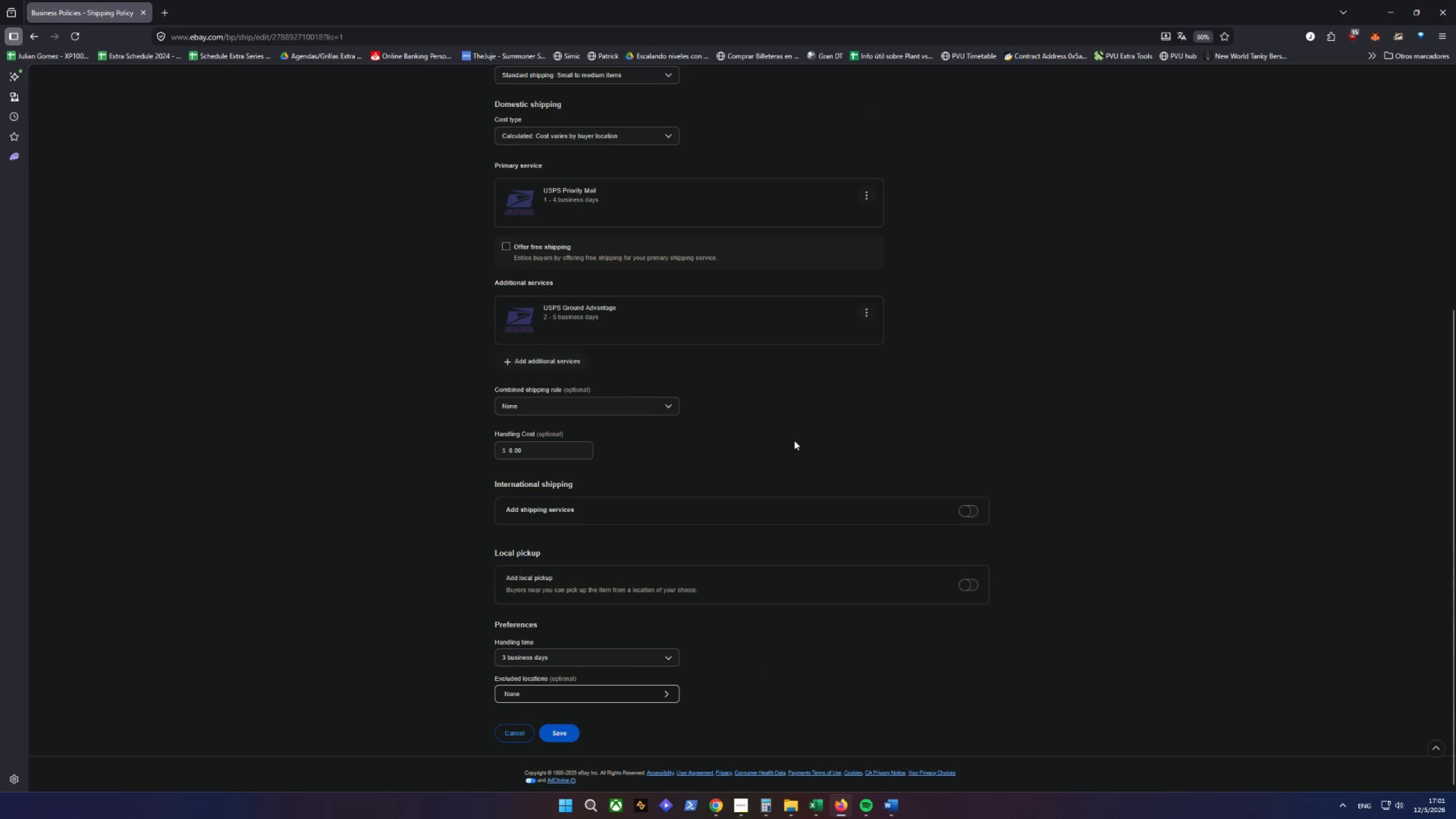 
scroll: coordinate [781, 618], scroll_direction: down, amount: 4.0
 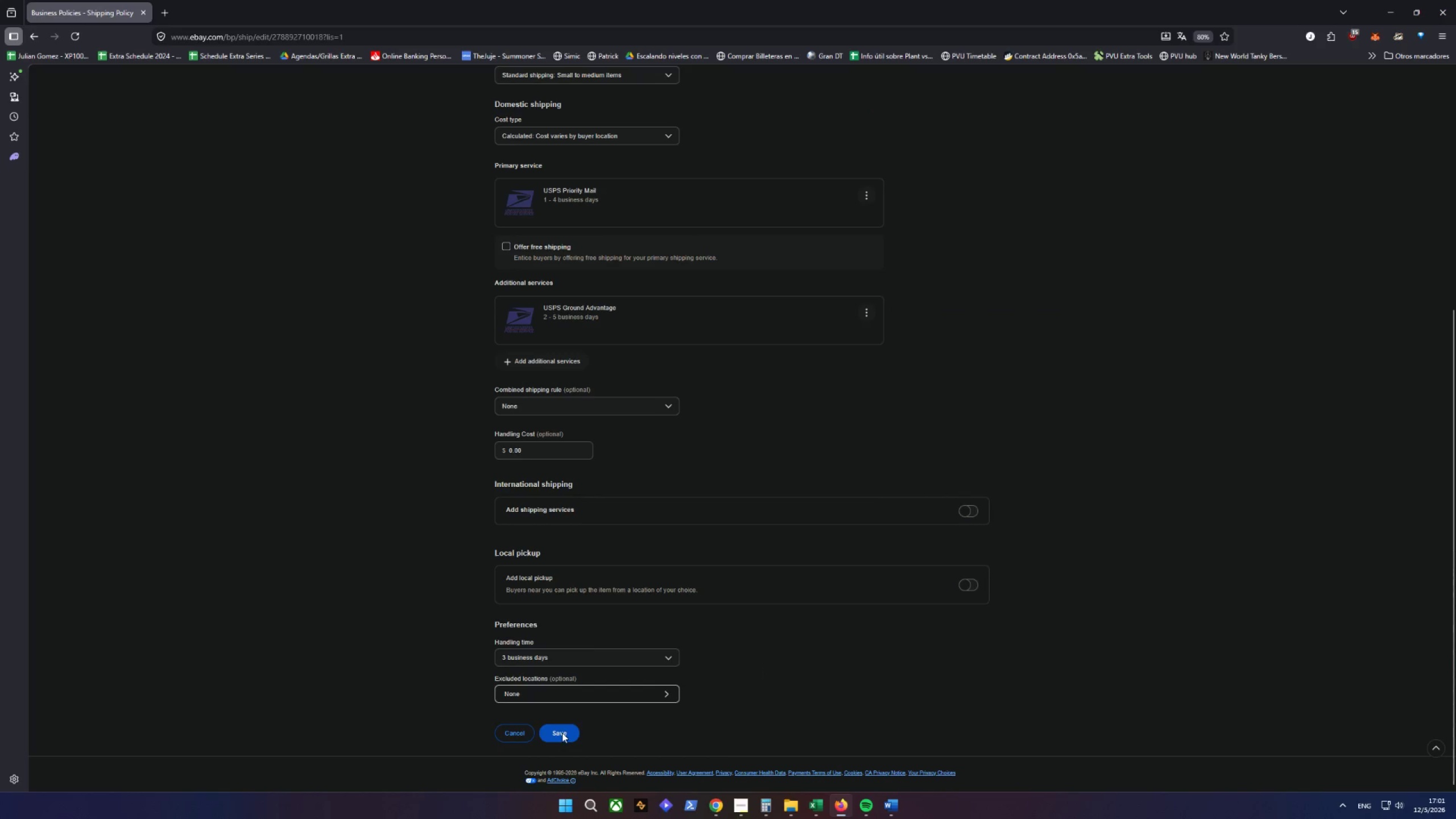 
left_click([562, 732])
 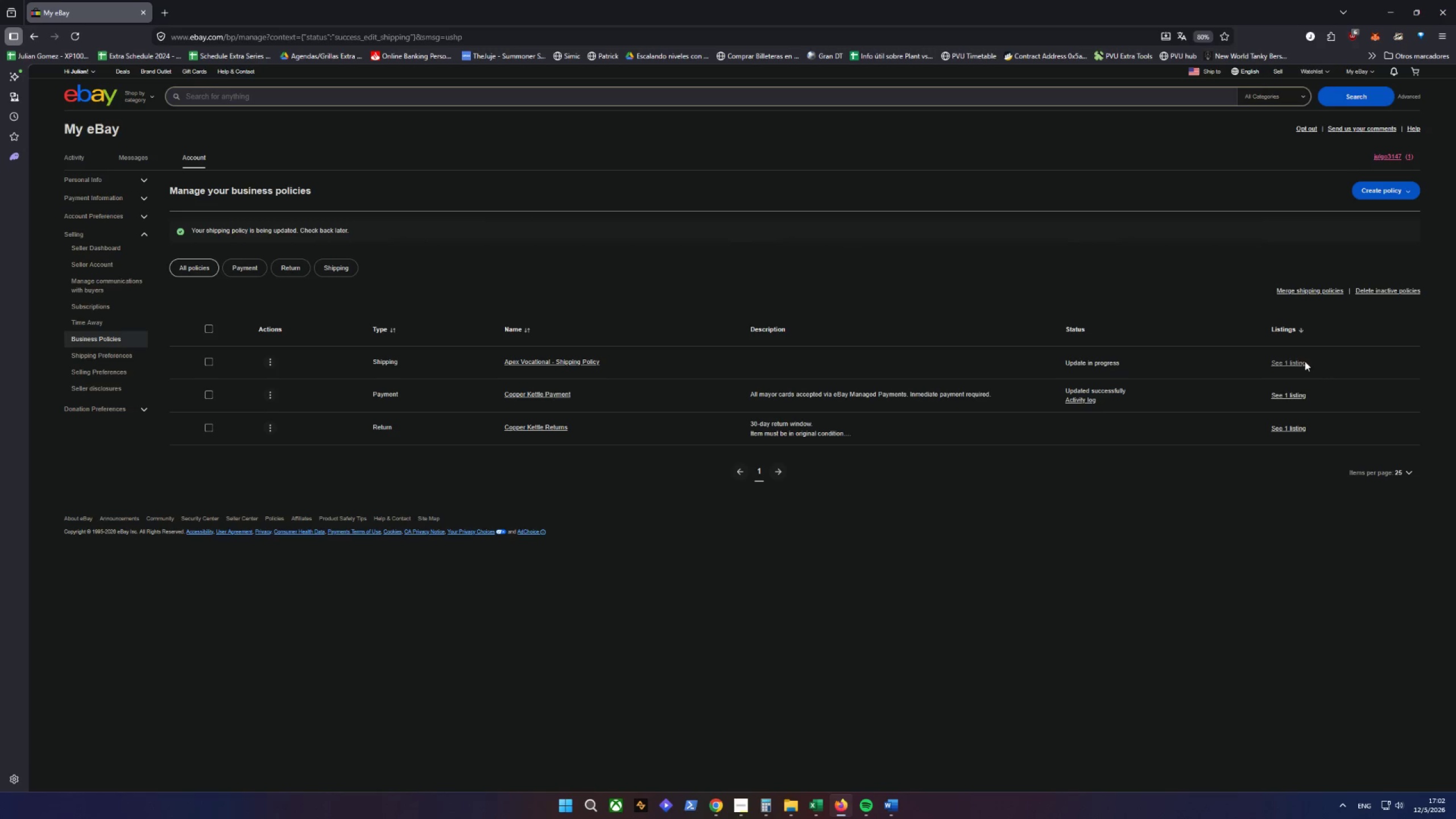 
wait(11.0)
 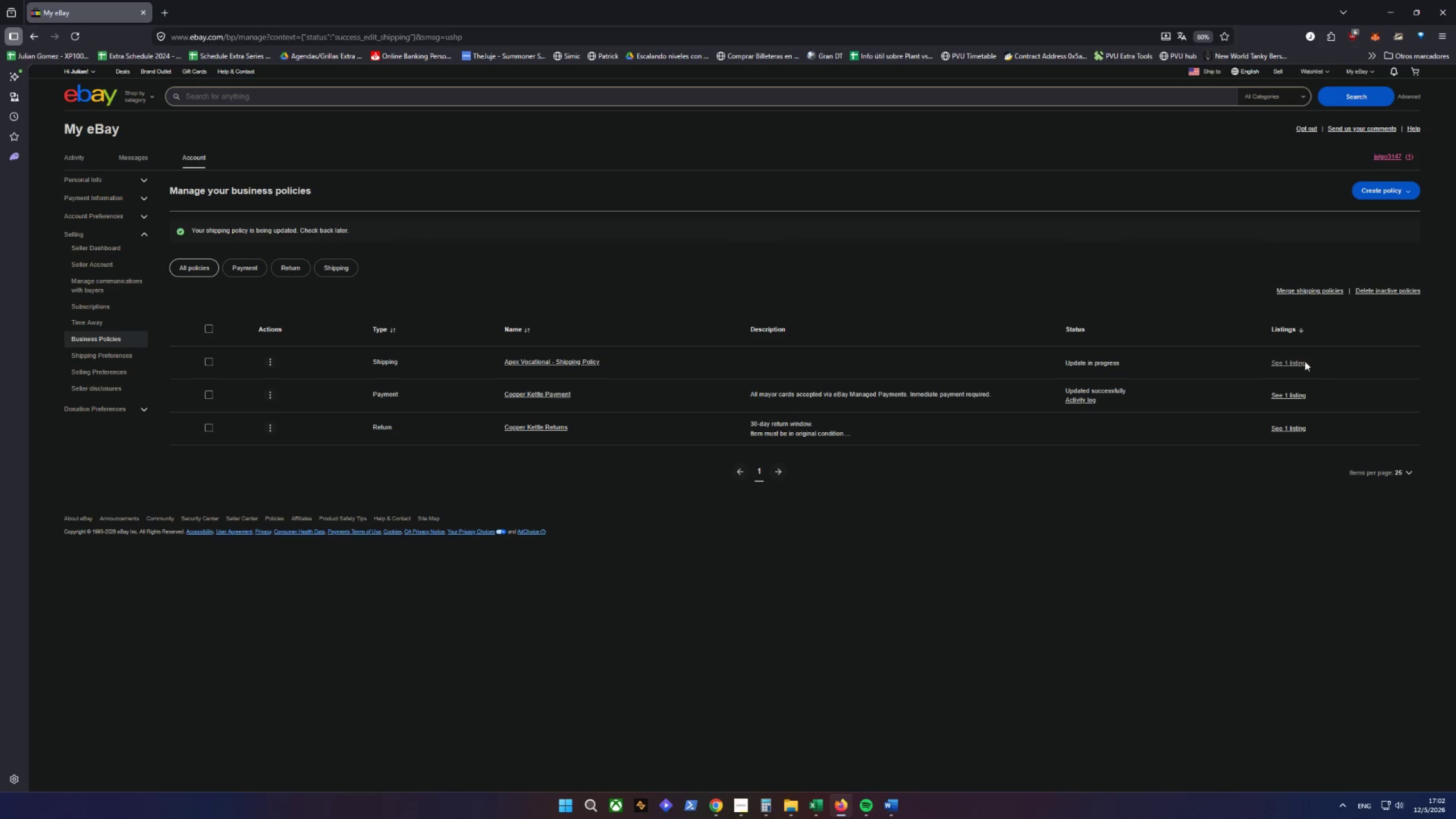 
left_click([1287, 366])
 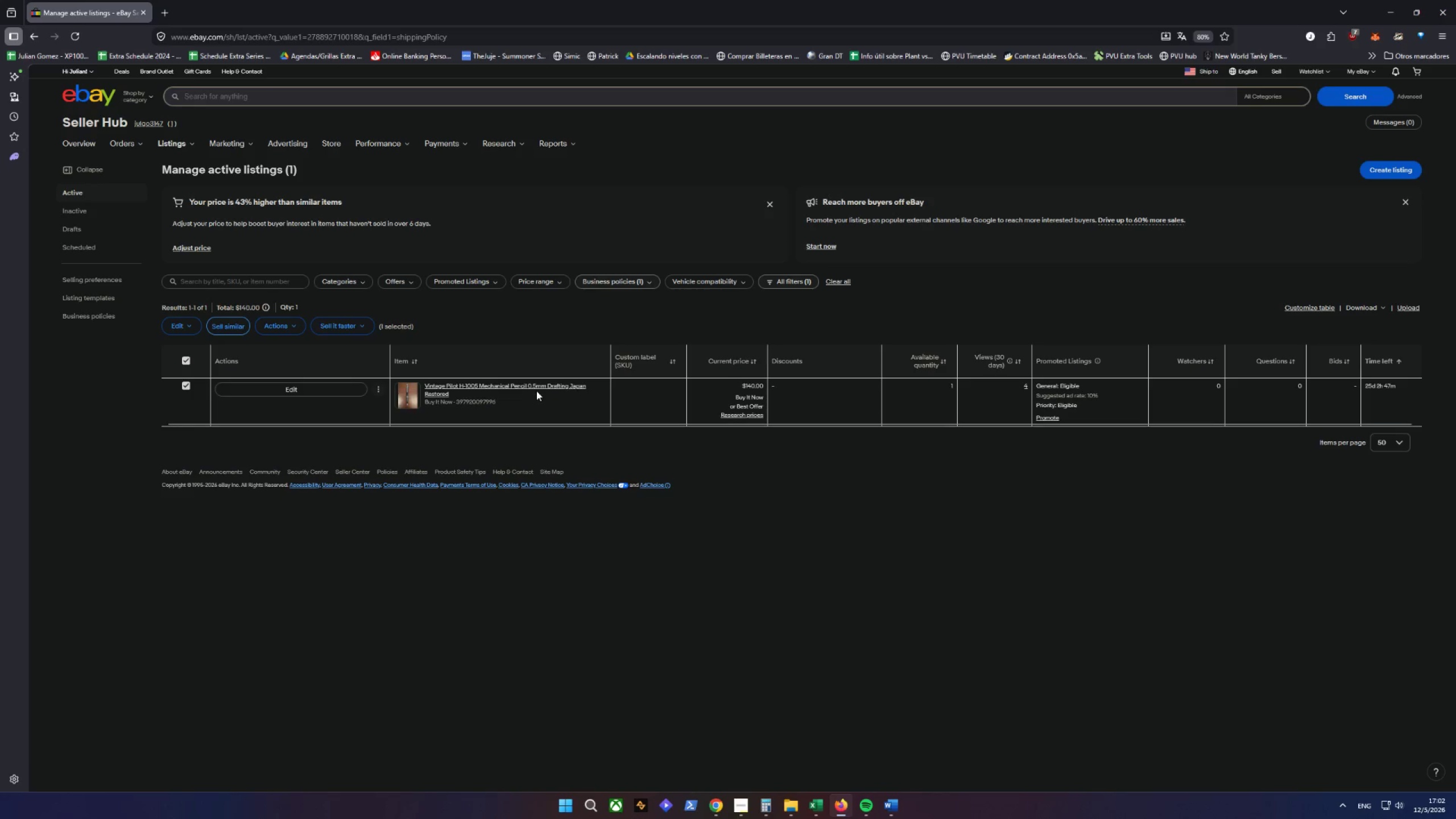 
wait(11.94)
 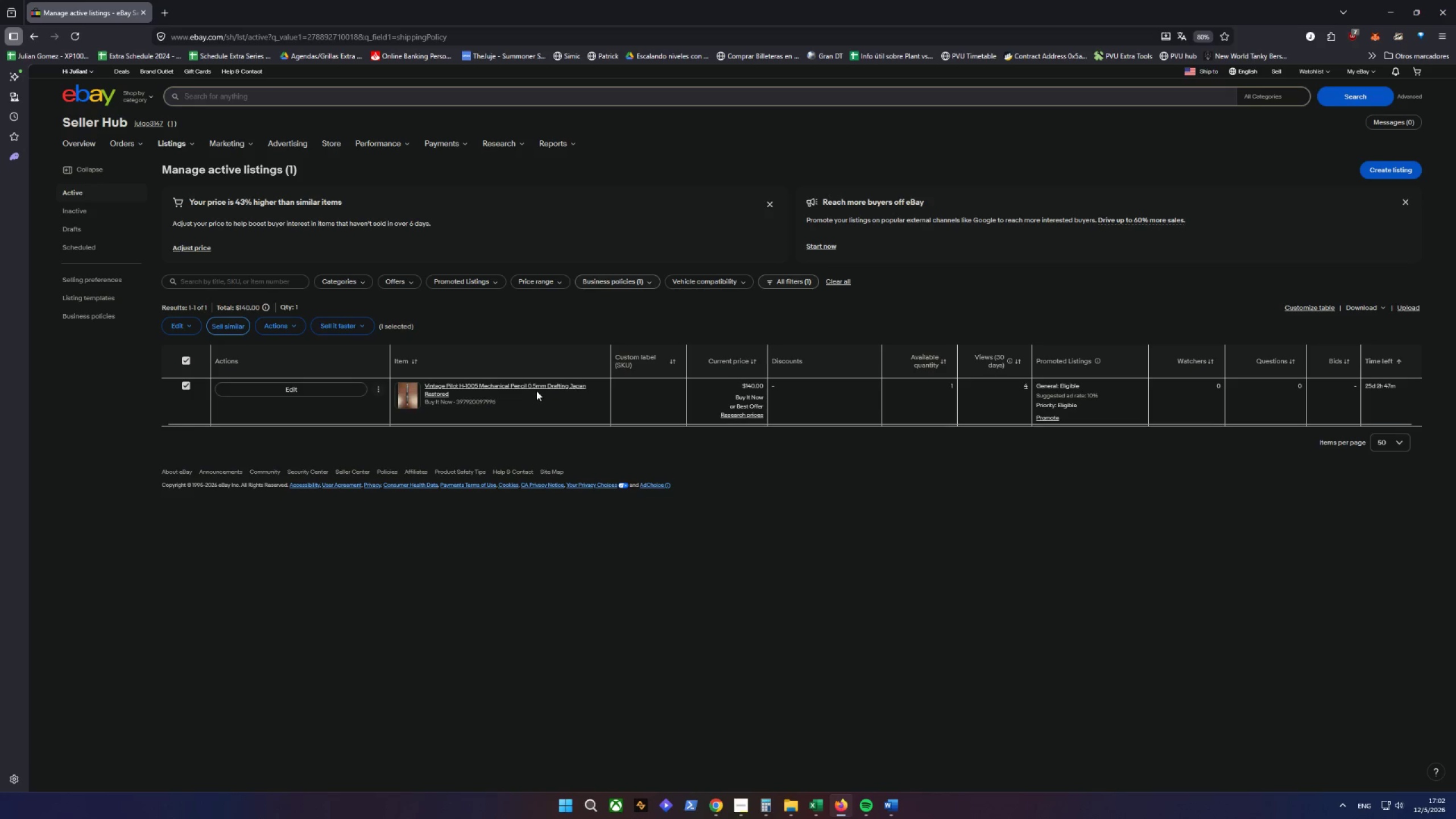 
left_click([226, 522])
 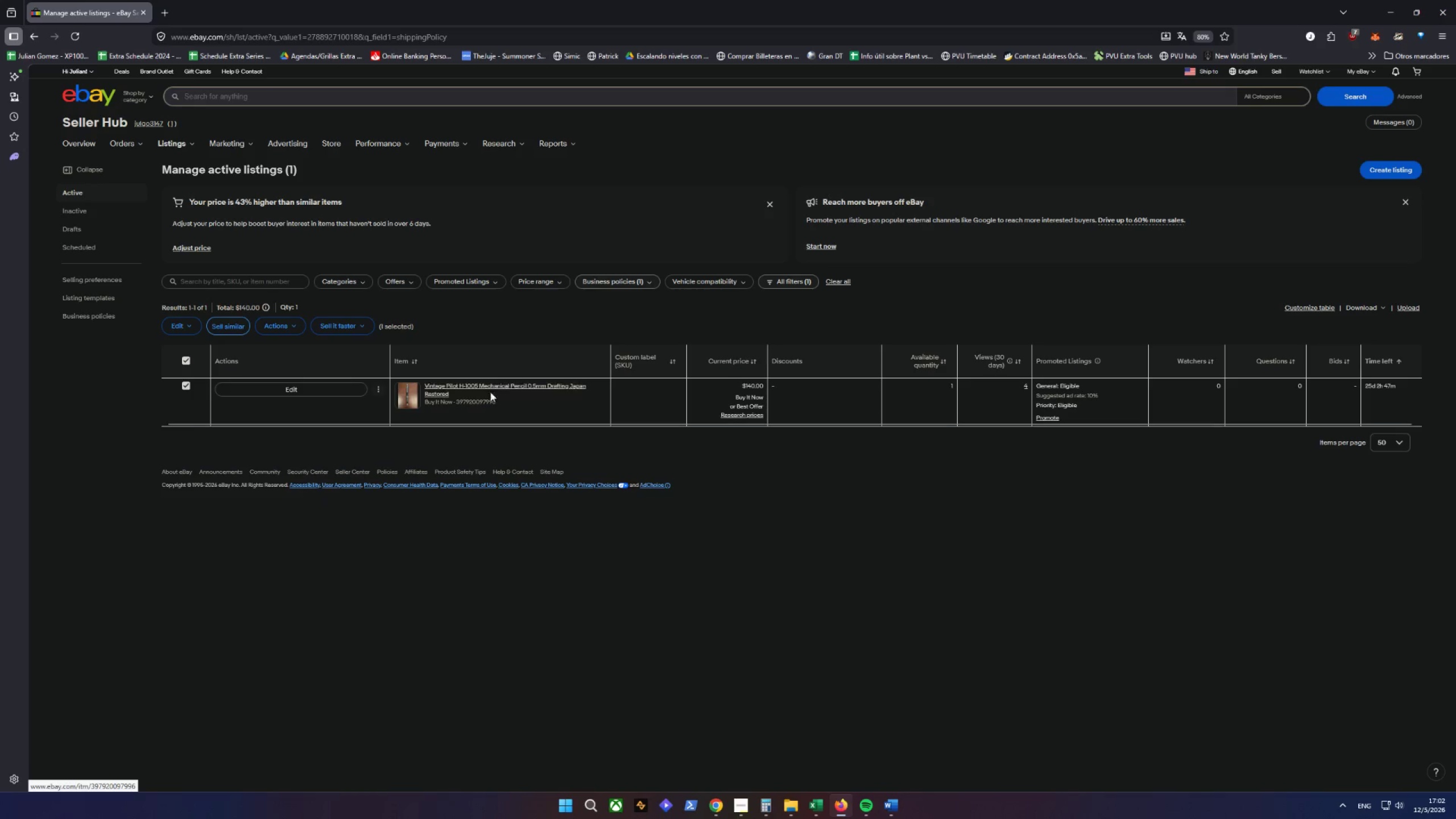 
left_click([301, 395])
 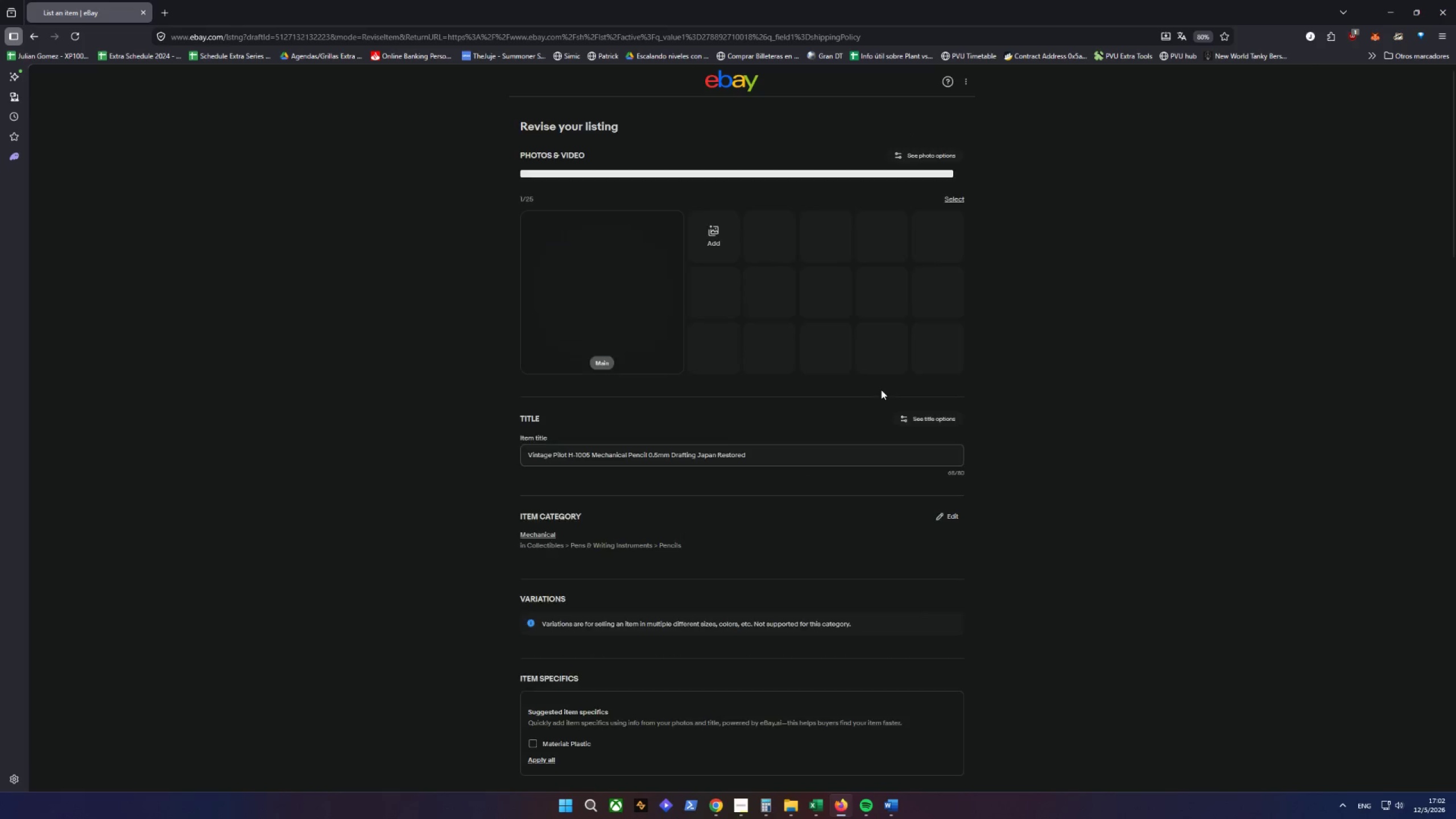 
wait(5.12)
 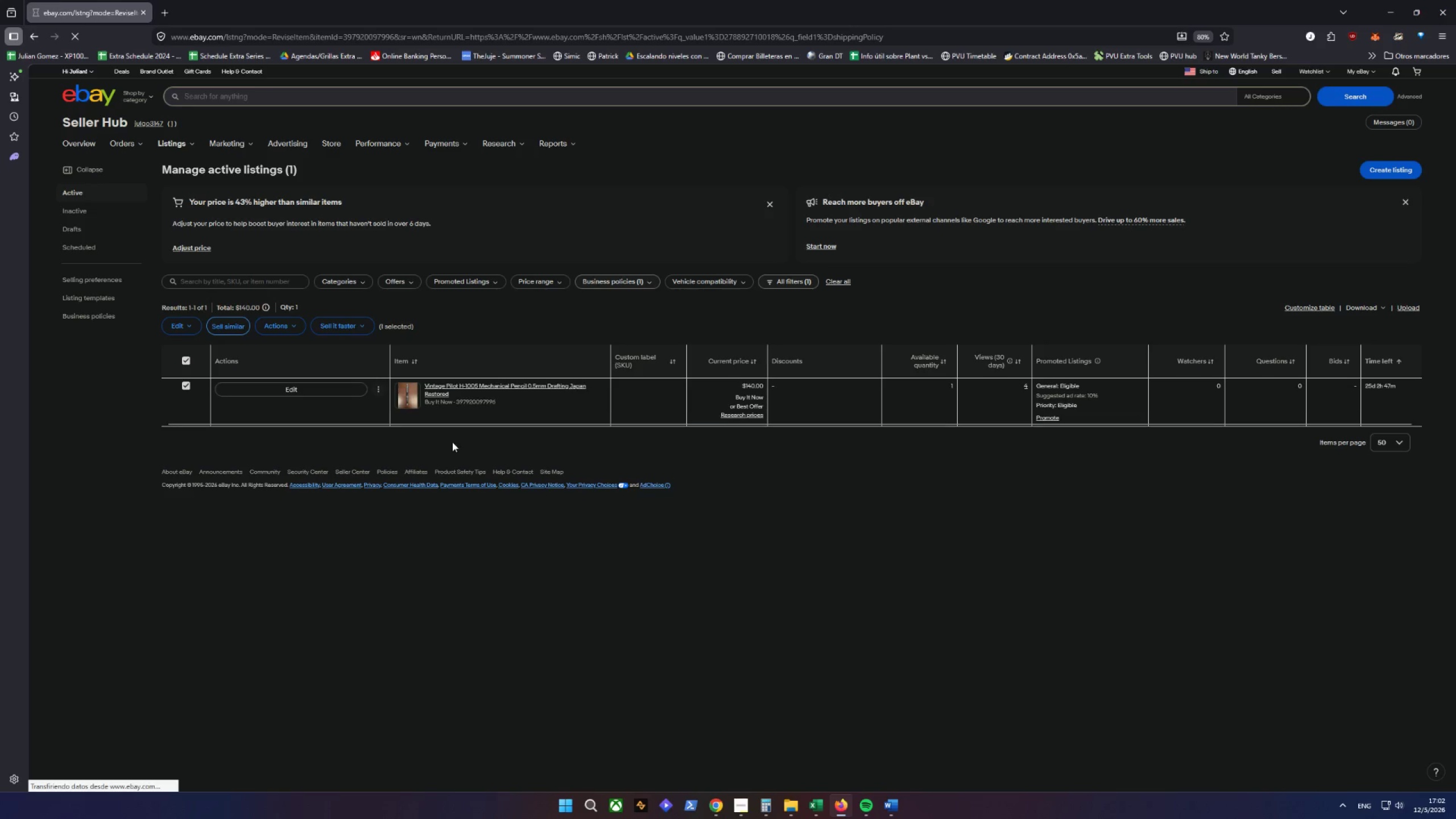 
scroll: coordinate [899, 385], scroll_direction: down, amount: 46.0
 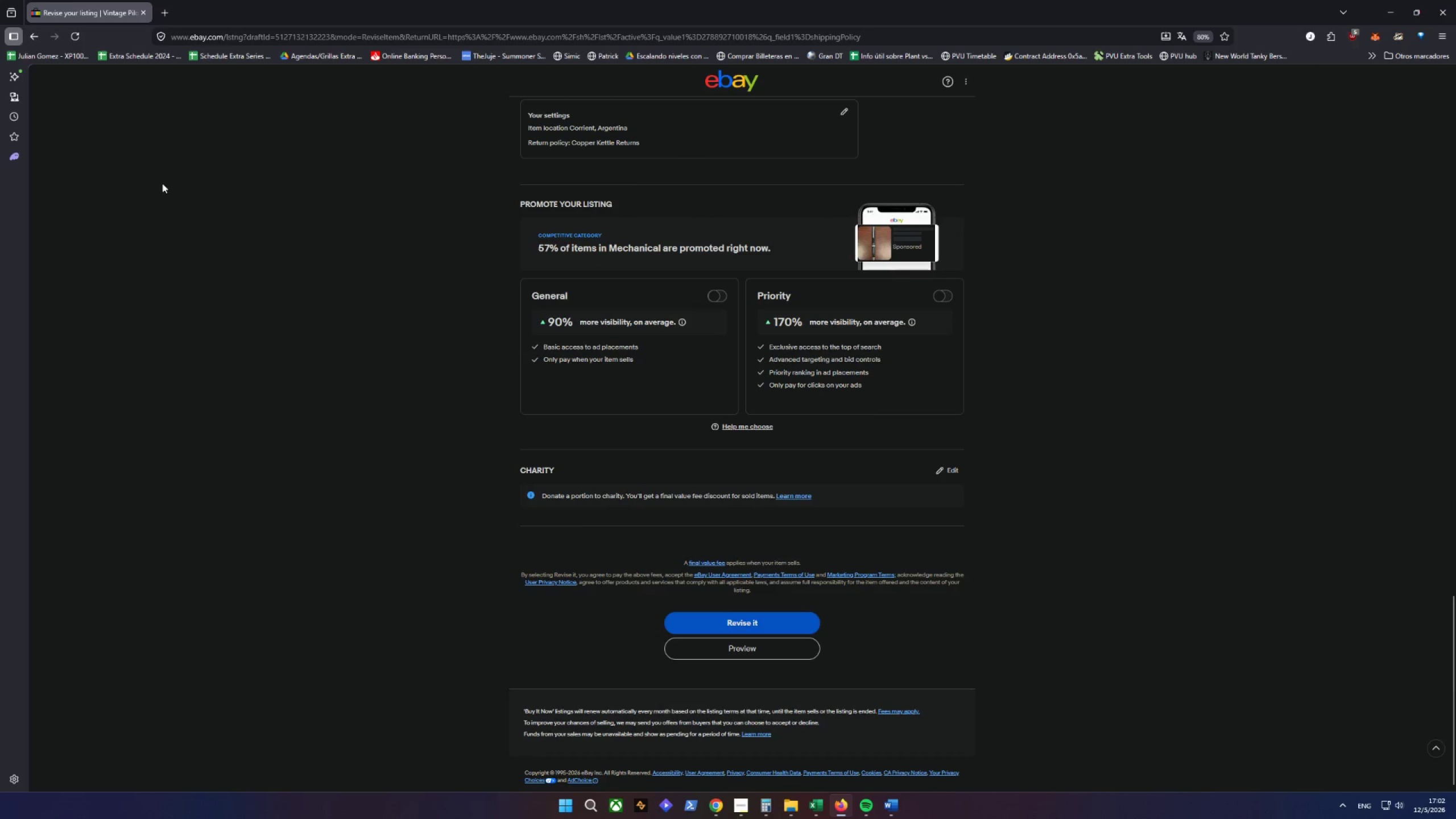 
left_click([35, 36])
 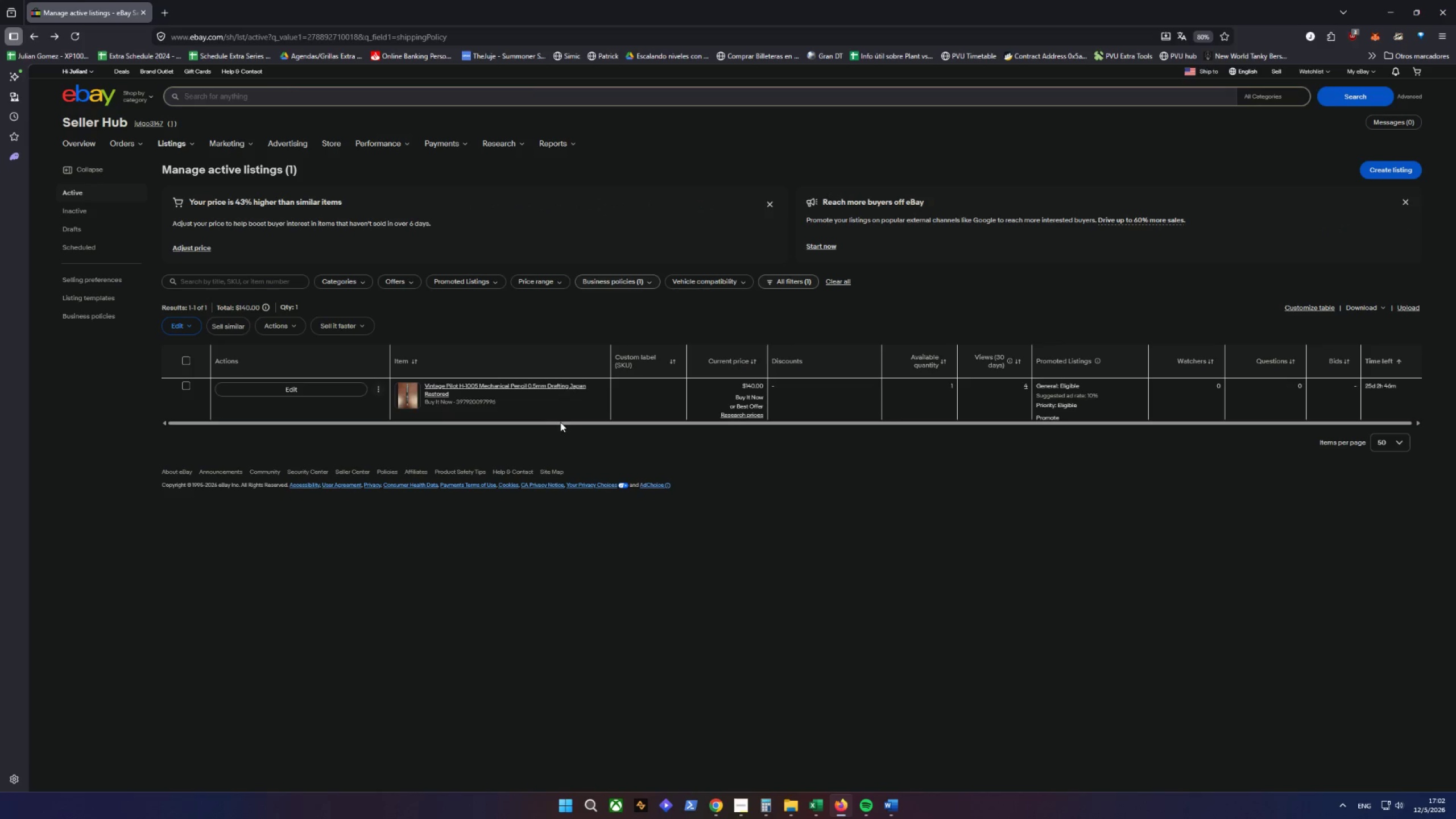 
wait(5.08)
 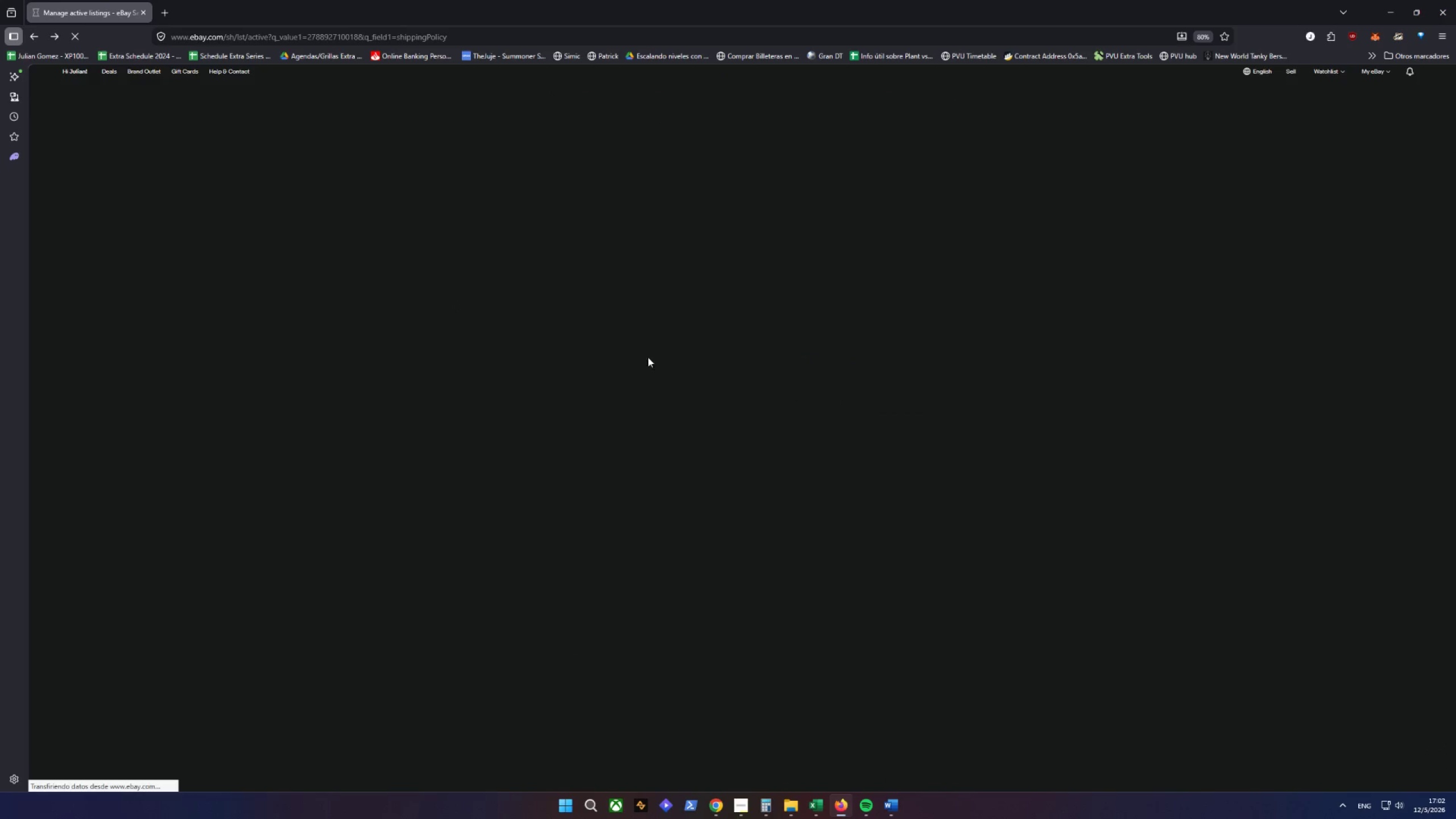 
left_click([296, 324])
 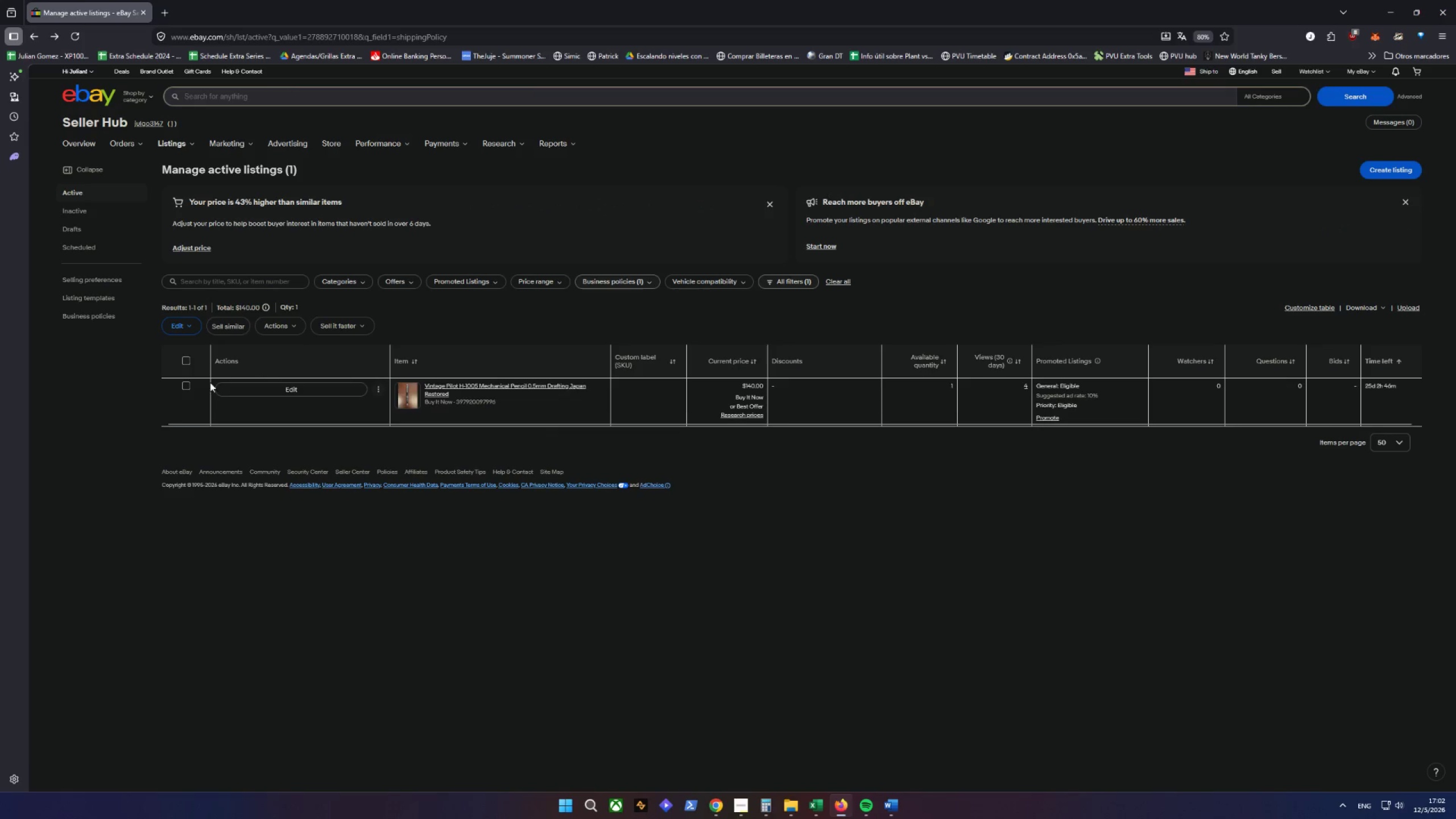 
left_click([182, 383])
 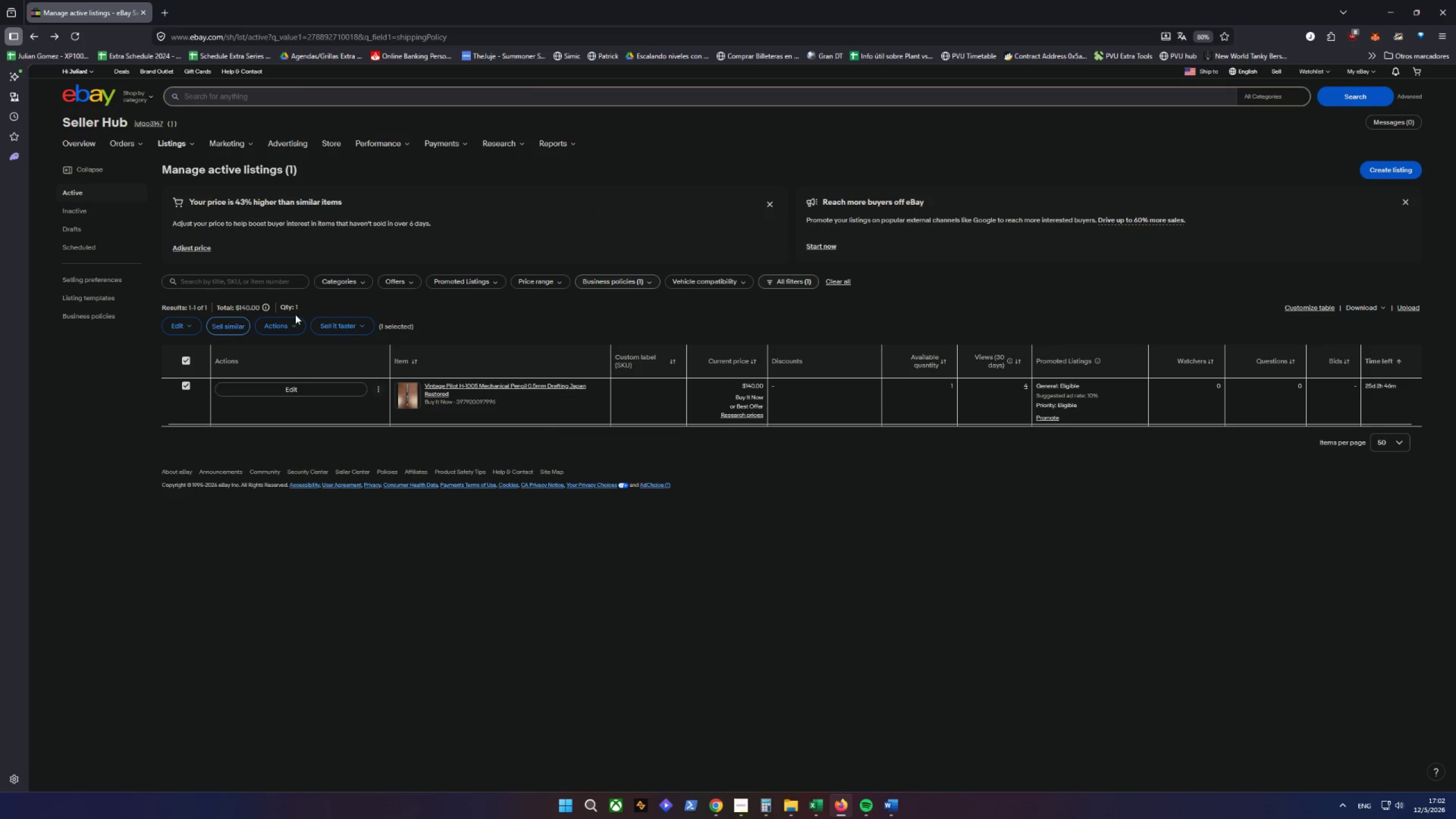 
left_click([309, 309])
 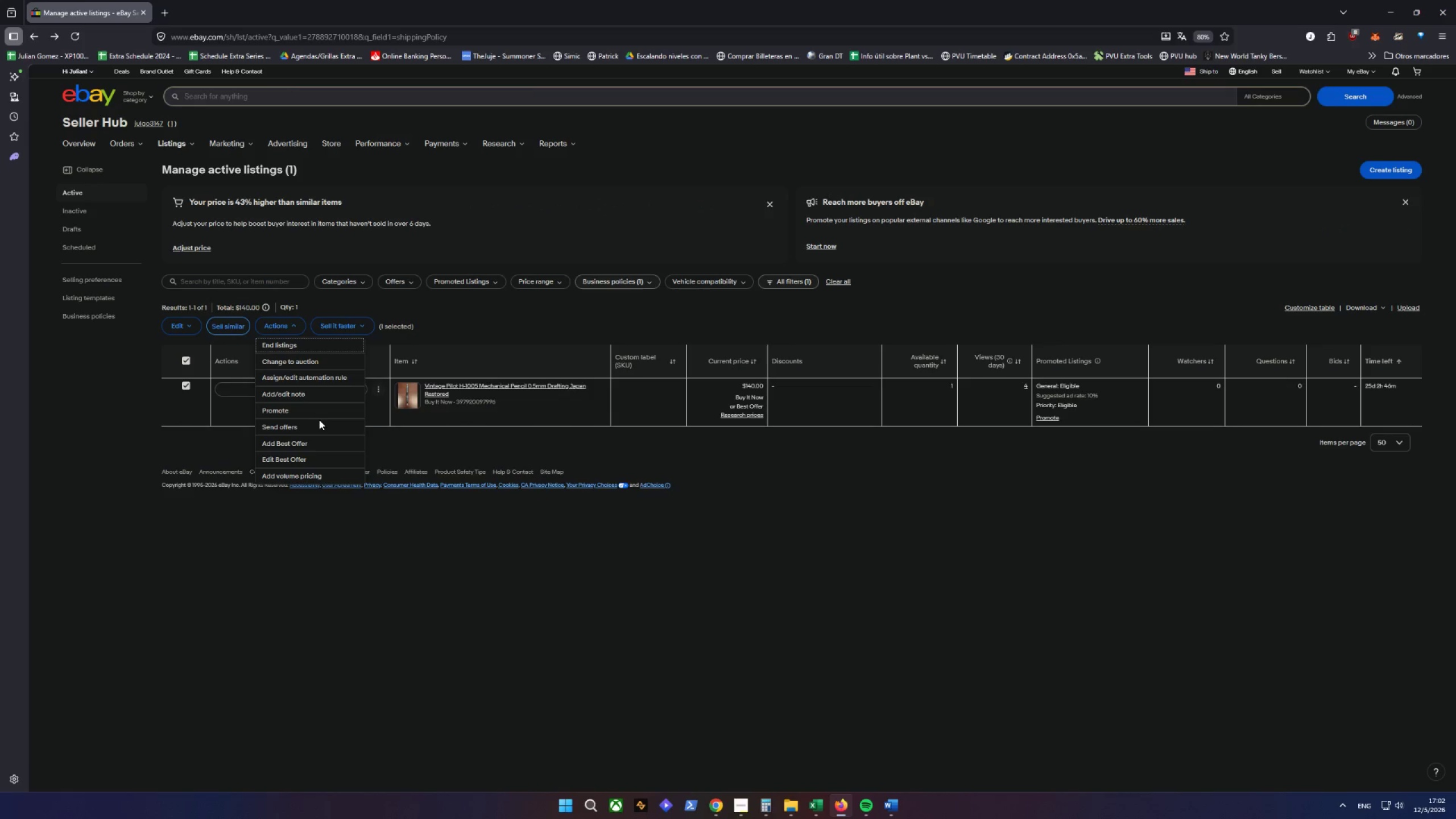 
wait(5.8)
 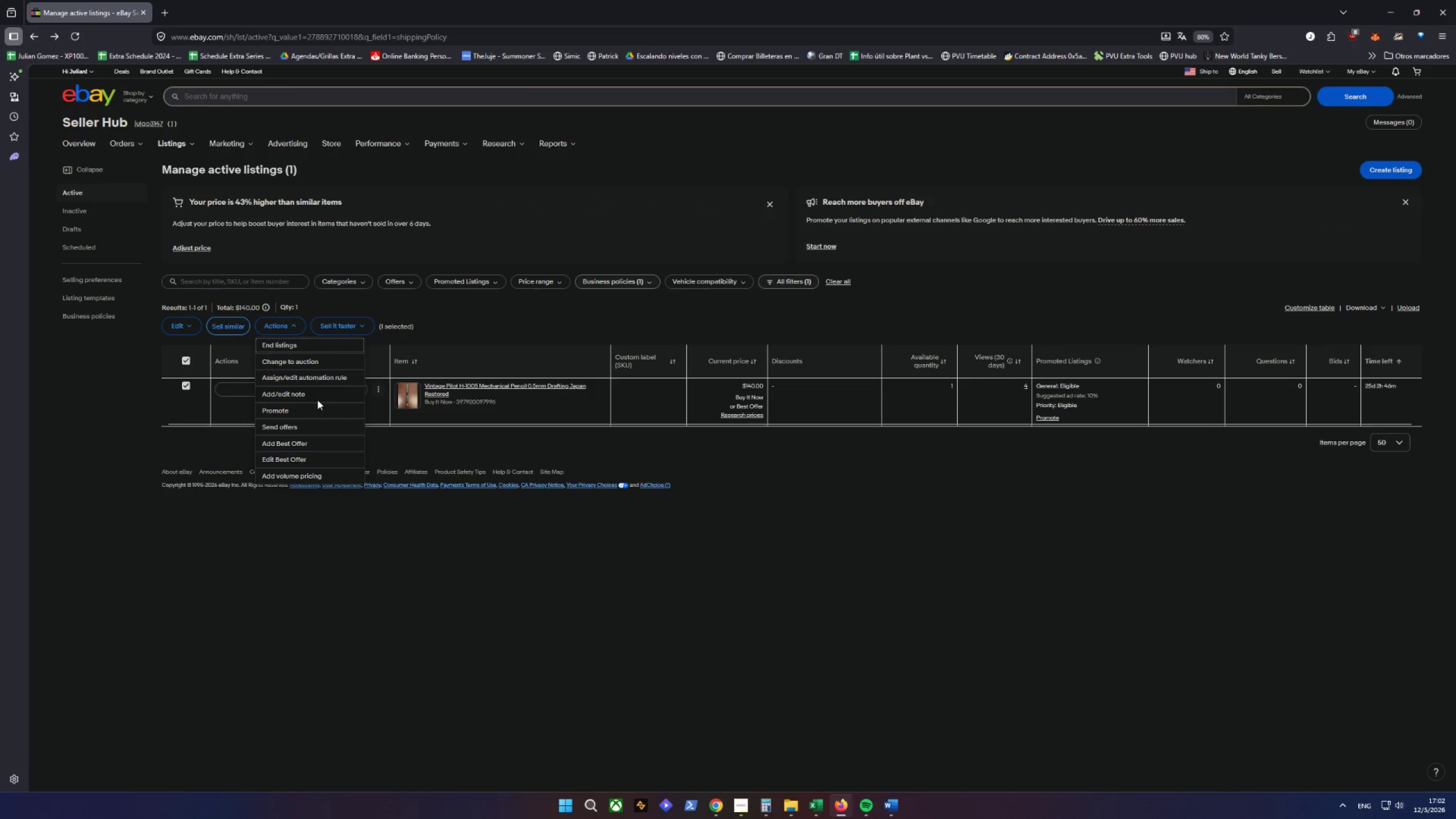 
left_click([301, 345])
 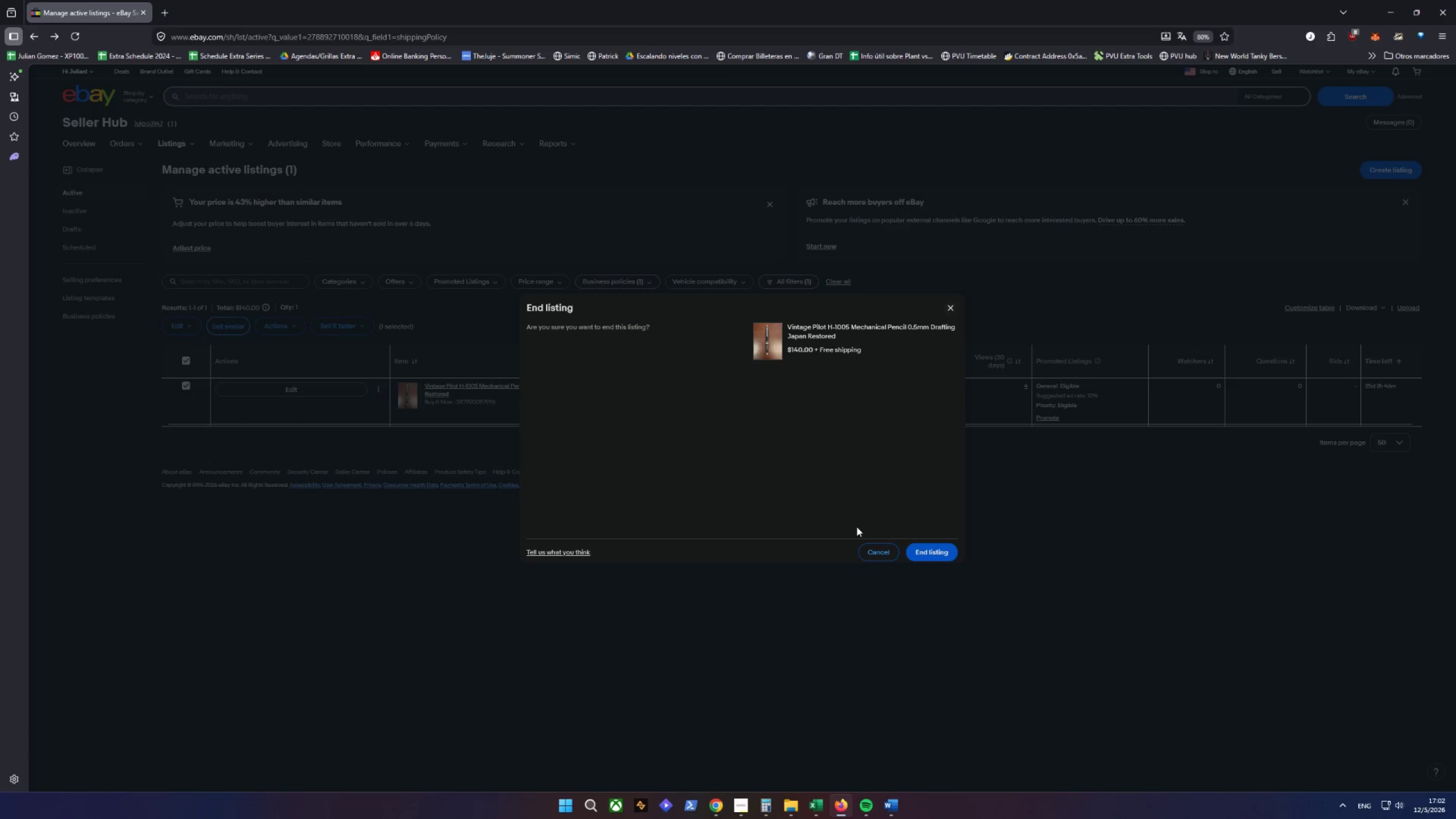 
left_click([940, 552])
 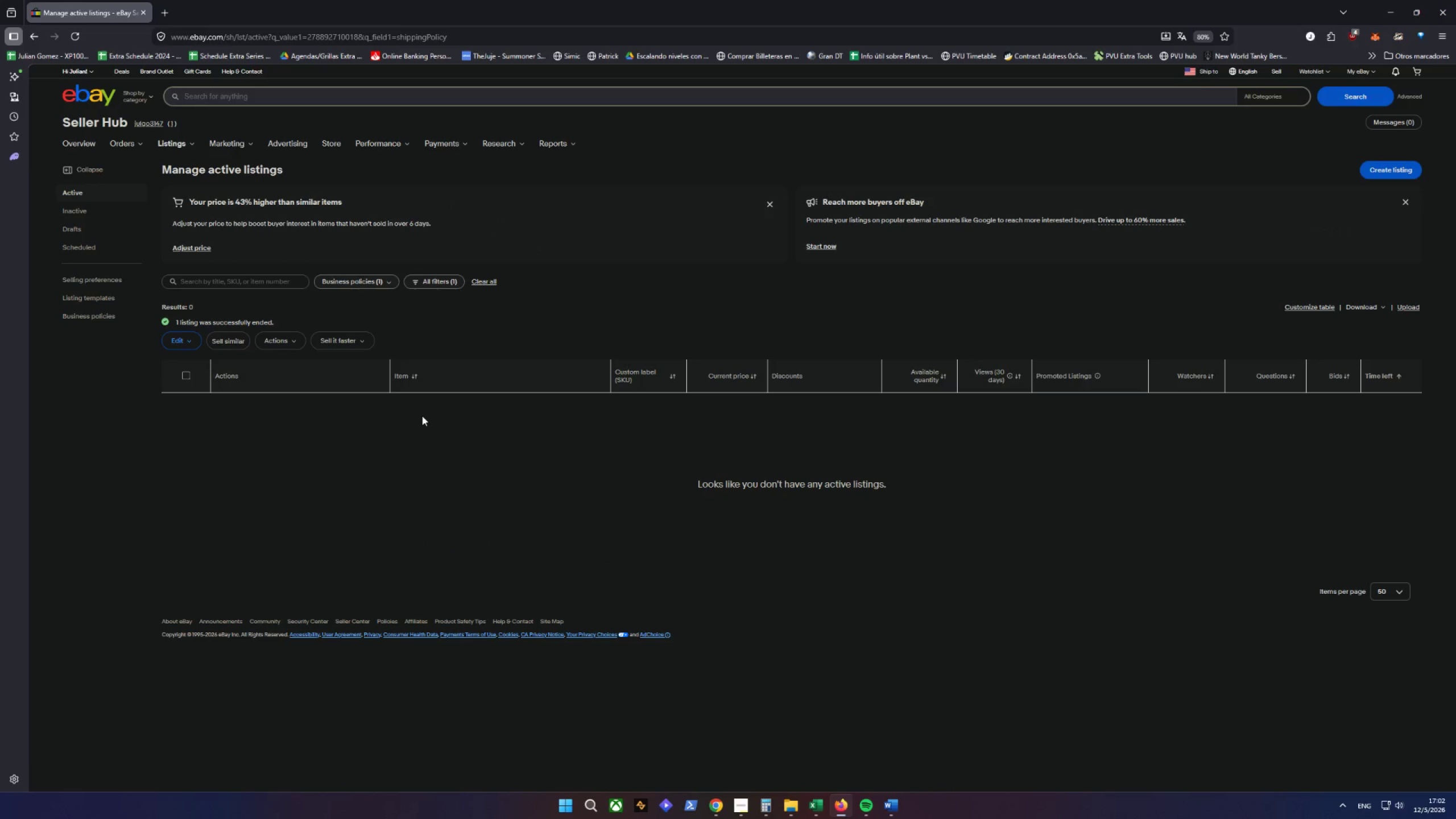 
wait(5.38)
 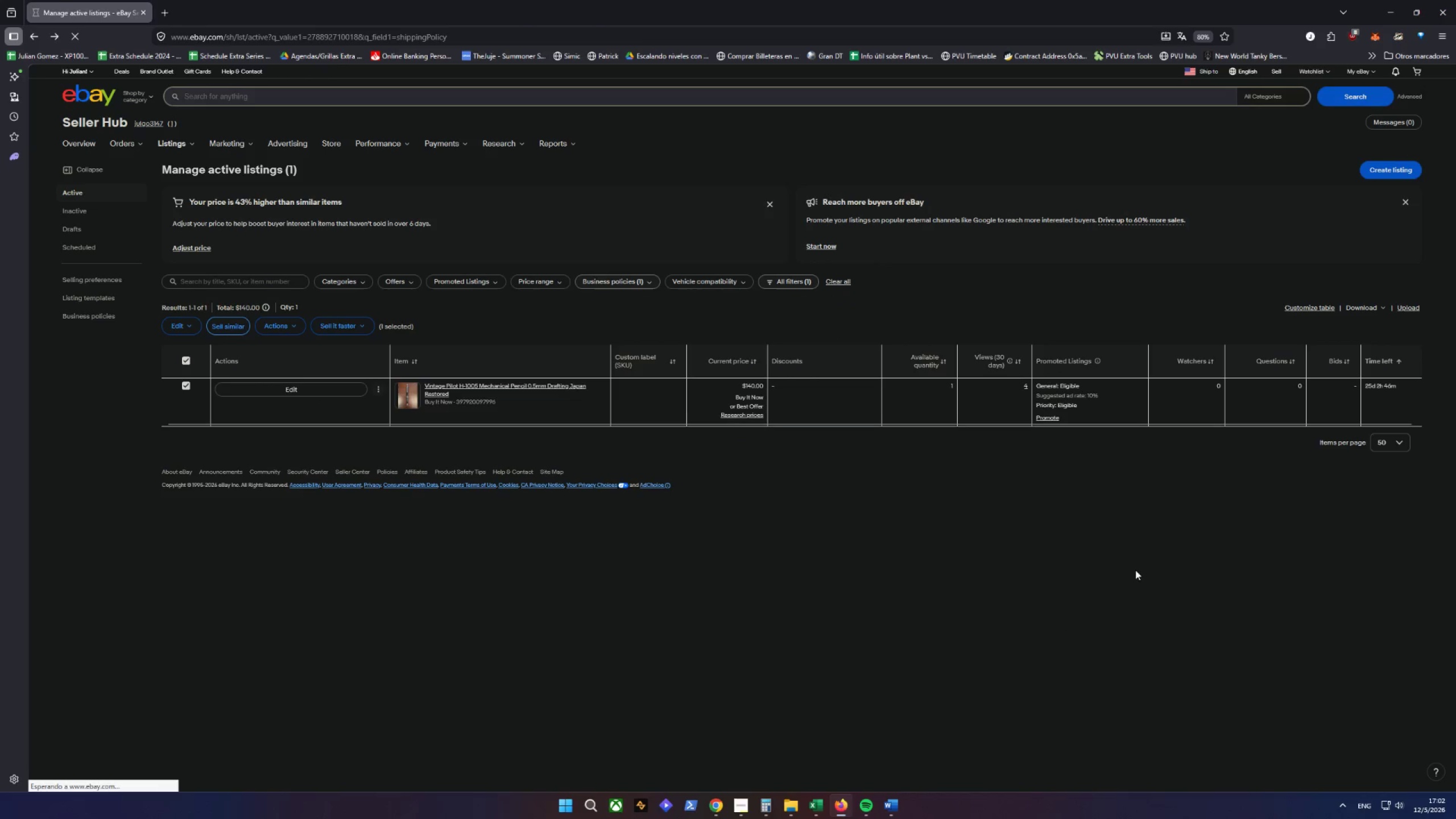 
left_click([93, 314])
 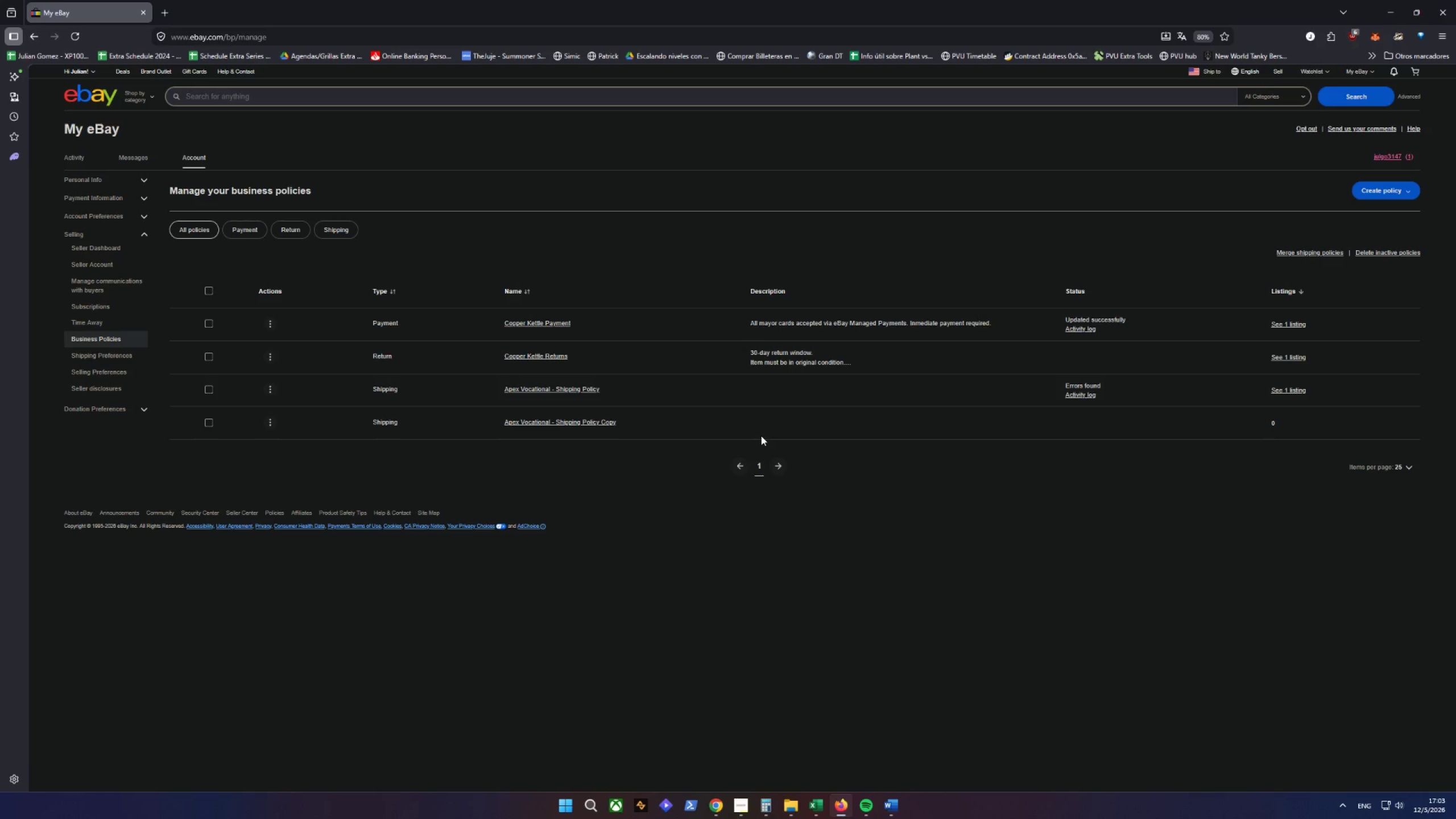 
wait(14.28)
 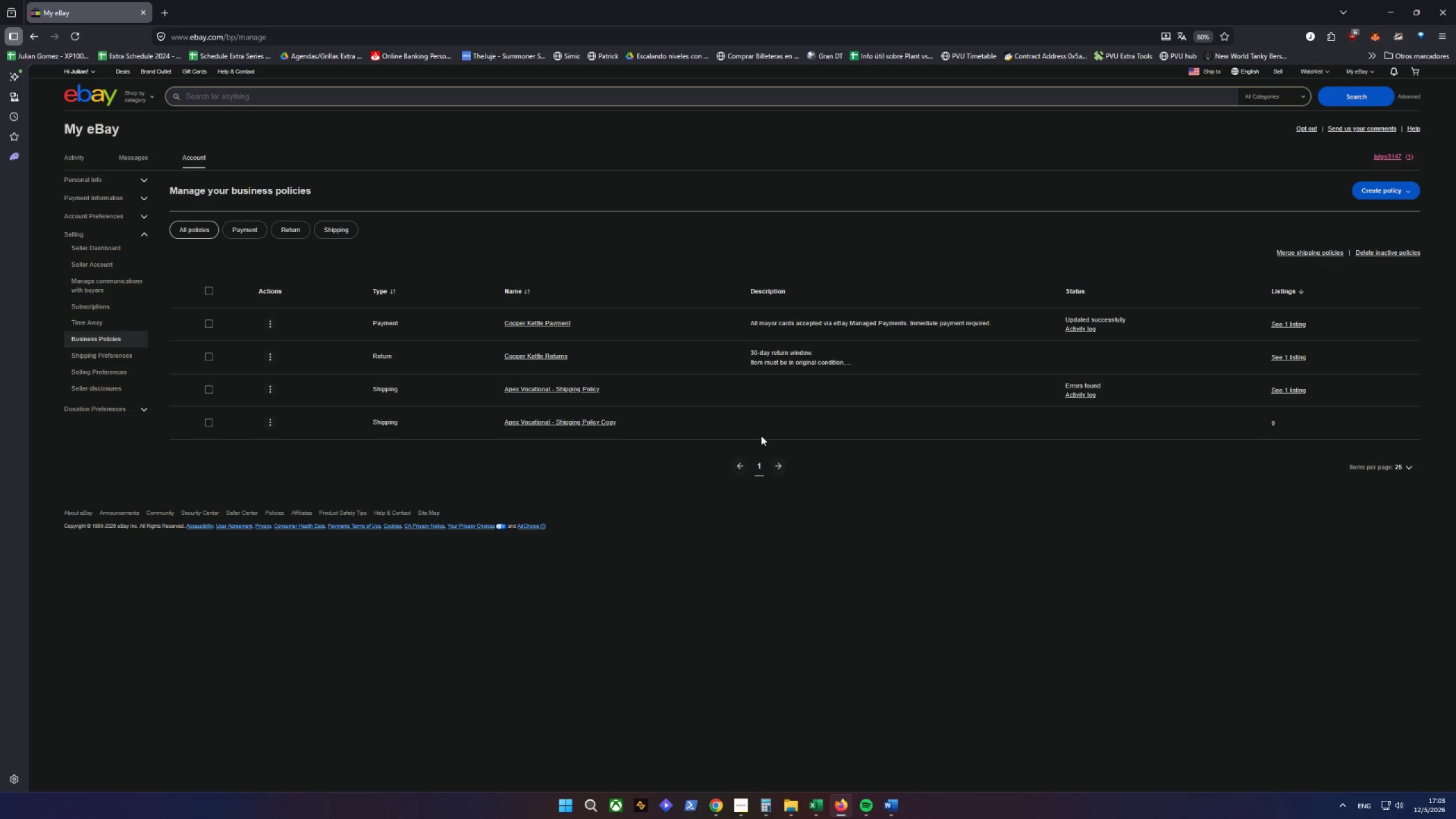 
left_click([534, 388])
 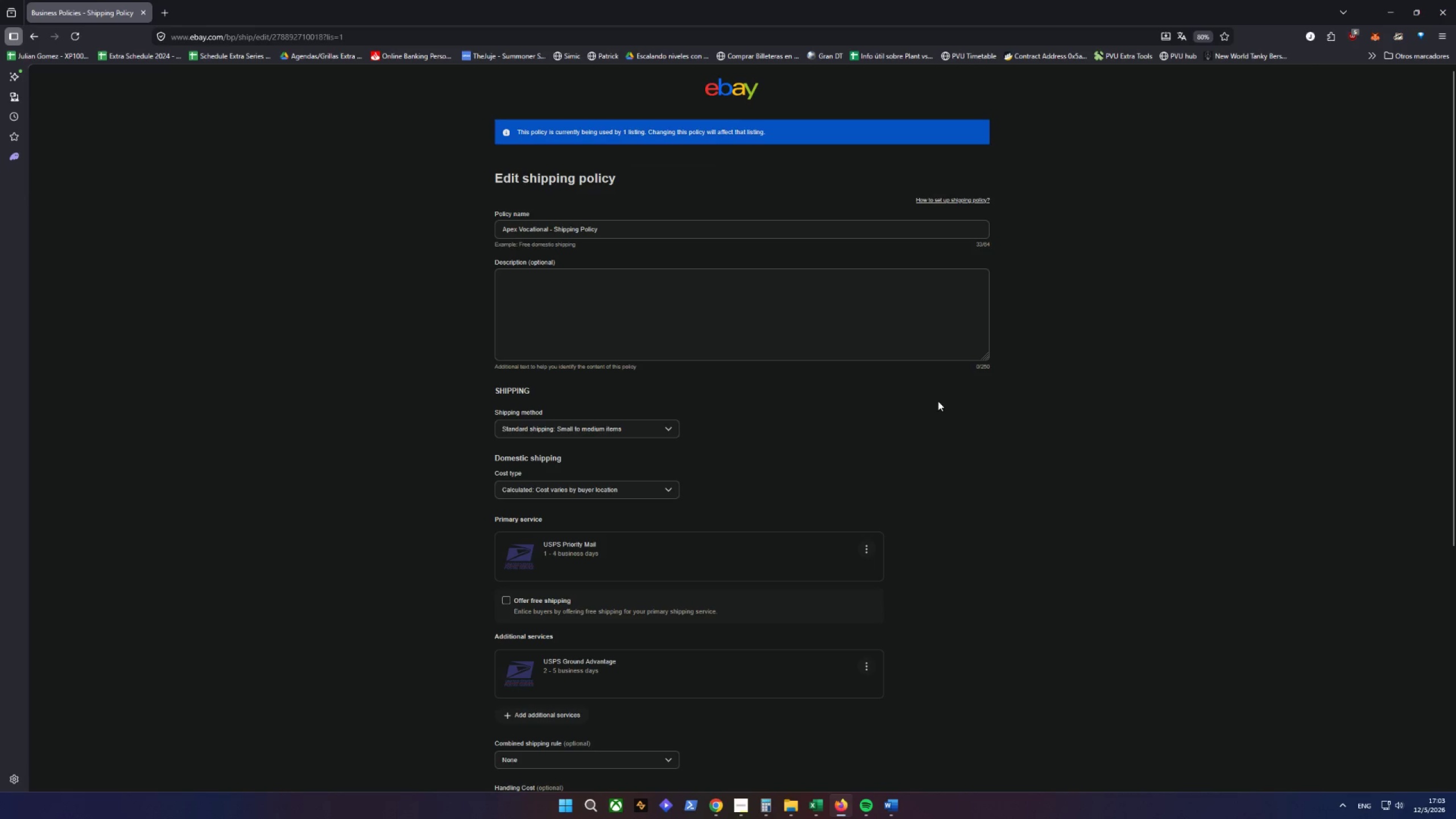 
wait(5.48)
 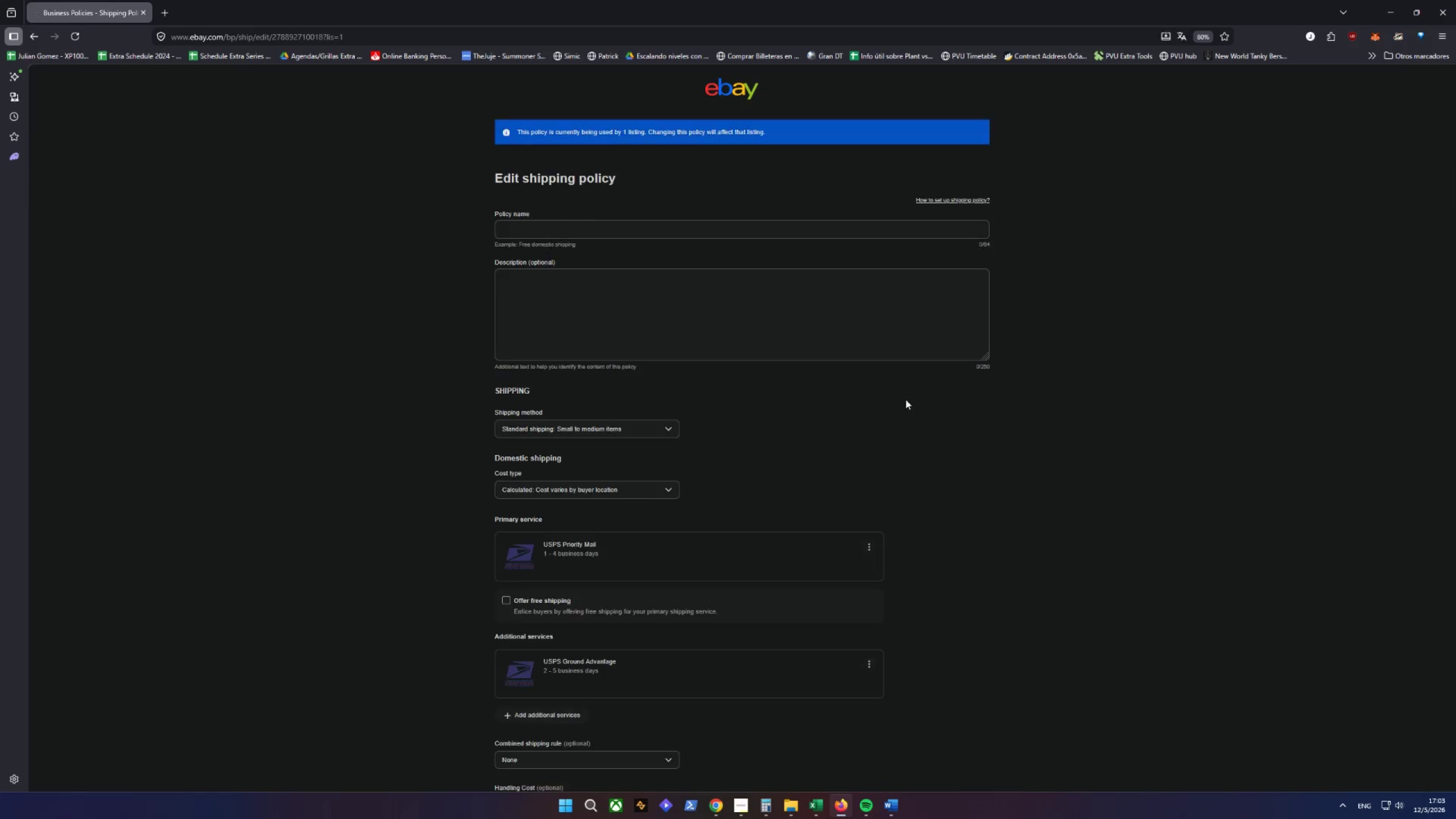 
scroll: coordinate [938, 400], scroll_direction: down, amount: 11.0
 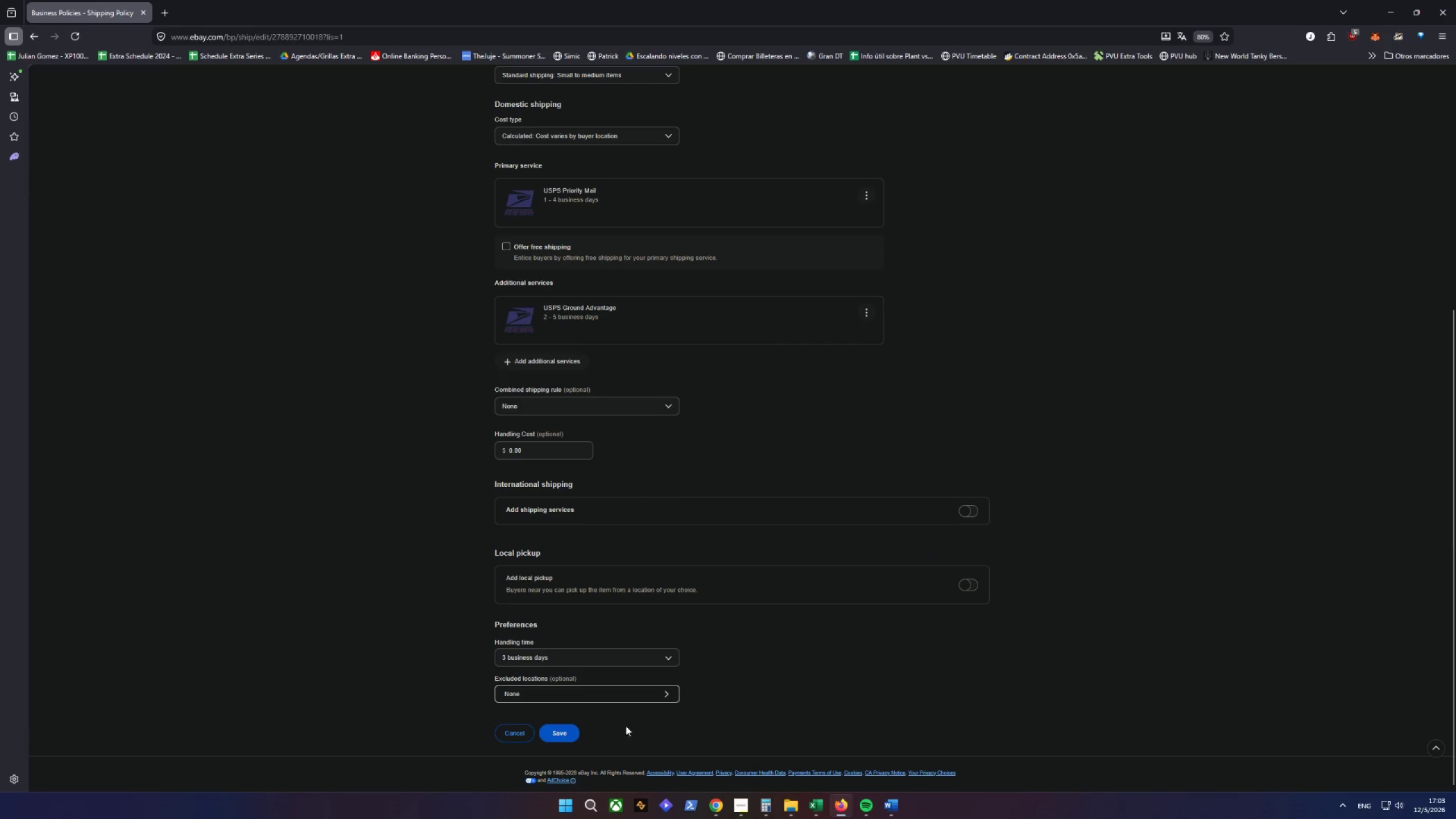 
left_click([560, 734])
 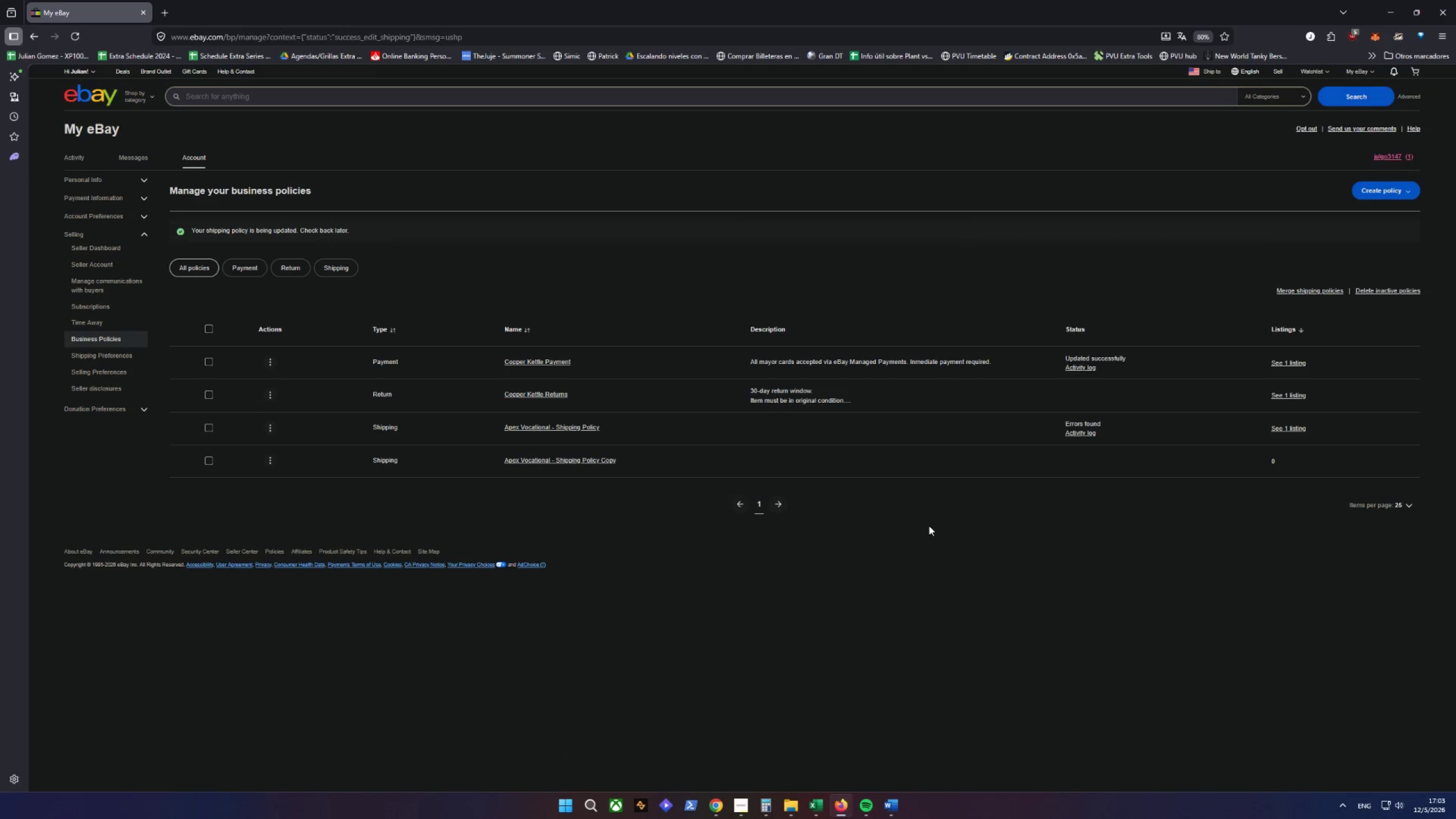 
wait(5.41)
 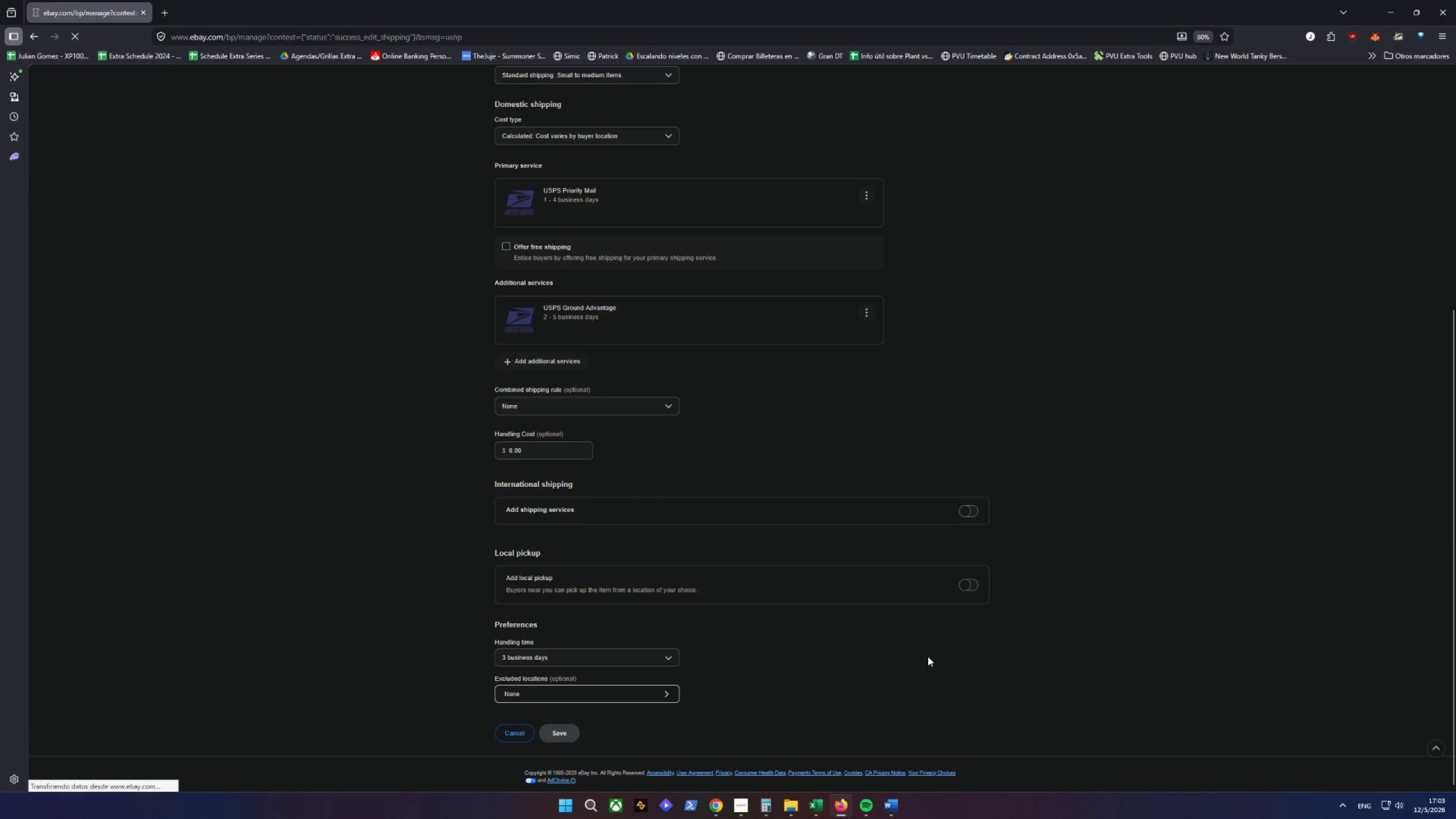 
left_click([584, 462])
 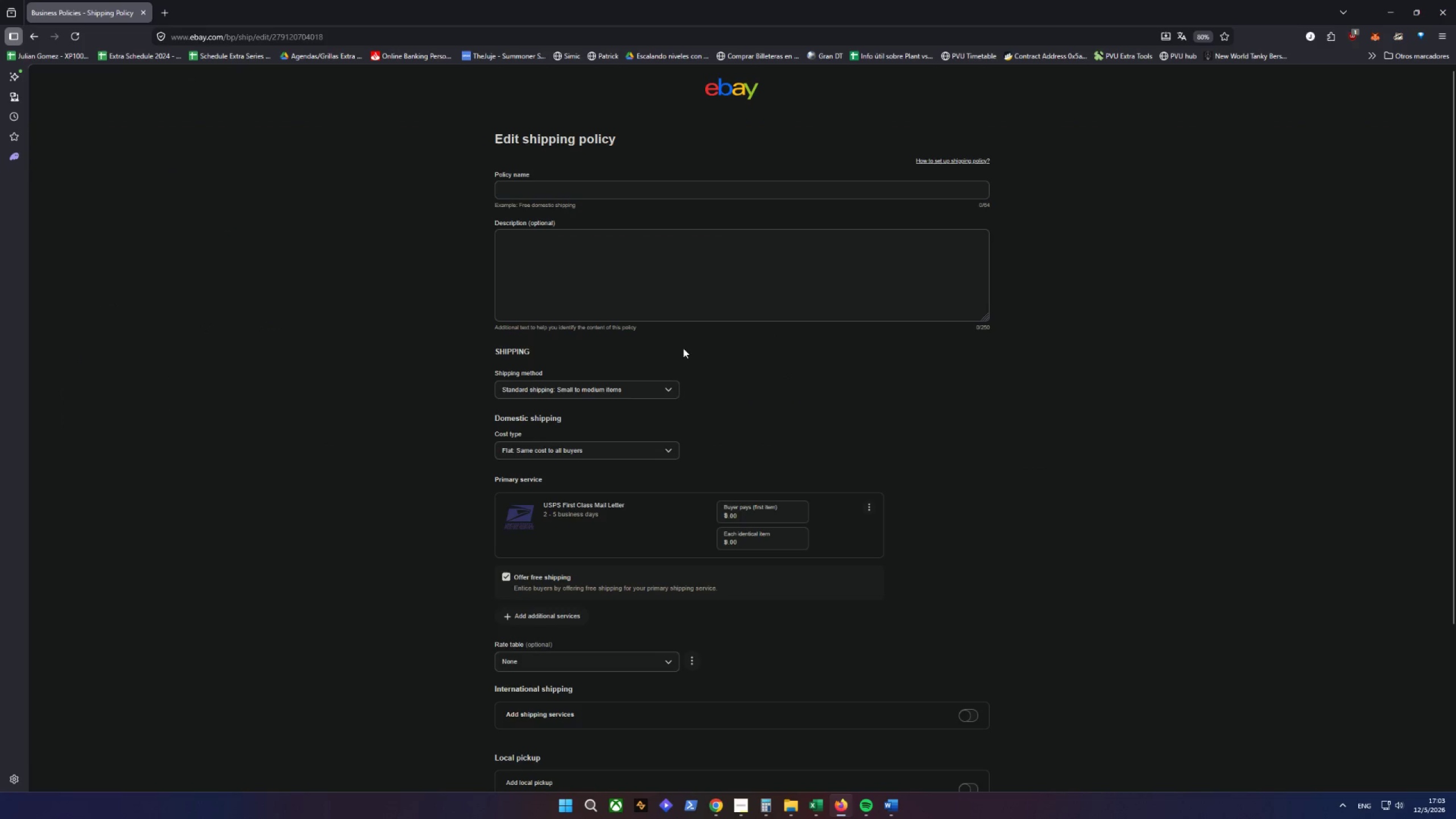 
left_click_drag(start_coordinate=[655, 191], to_coordinate=[597, 195])
 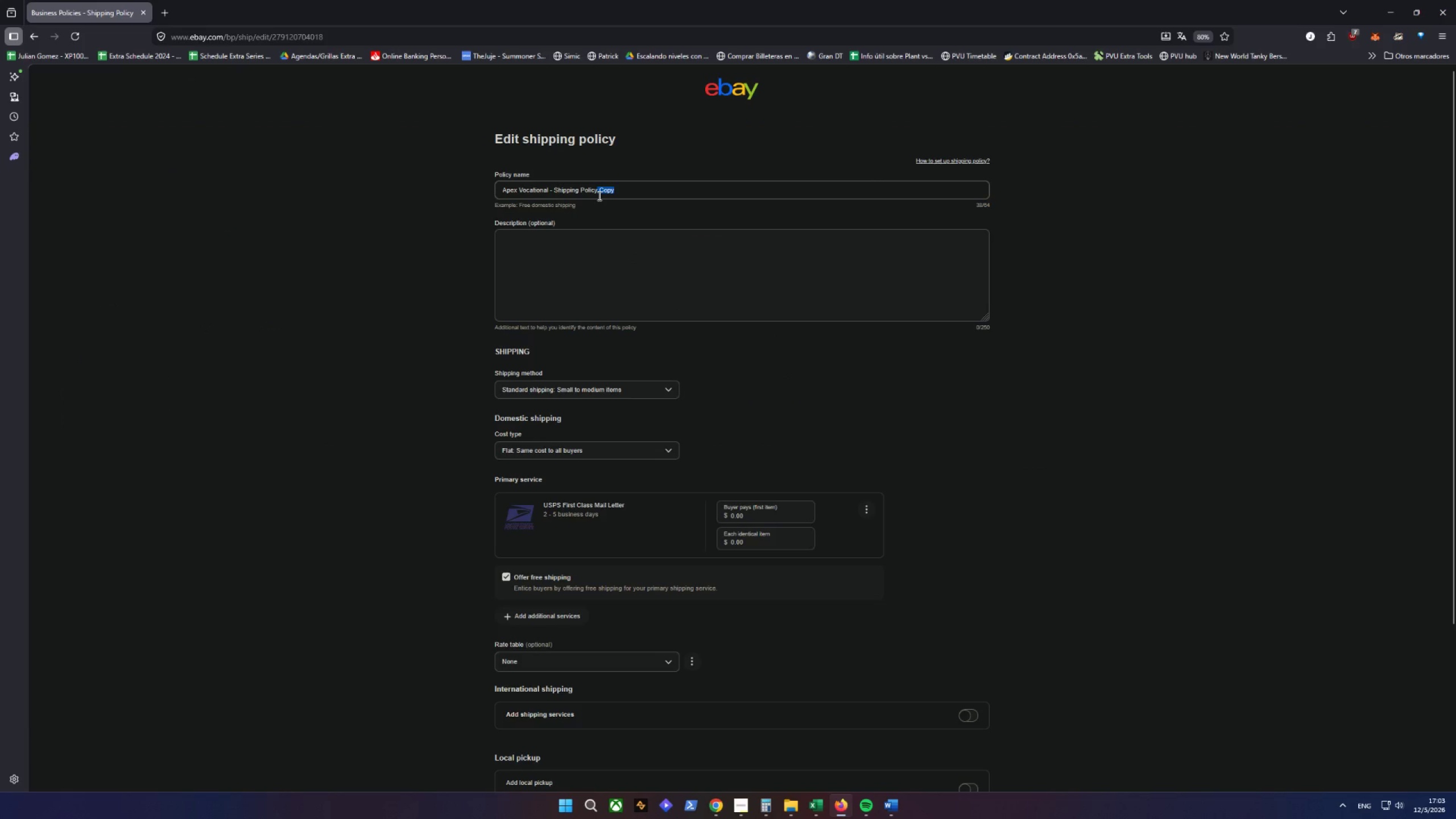 
key(Backspace)
 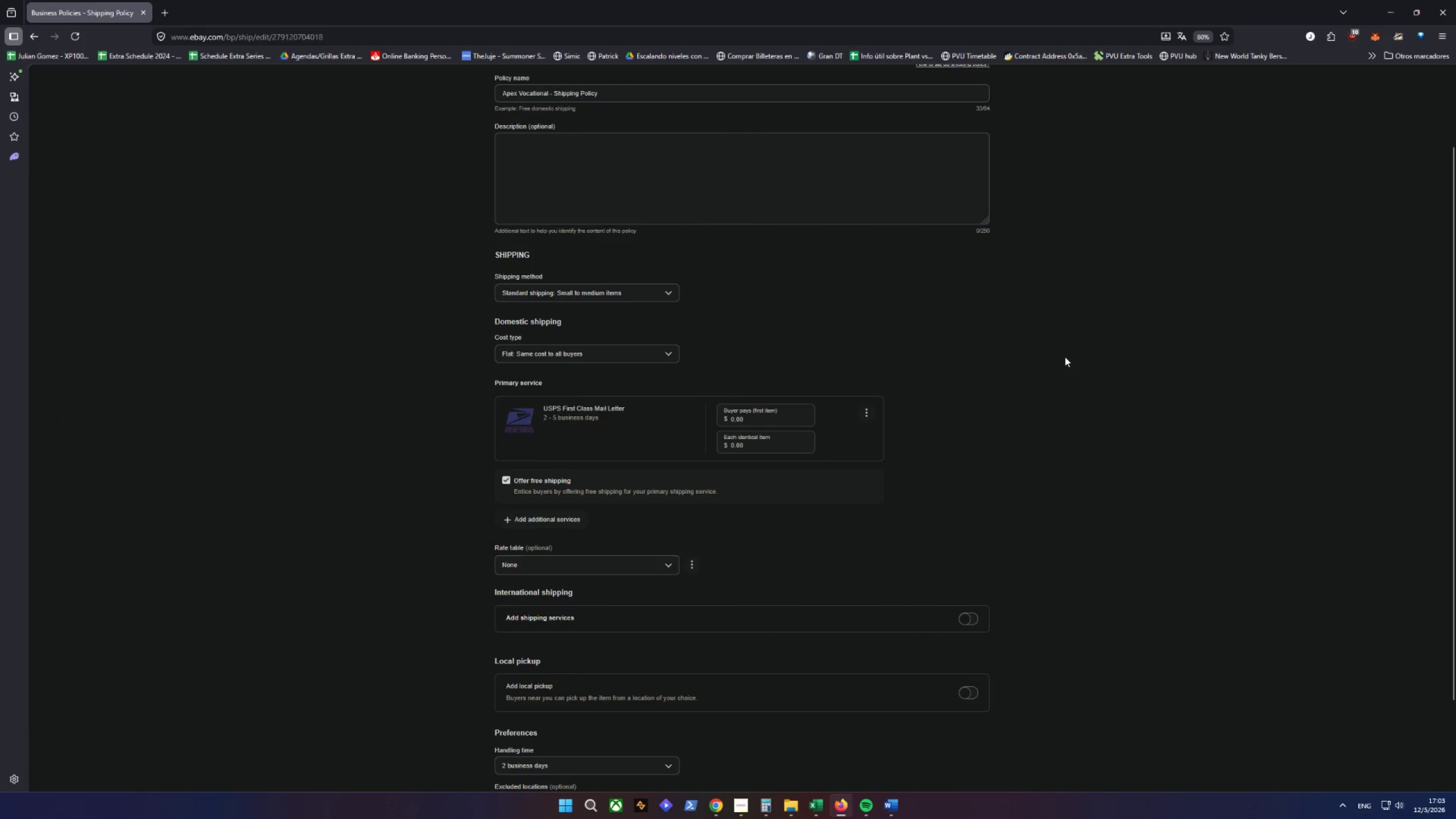 
scroll: coordinate [1036, 303], scroll_direction: up, amount: 3.0
 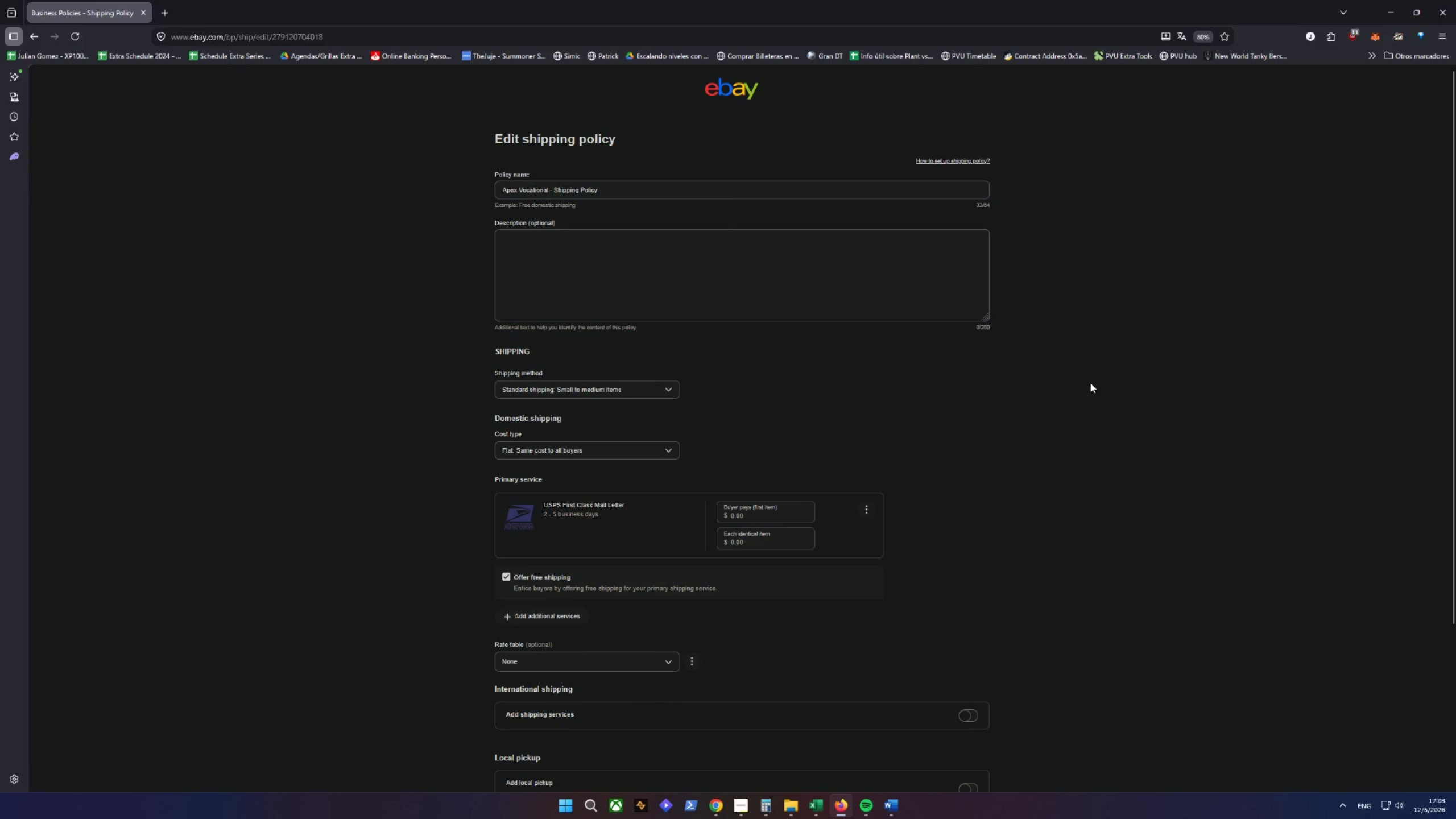 
wait(8.22)
 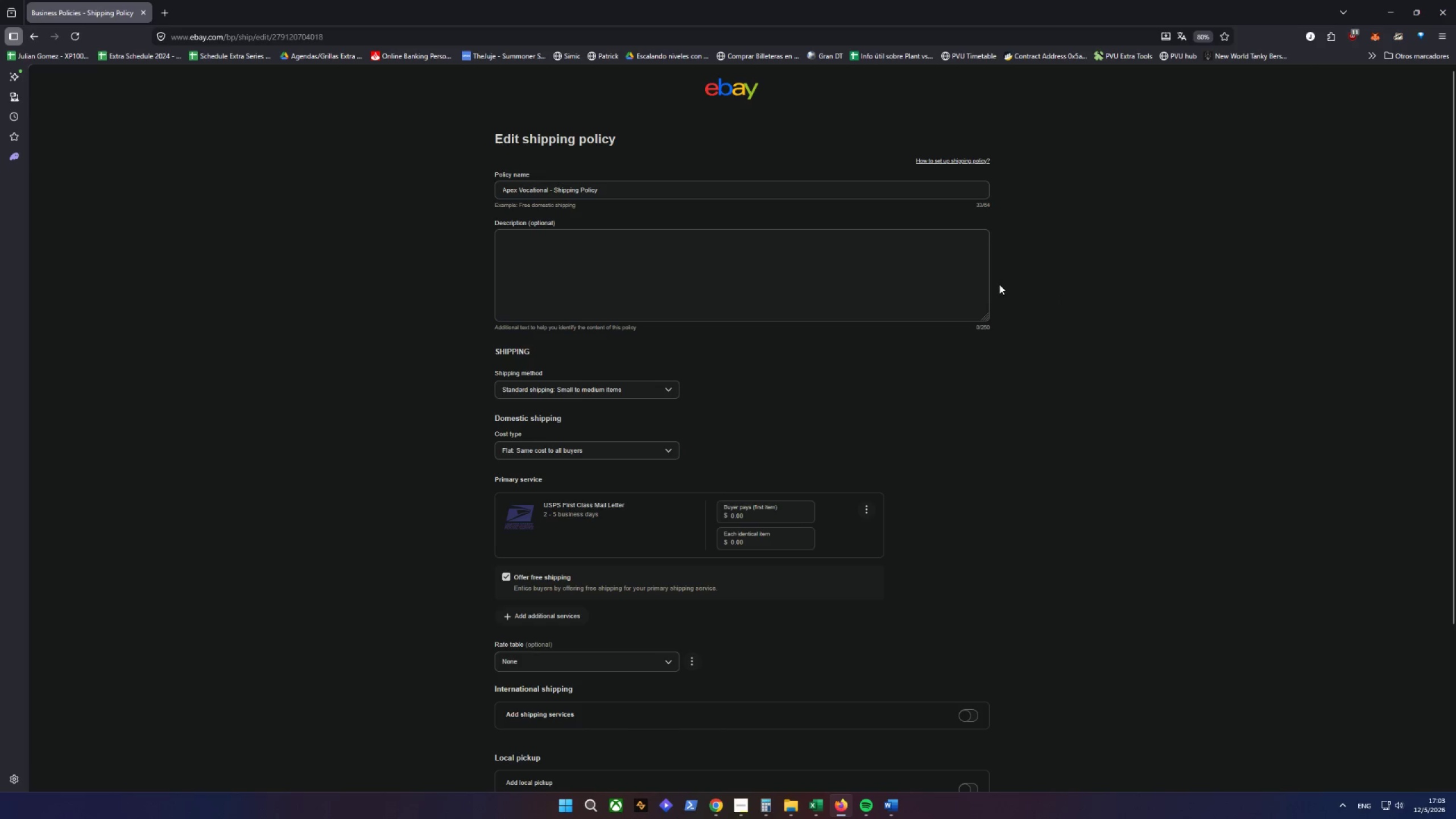 
key(Control+Shift+C)
 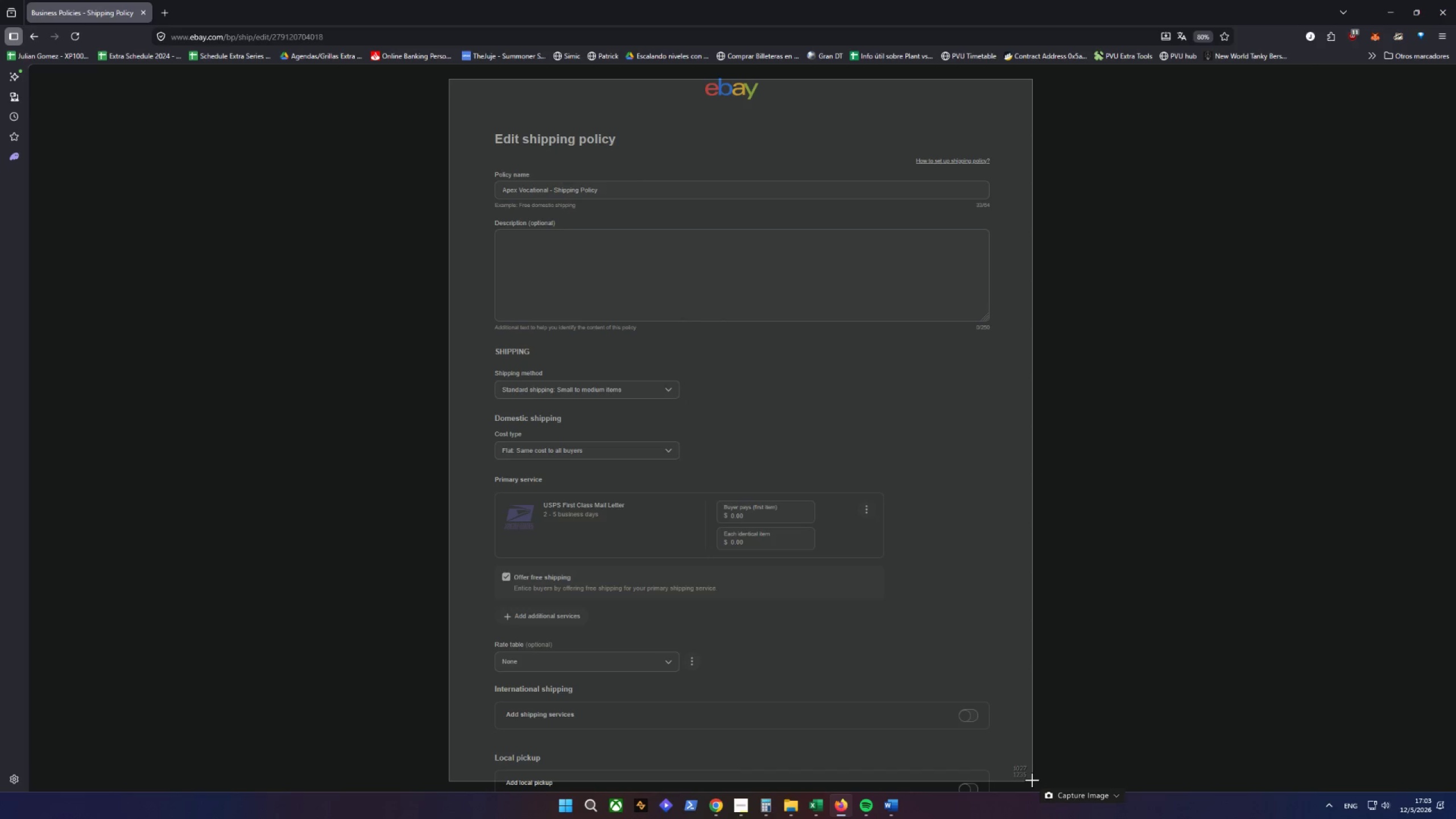 
wait(14.81)
 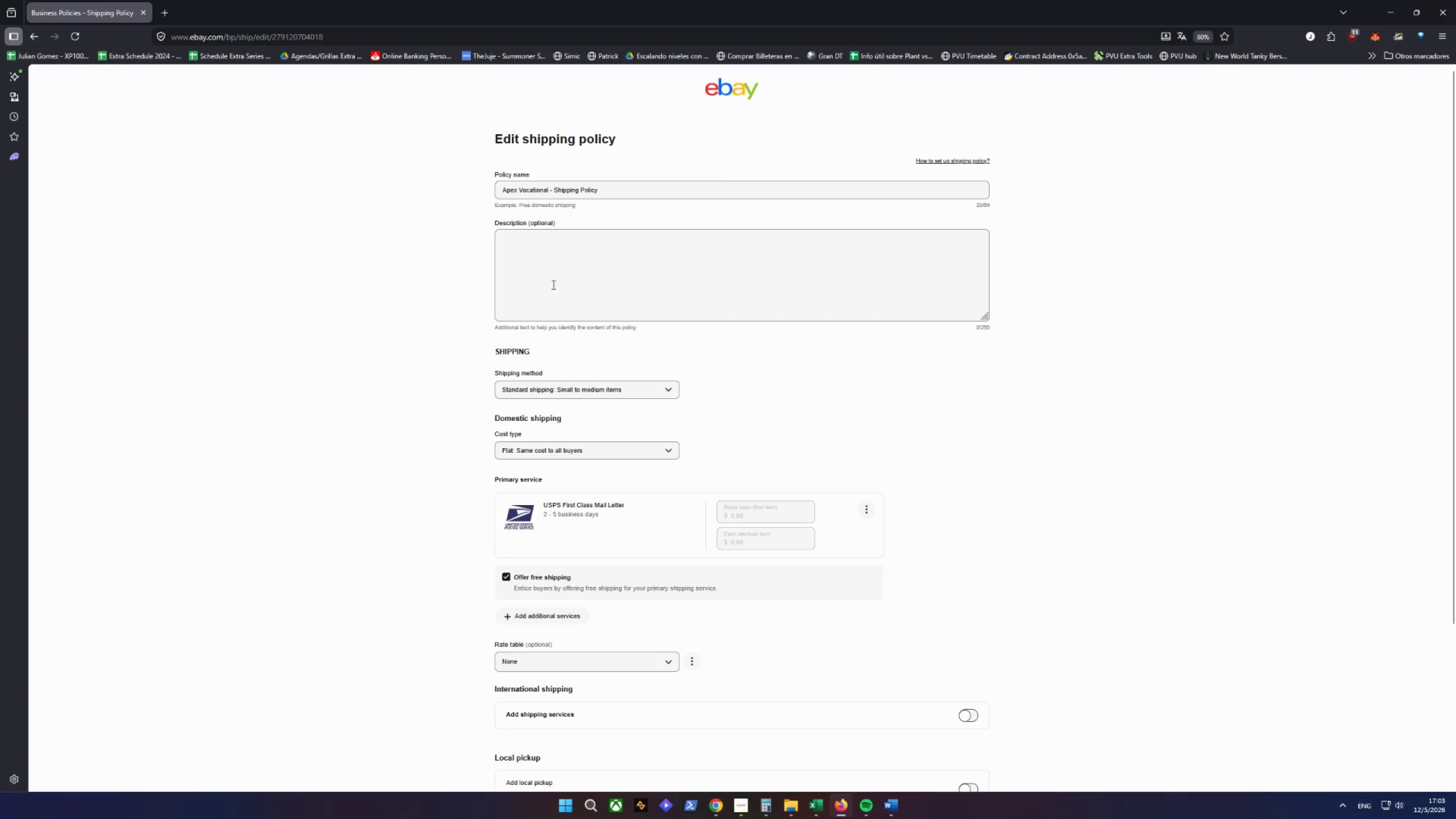 
left_click_drag(start_coordinate=[401, 201], to_coordinate=[404, 201])
 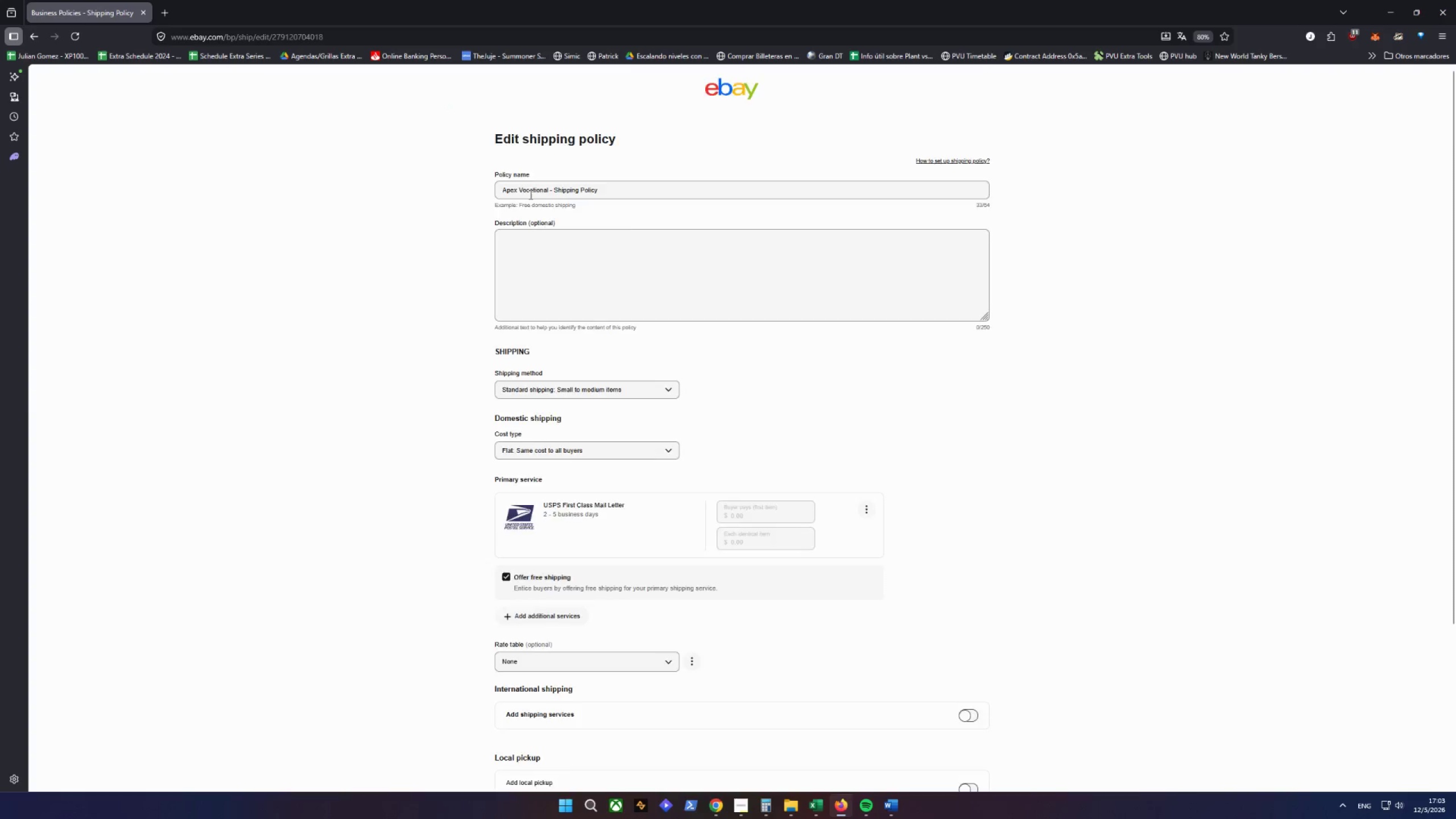 
scroll: coordinate [726, 234], scroll_direction: up, amount: 1.0
 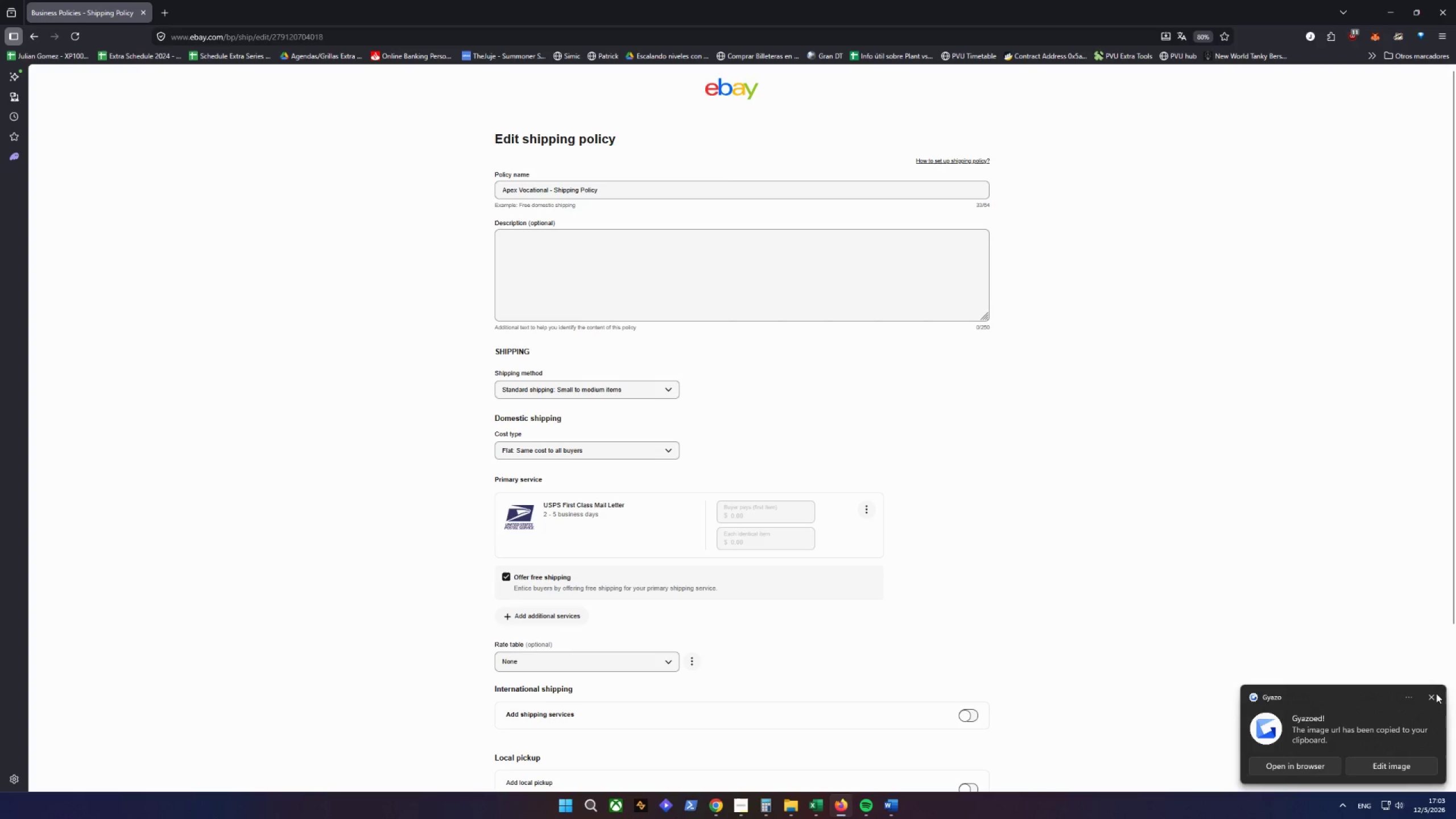 
left_click([1434, 697])
 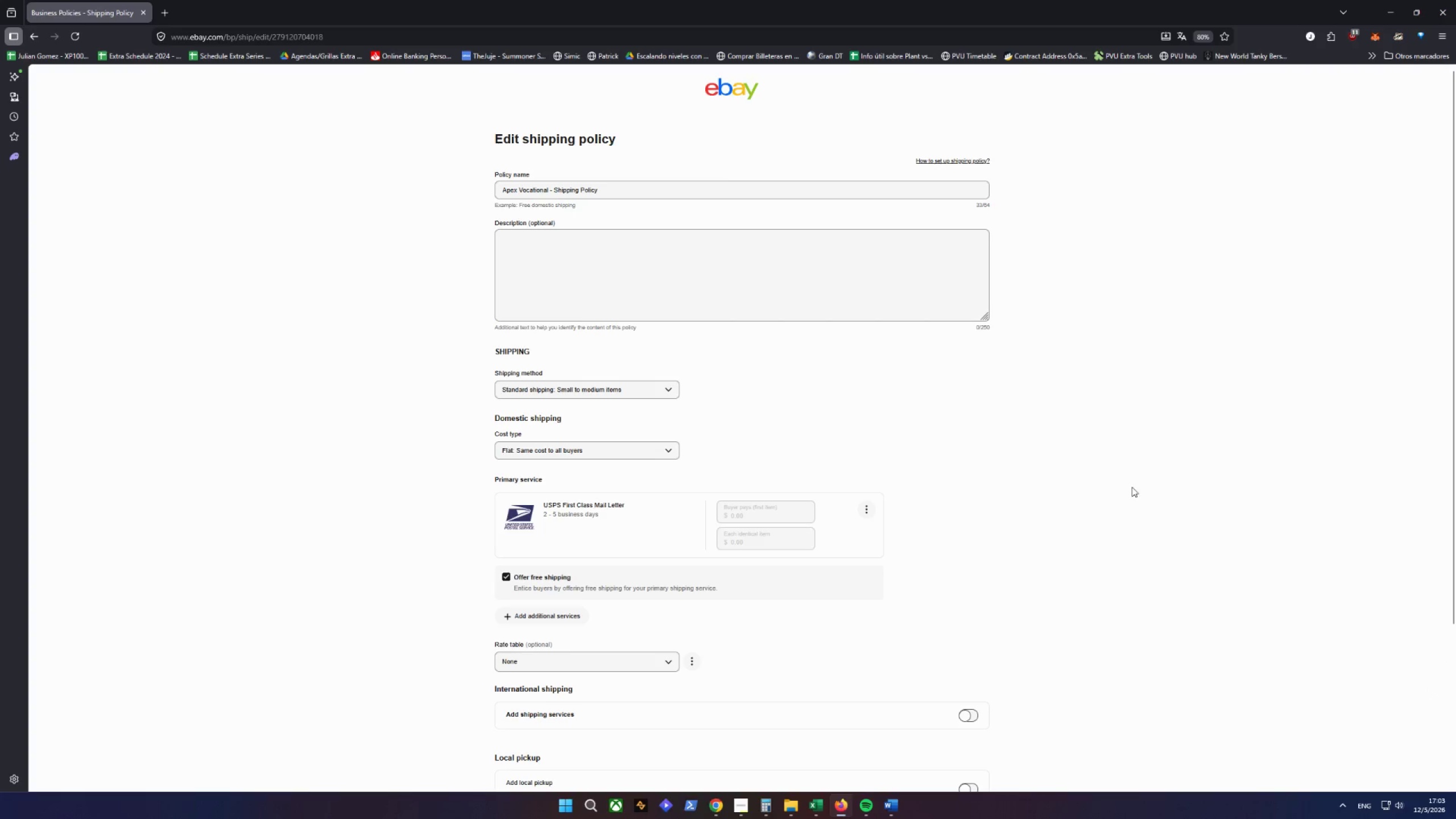 
left_click([1110, 466])
 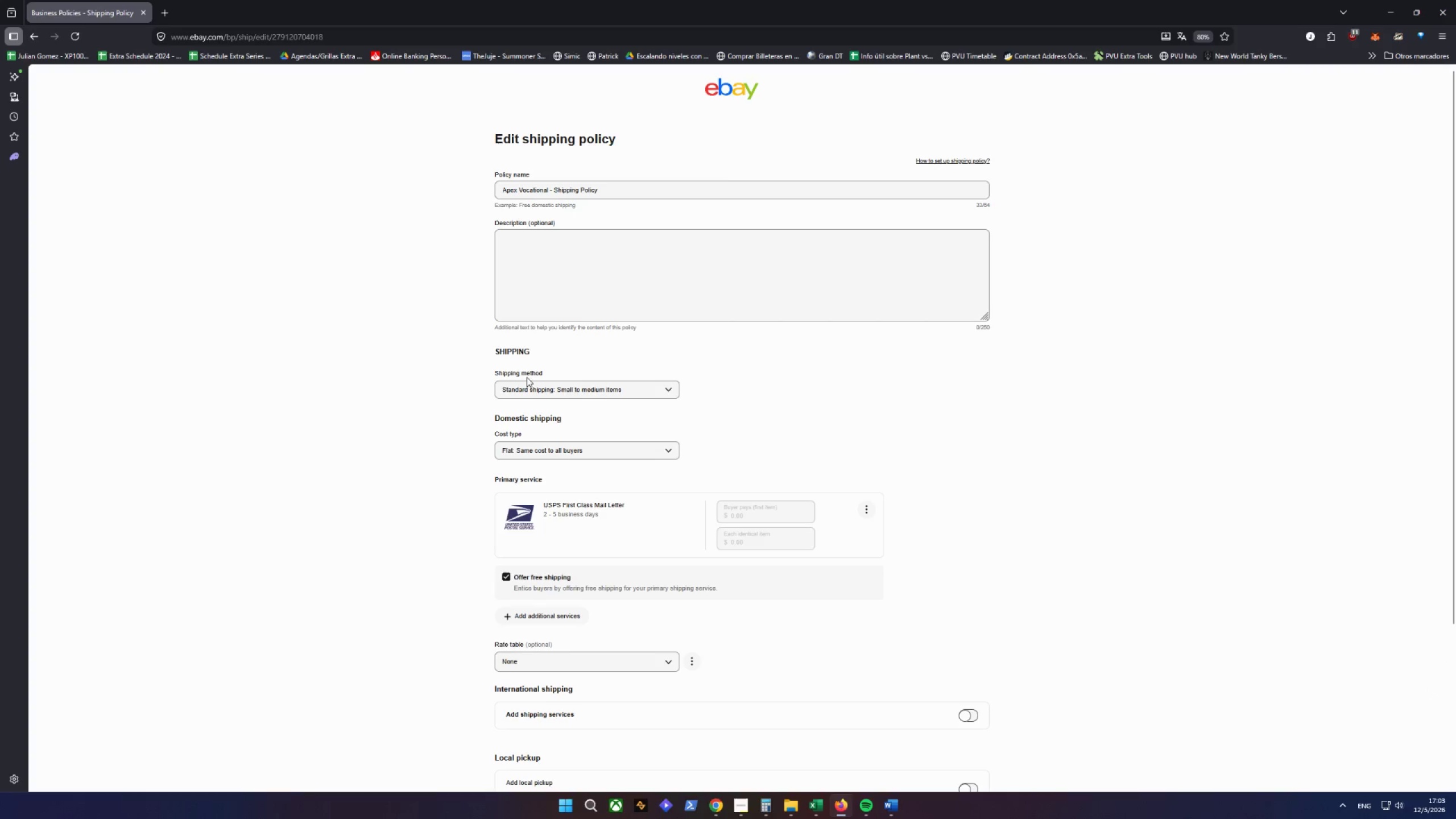 
left_click([540, 389])
 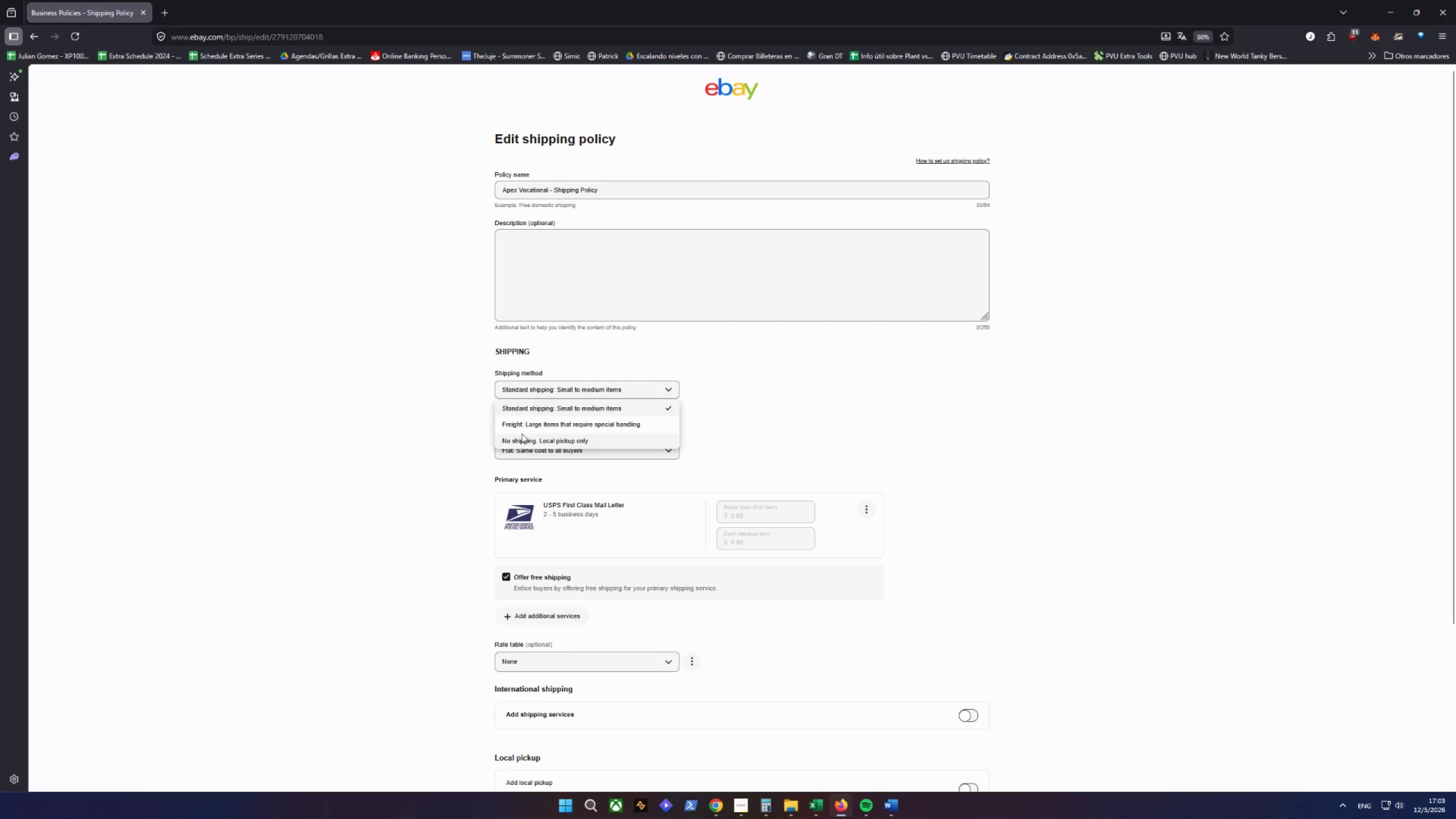 
left_click([540, 390])
 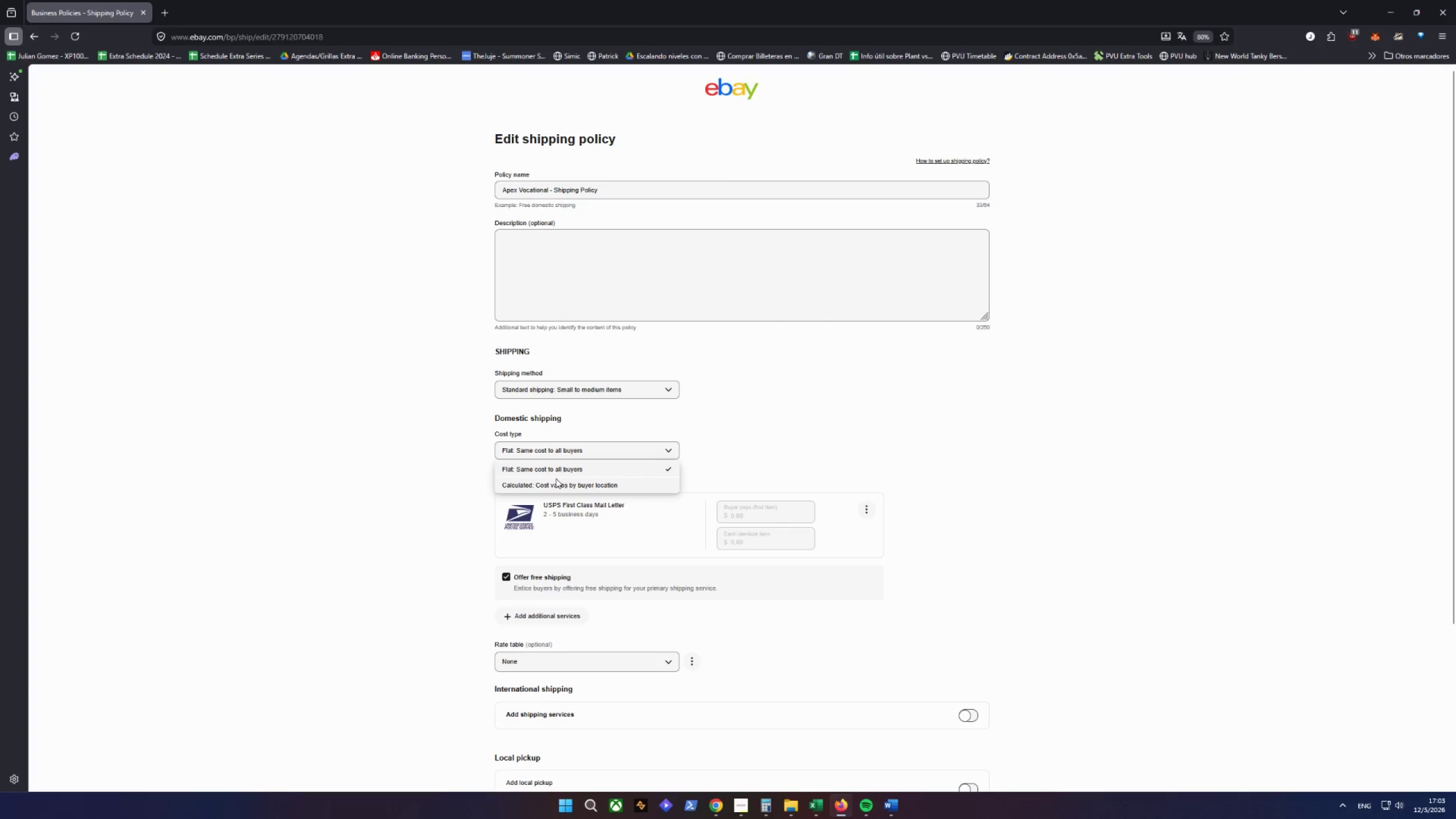 
left_click([551, 483])
 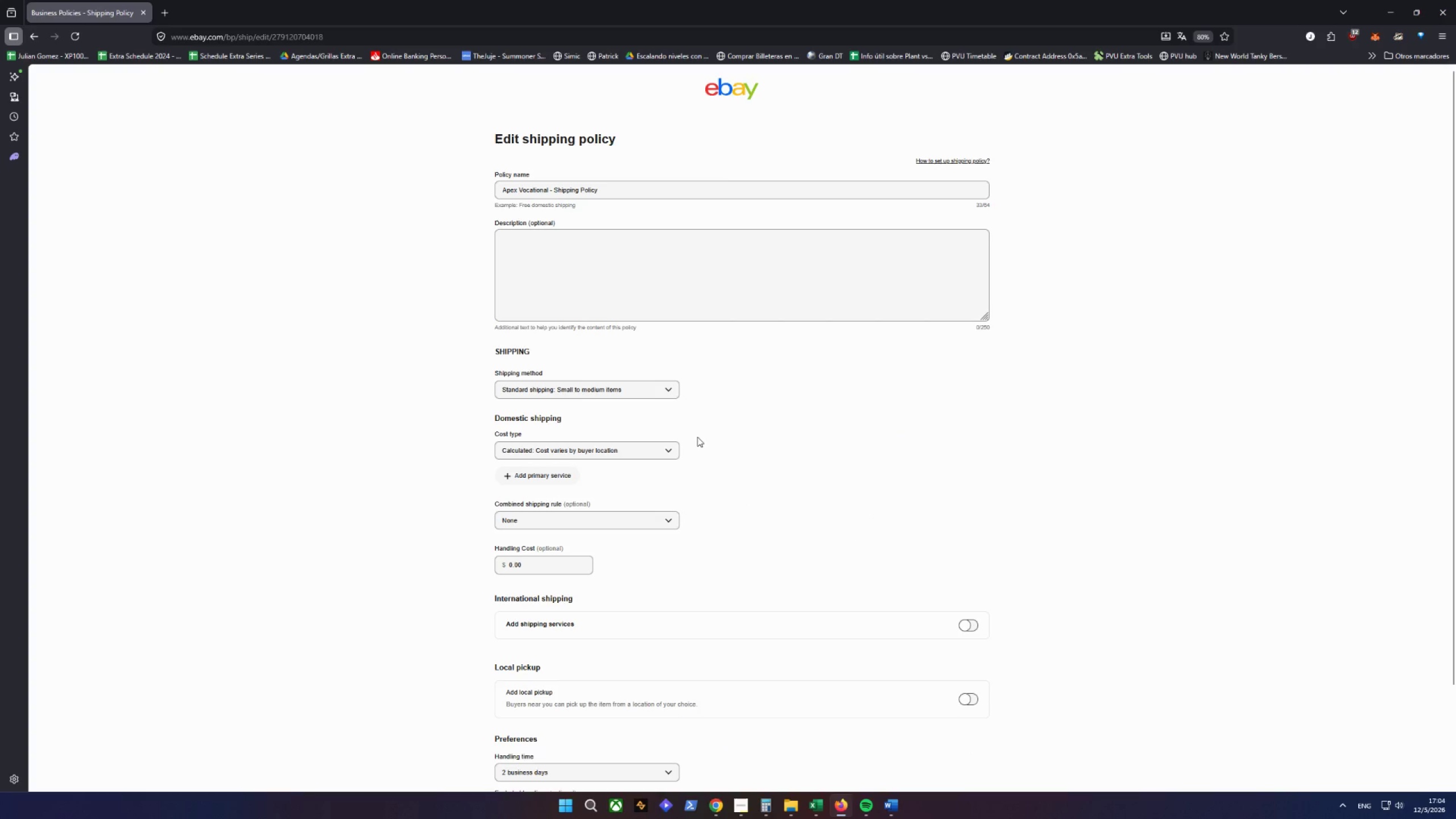 
wait(5.55)
 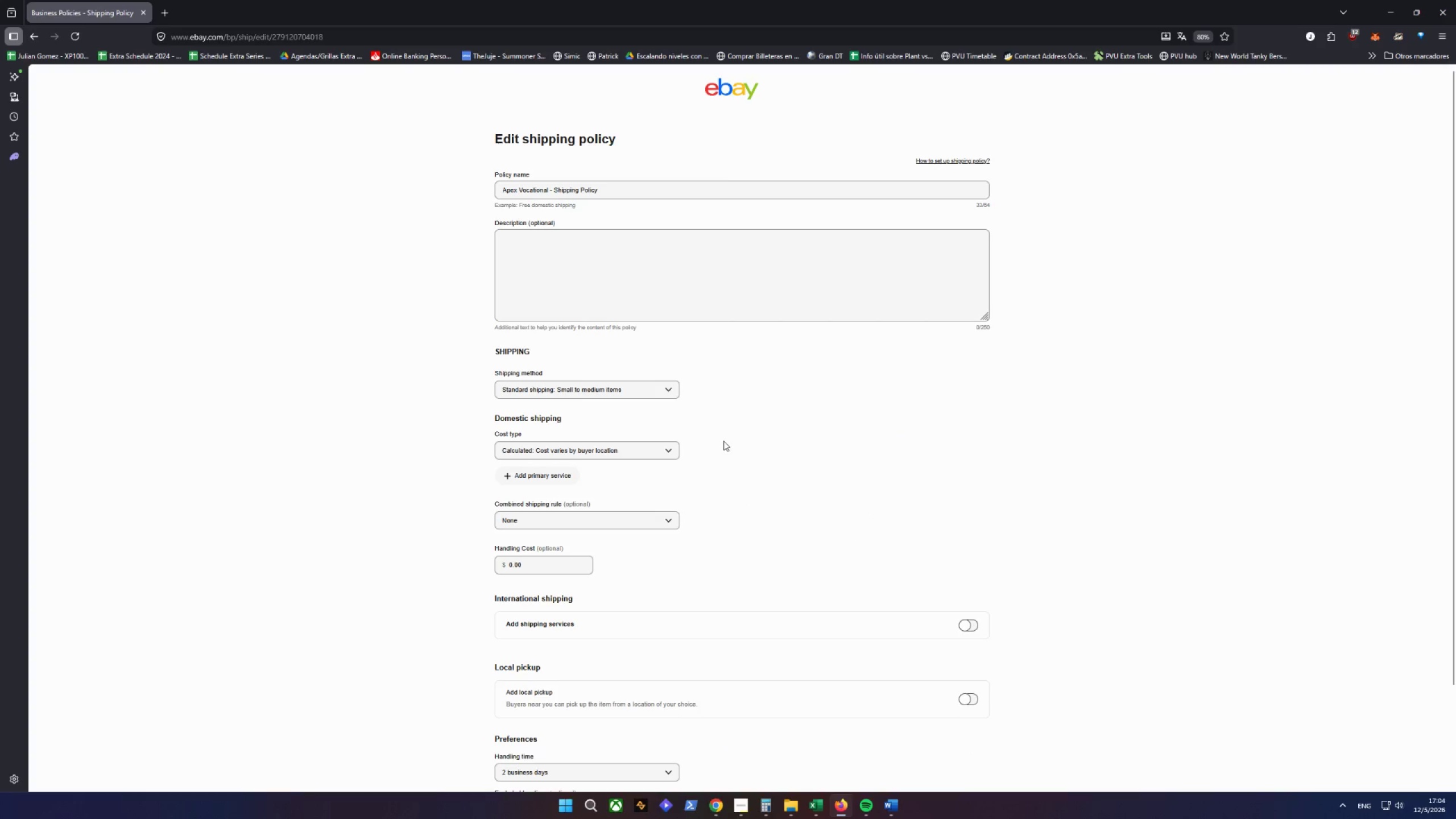 
scroll: coordinate [759, 466], scroll_direction: down, amount: 11.0
 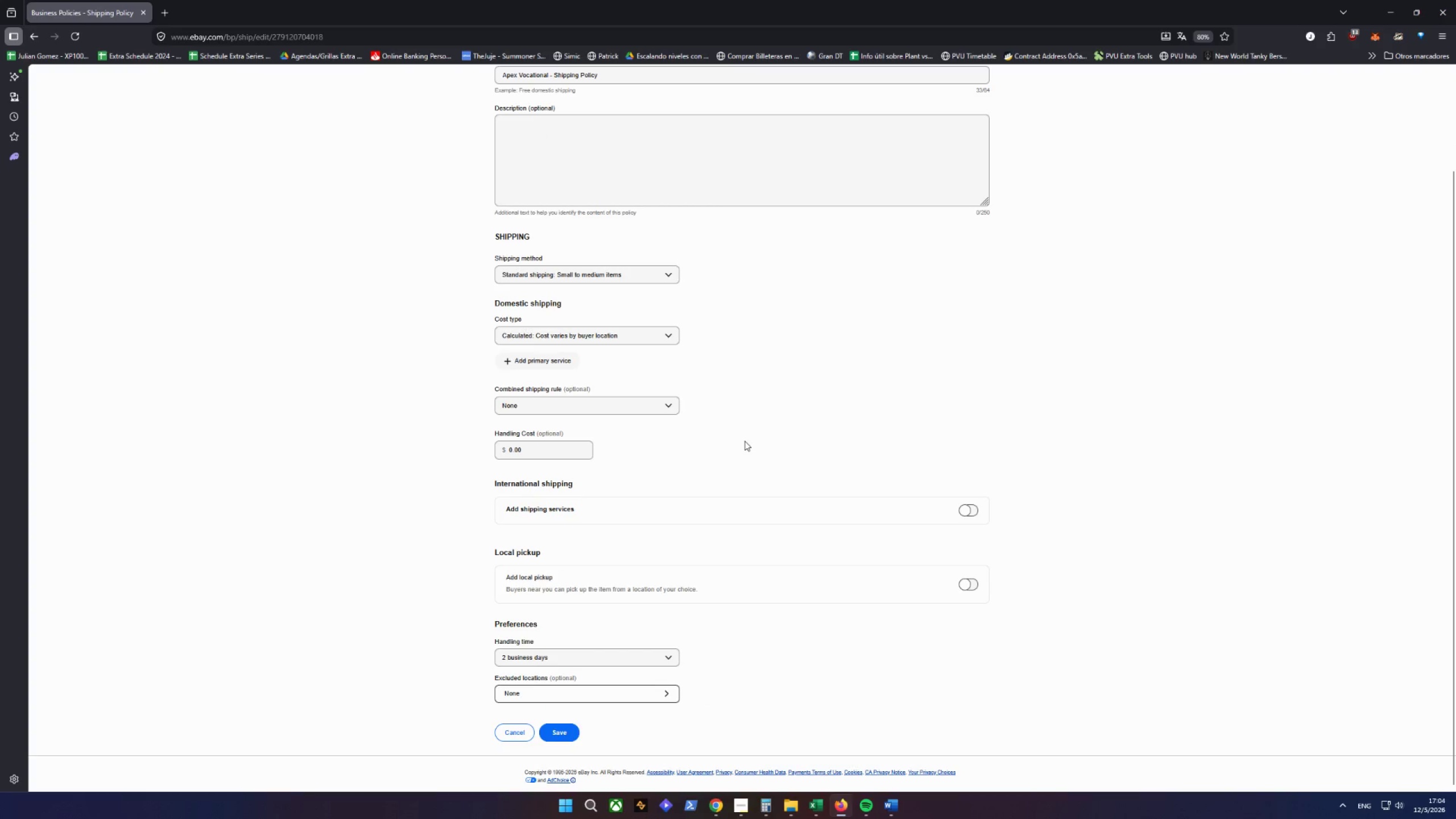 
scroll: coordinate [744, 441], scroll_direction: up, amount: 6.0
 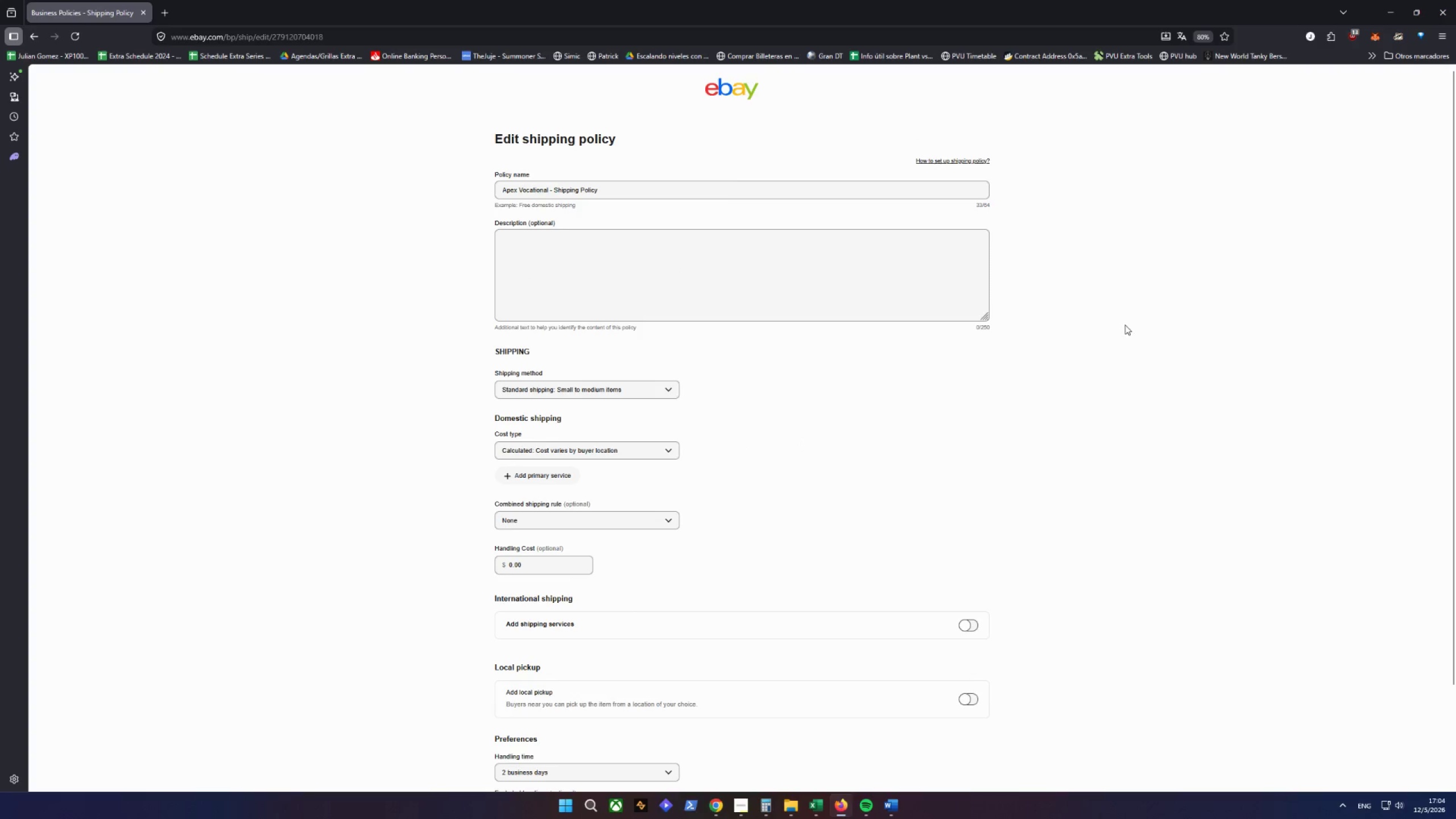 
double_click([1125, 325])
 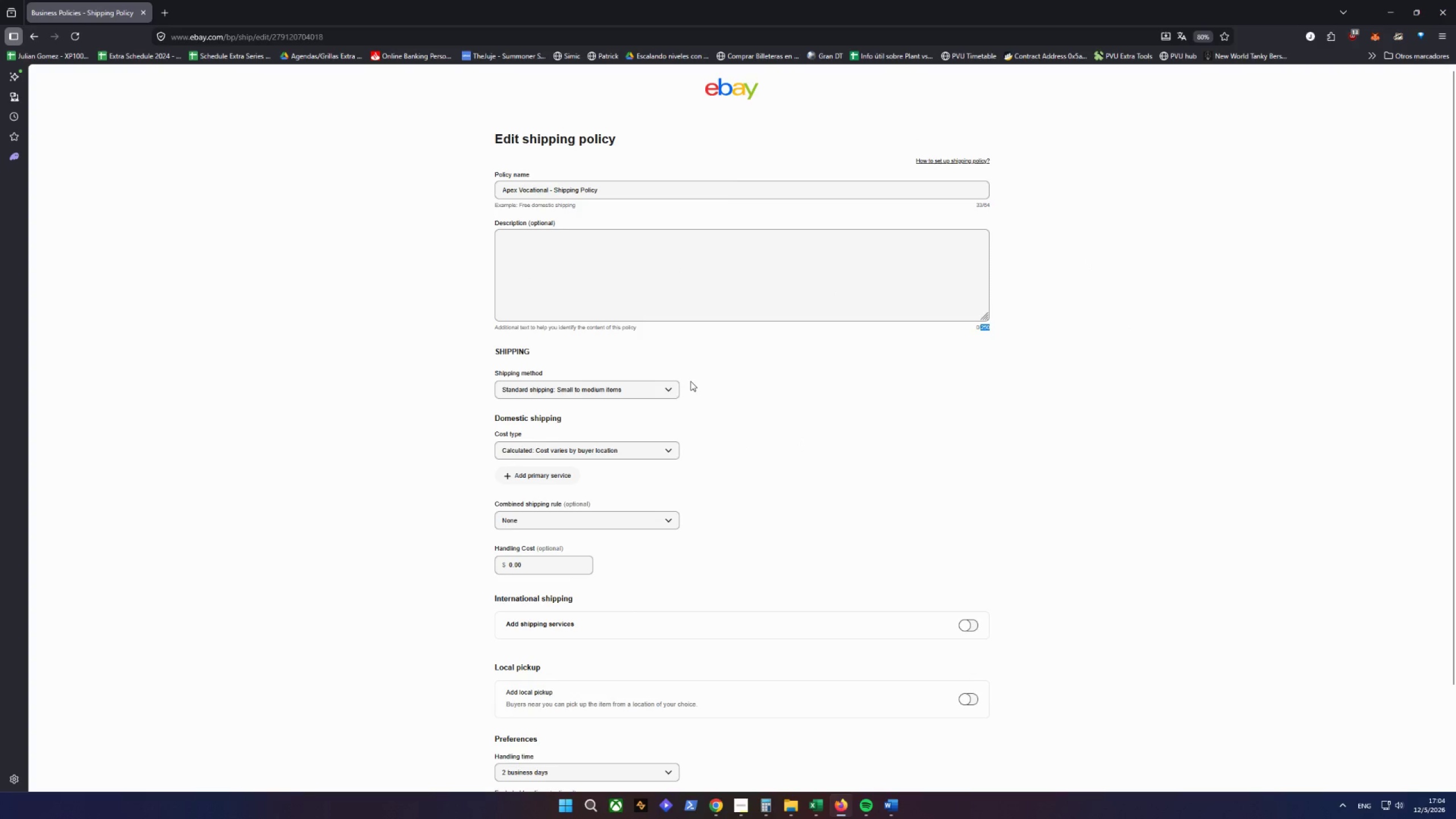 
hold_key(key=ControlLeft, duration=0.98)
 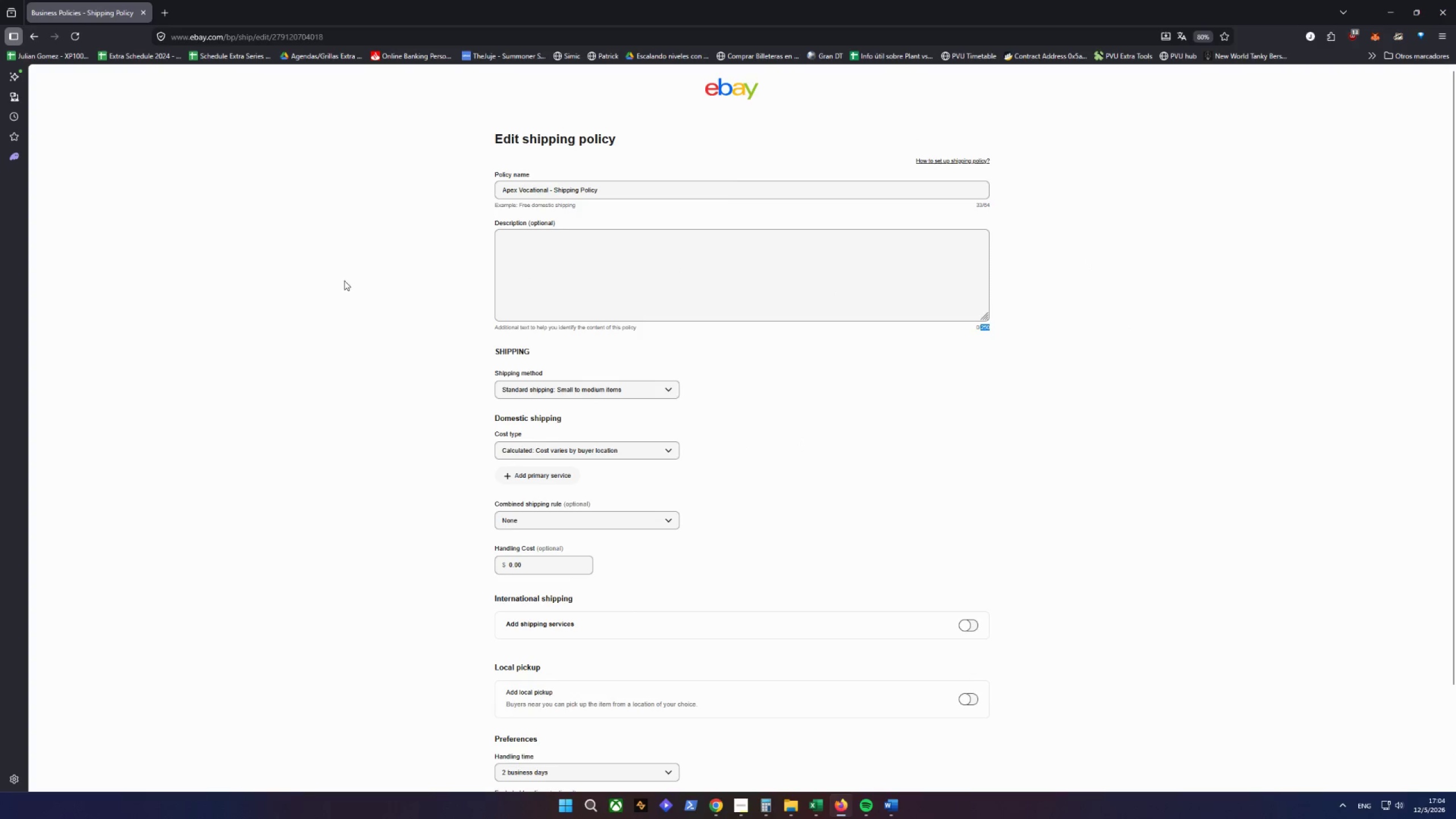 
hold_key(key=ShiftLeft, duration=0.86)
 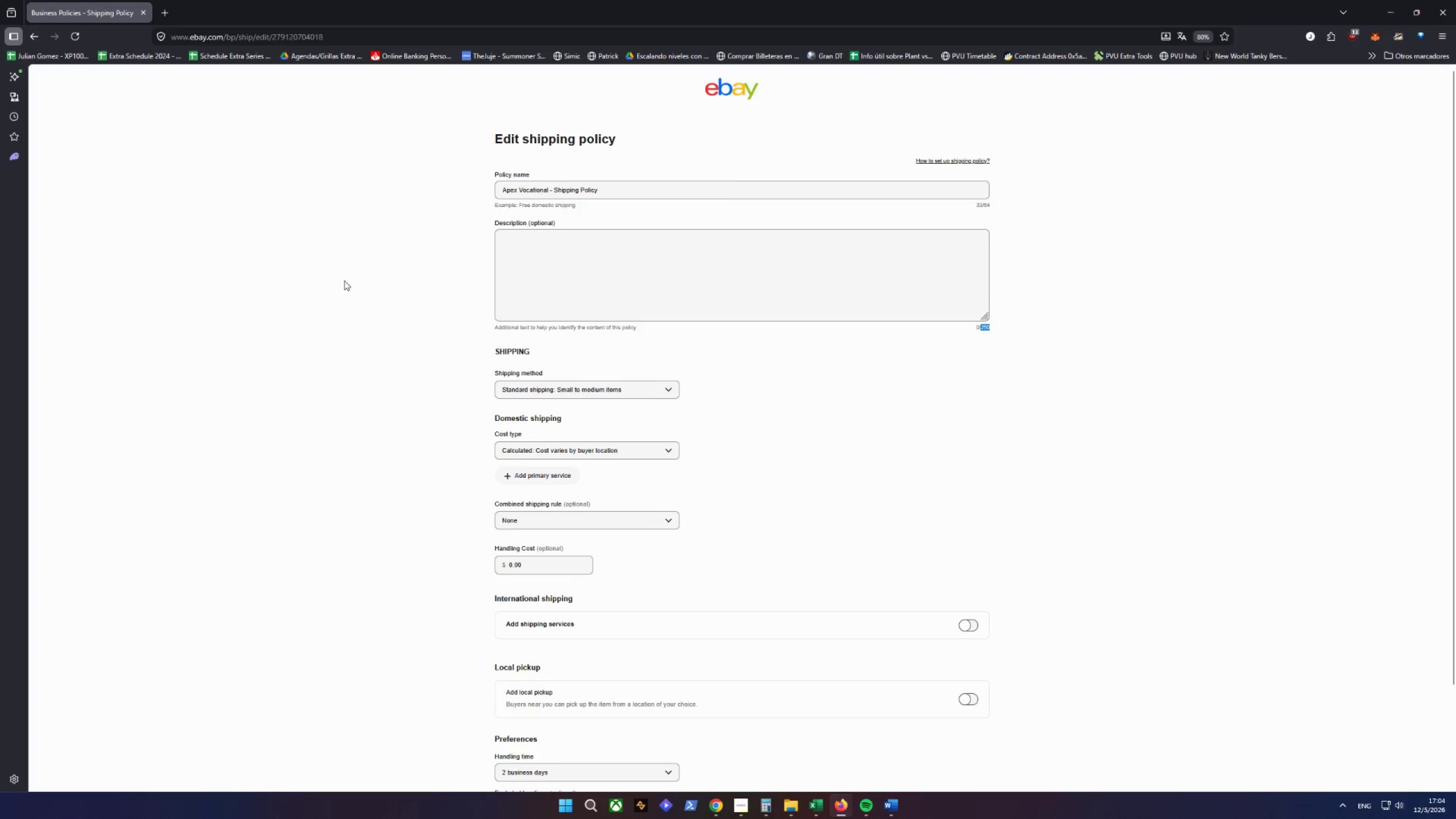 
hold_key(key=C, duration=0.58)
 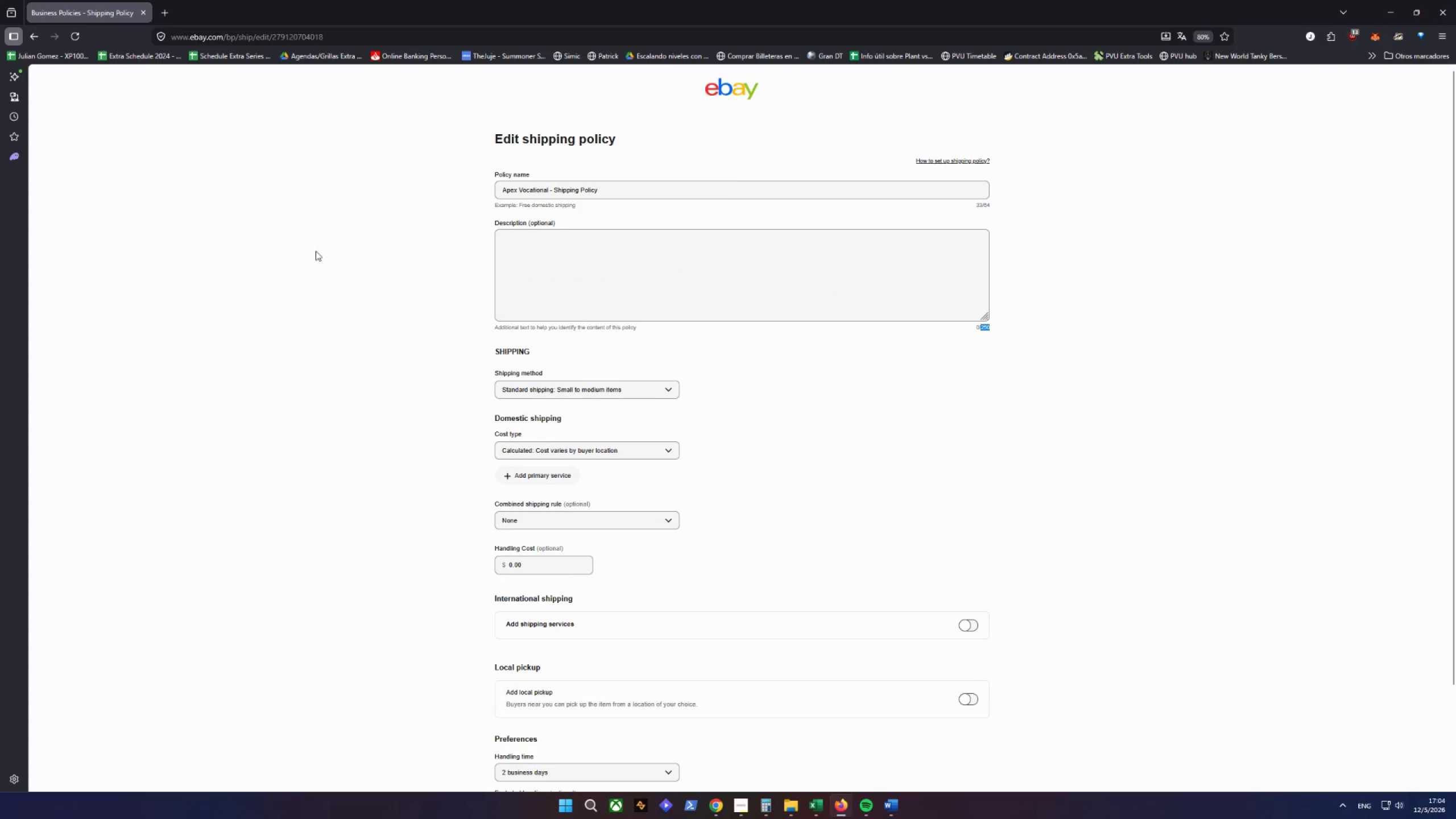 
left_click_drag(start_coordinate=[285, 216], to_coordinate=[394, 300])
 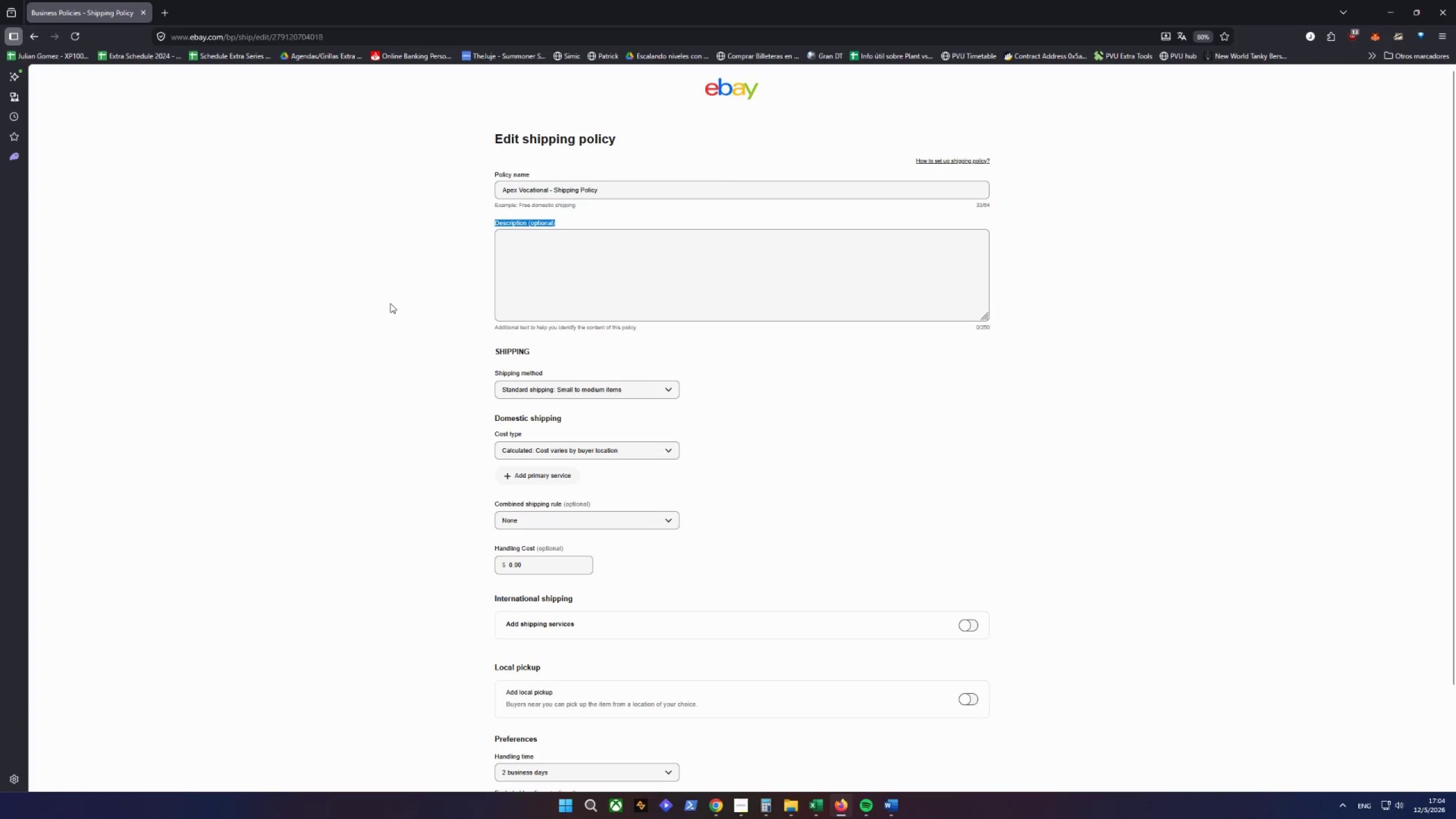 
key(Control+ControlLeft)
 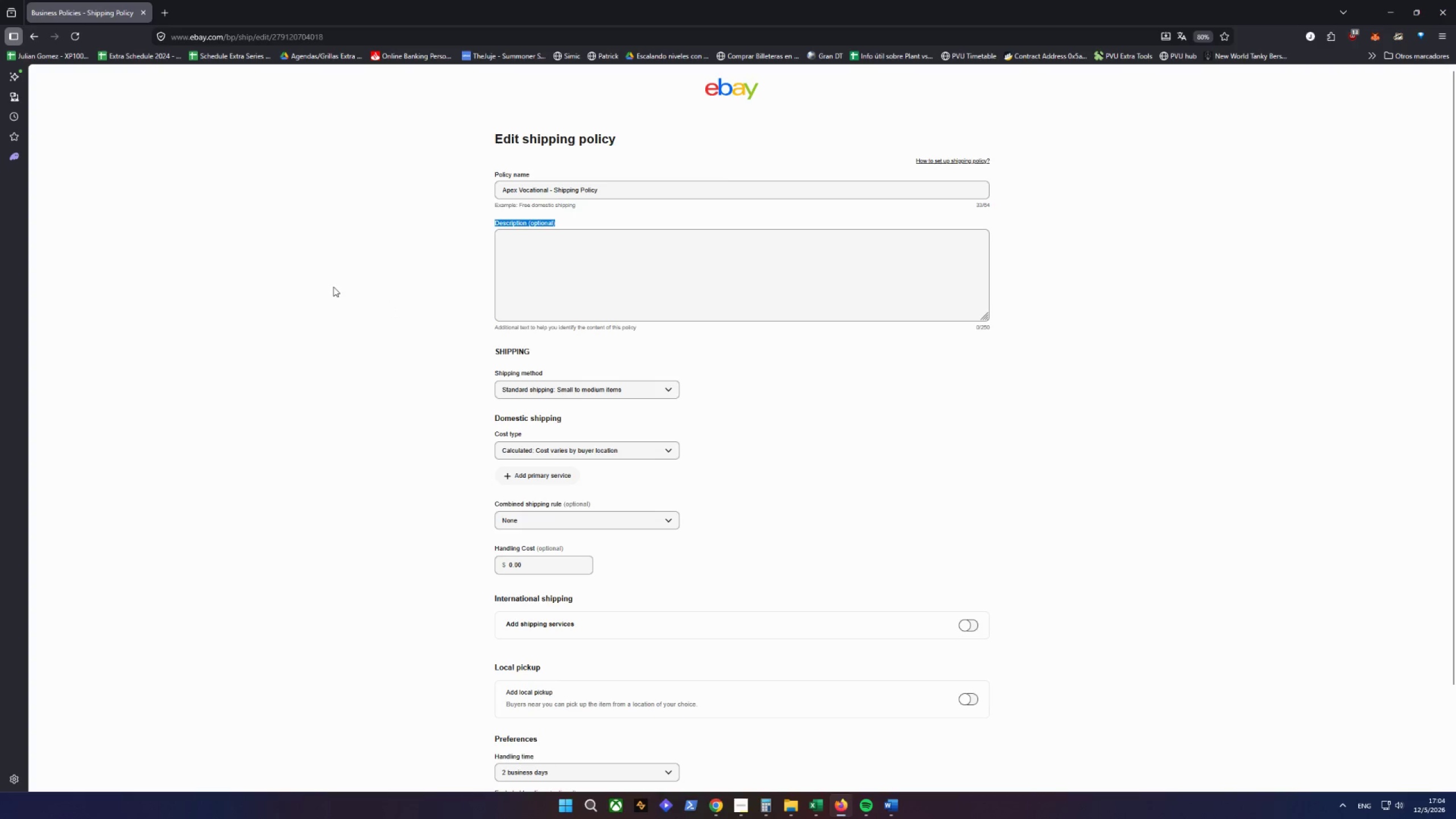 
left_click([334, 287])
 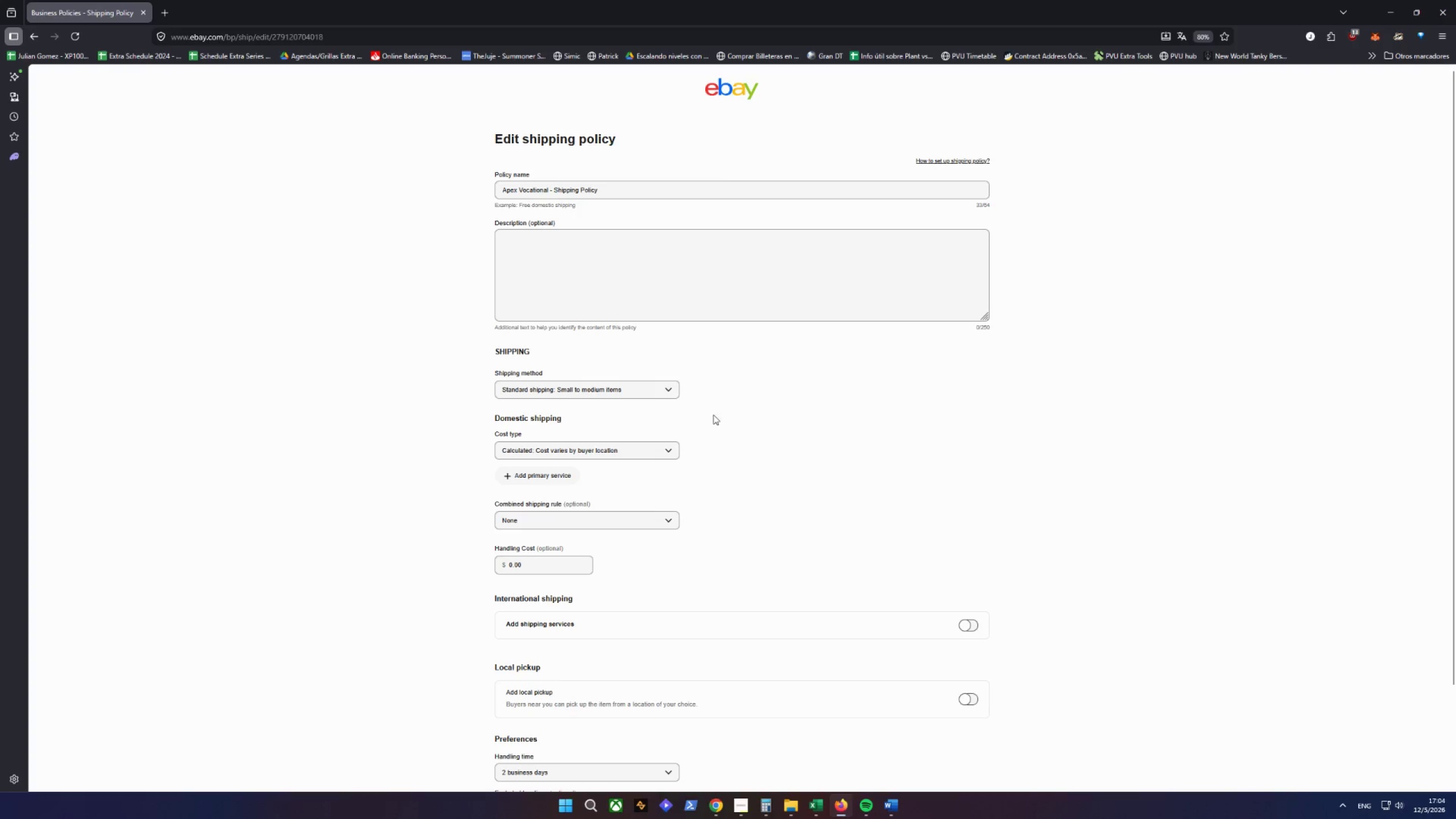 
left_click([782, 402])
 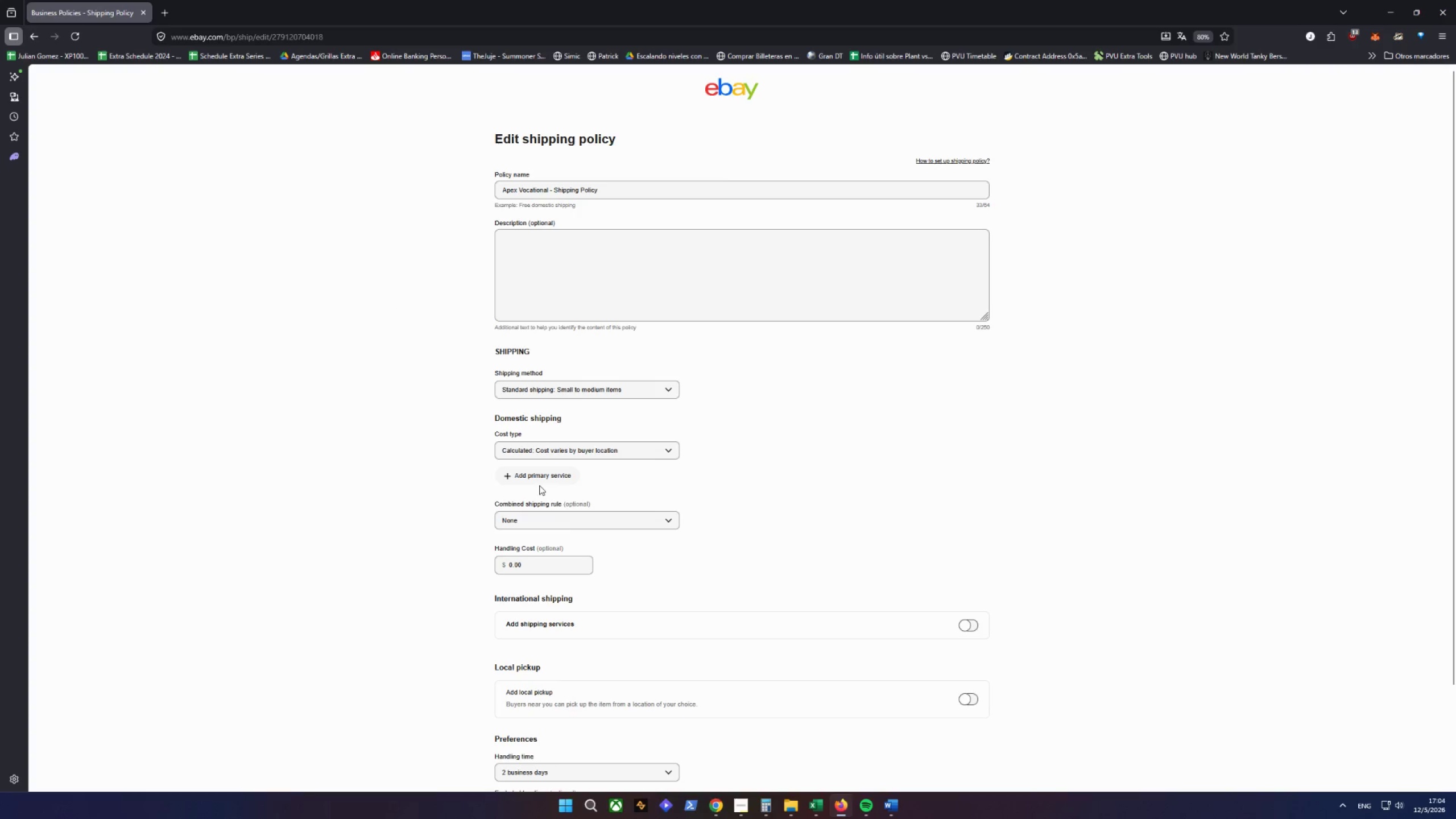 
double_click([538, 475])
 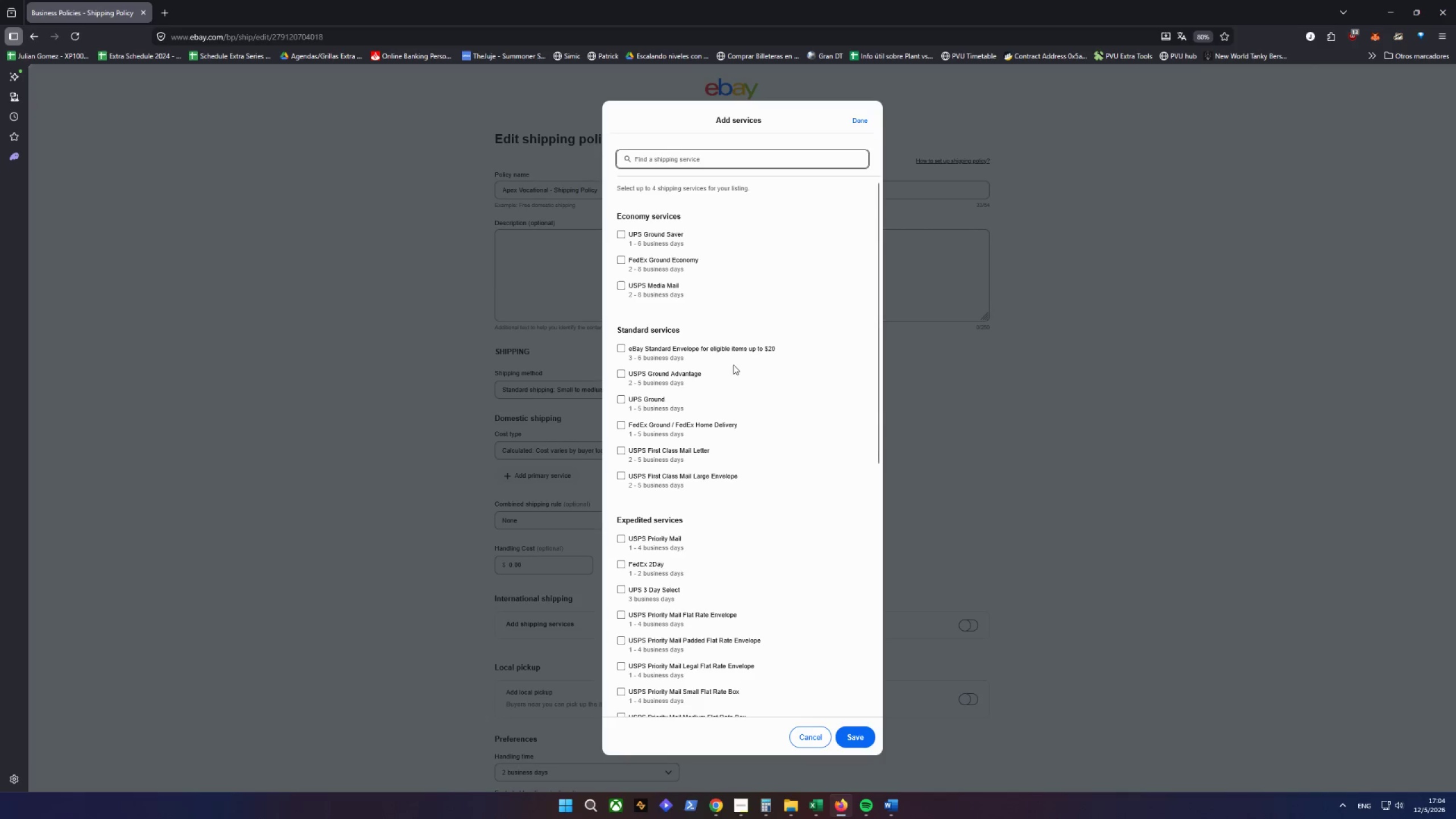 
left_click([709, 352])
 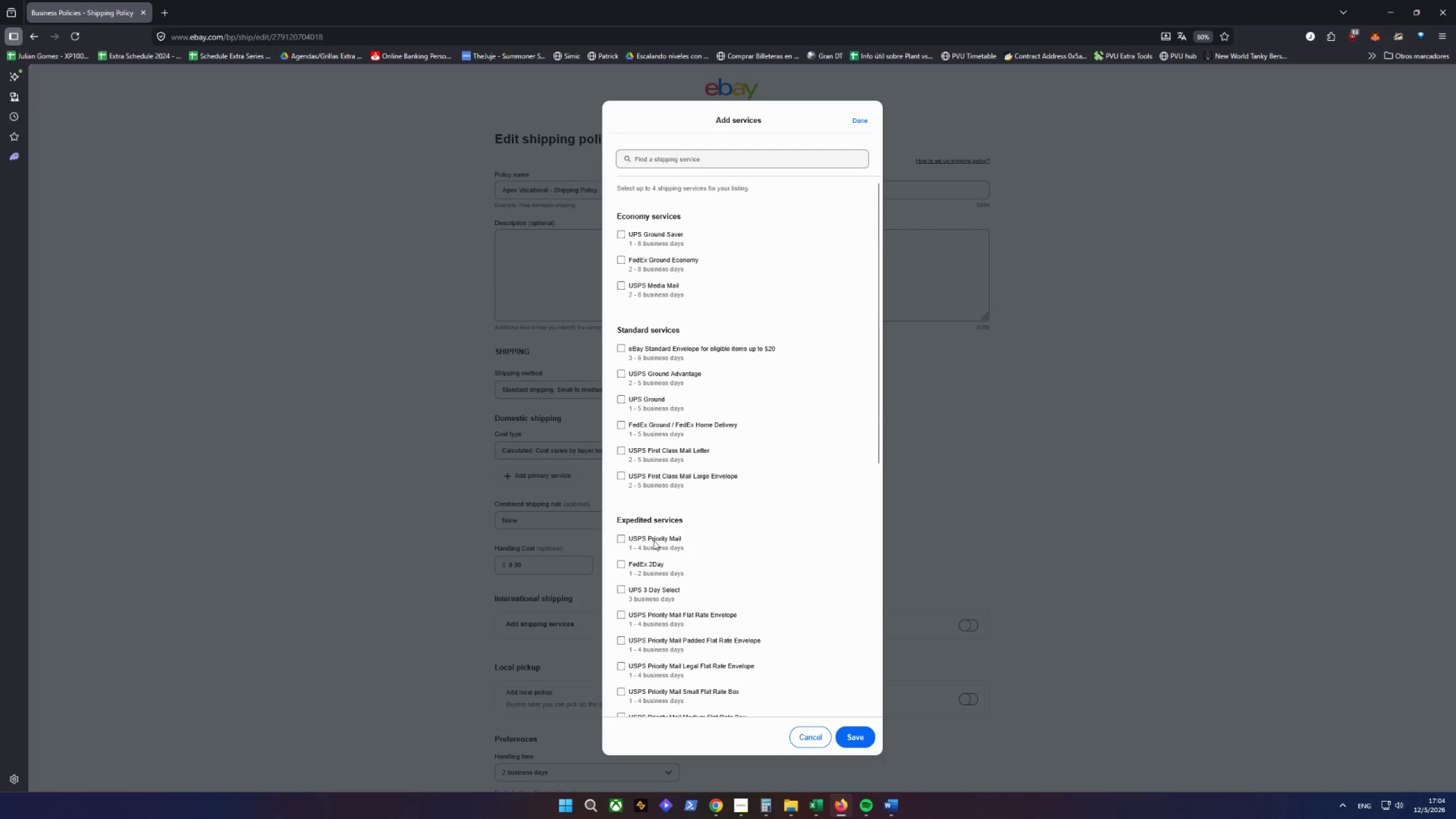 
left_click([621, 537])
 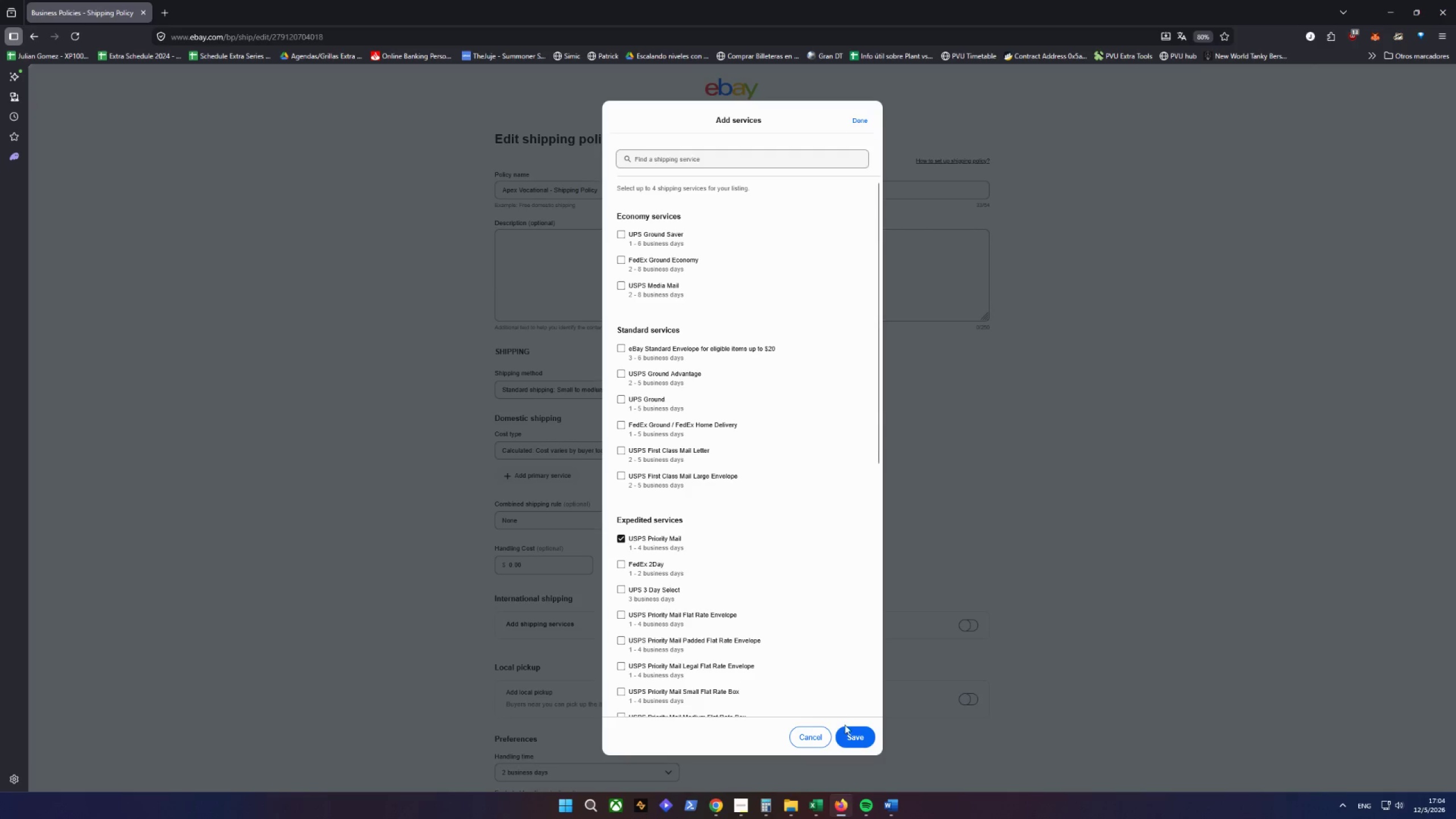 
left_click([854, 741])
 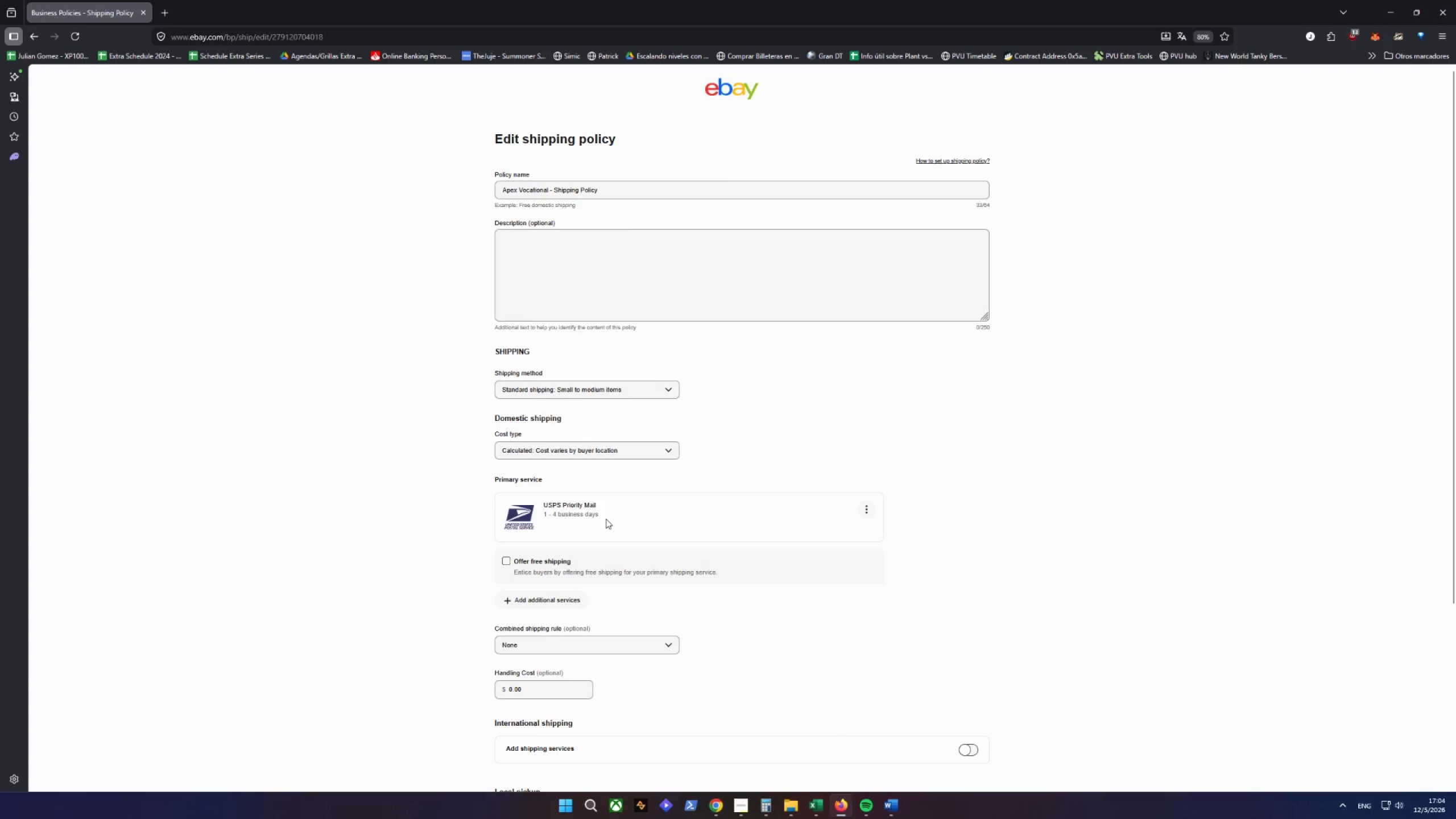 
scroll: coordinate [603, 520], scroll_direction: down, amount: 3.0
 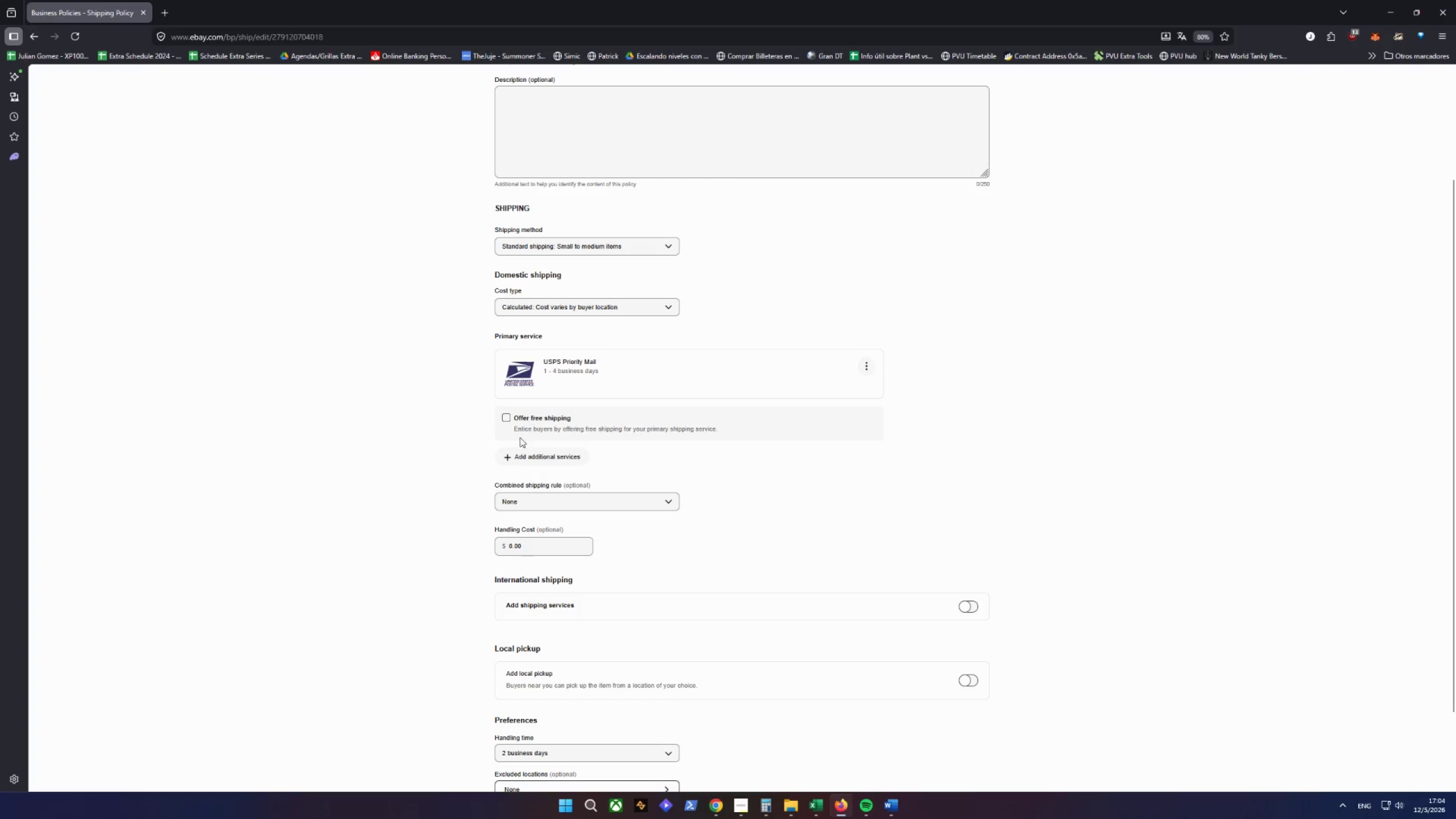 
left_click([524, 456])
 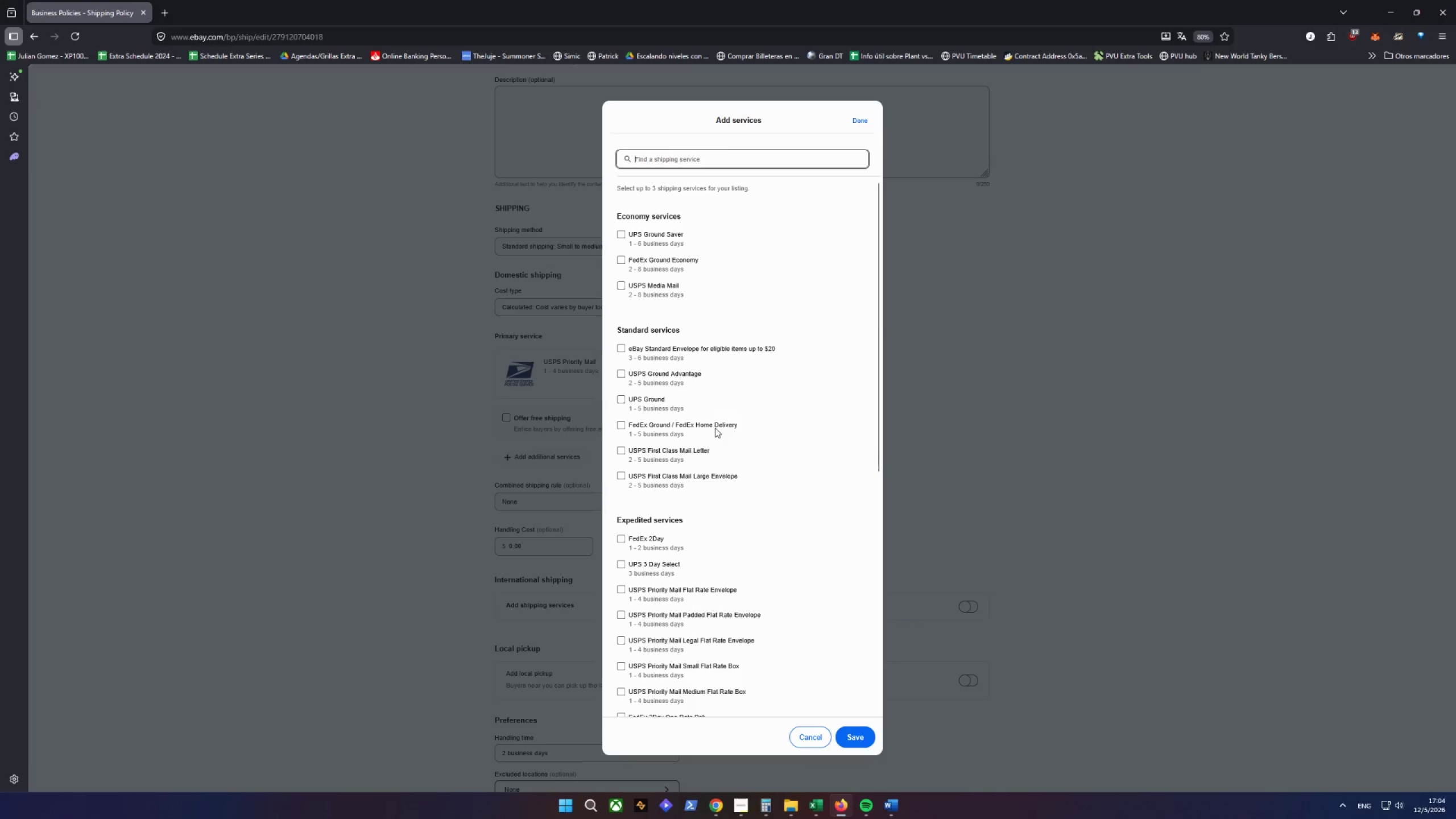 
left_click([1024, 210])
 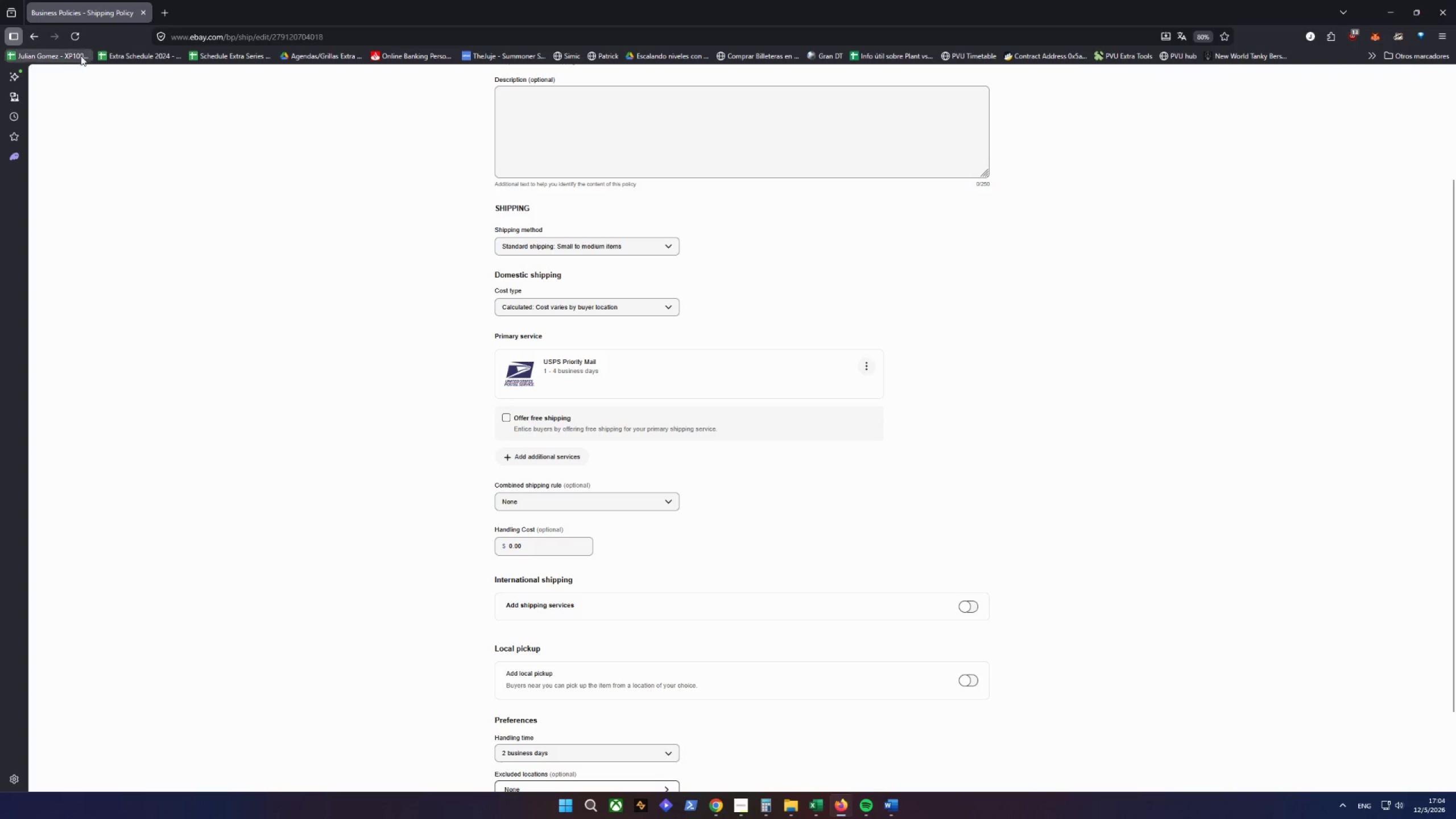 
left_click([39, 41])
 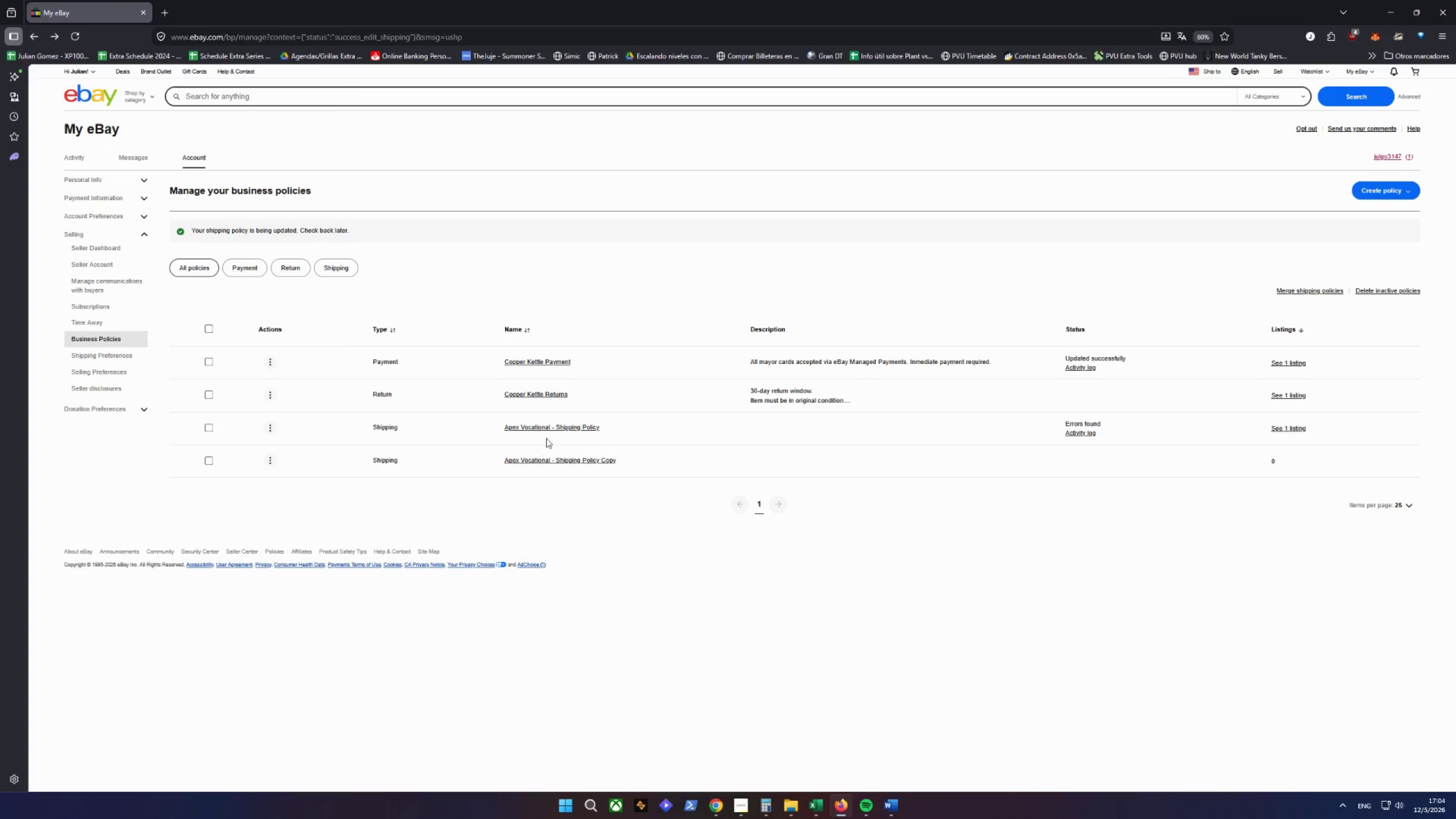 
left_click([564, 428])
 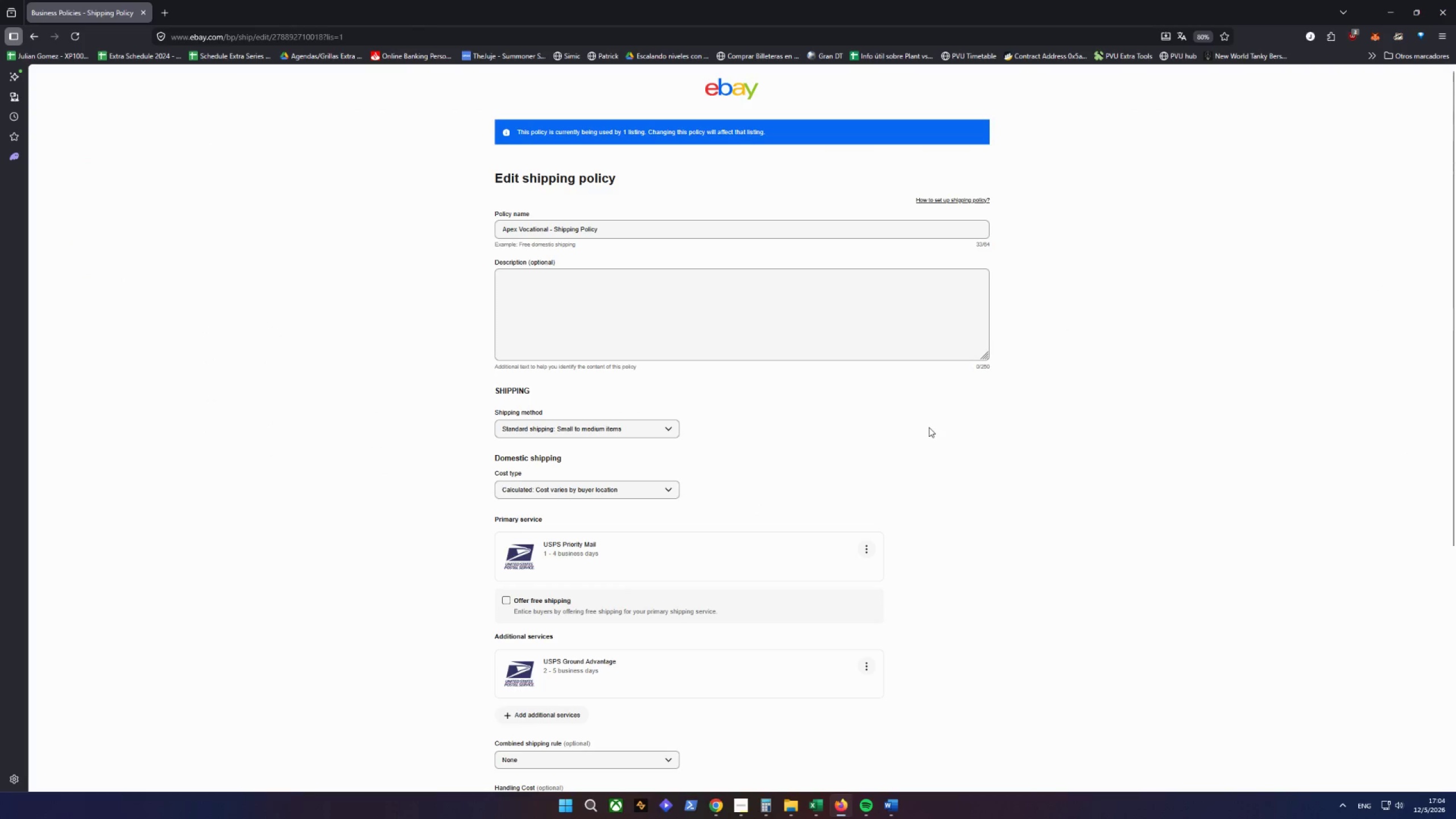 
scroll: coordinate [929, 425], scroll_direction: down, amount: 11.0
 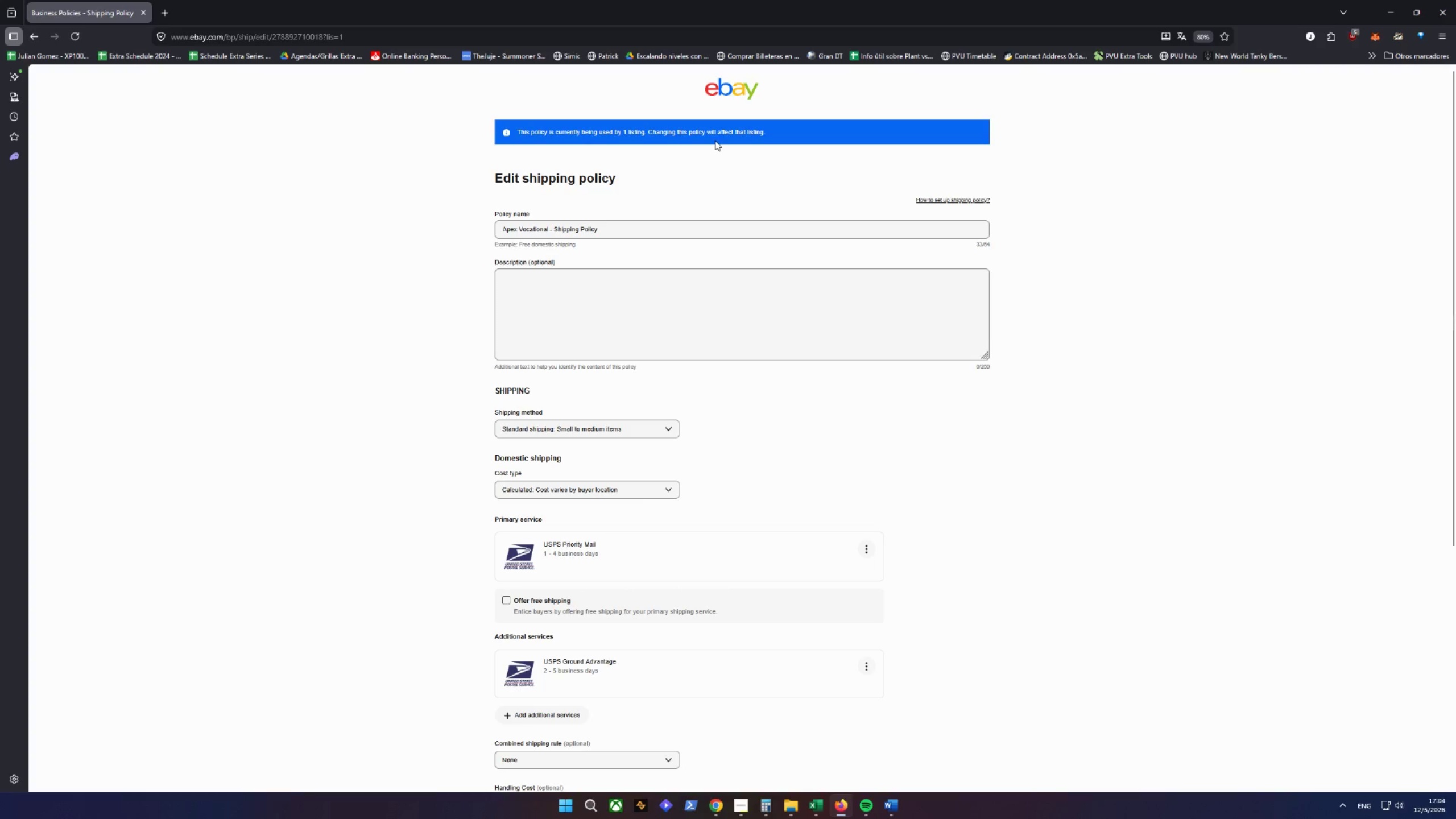 
wait(11.7)
 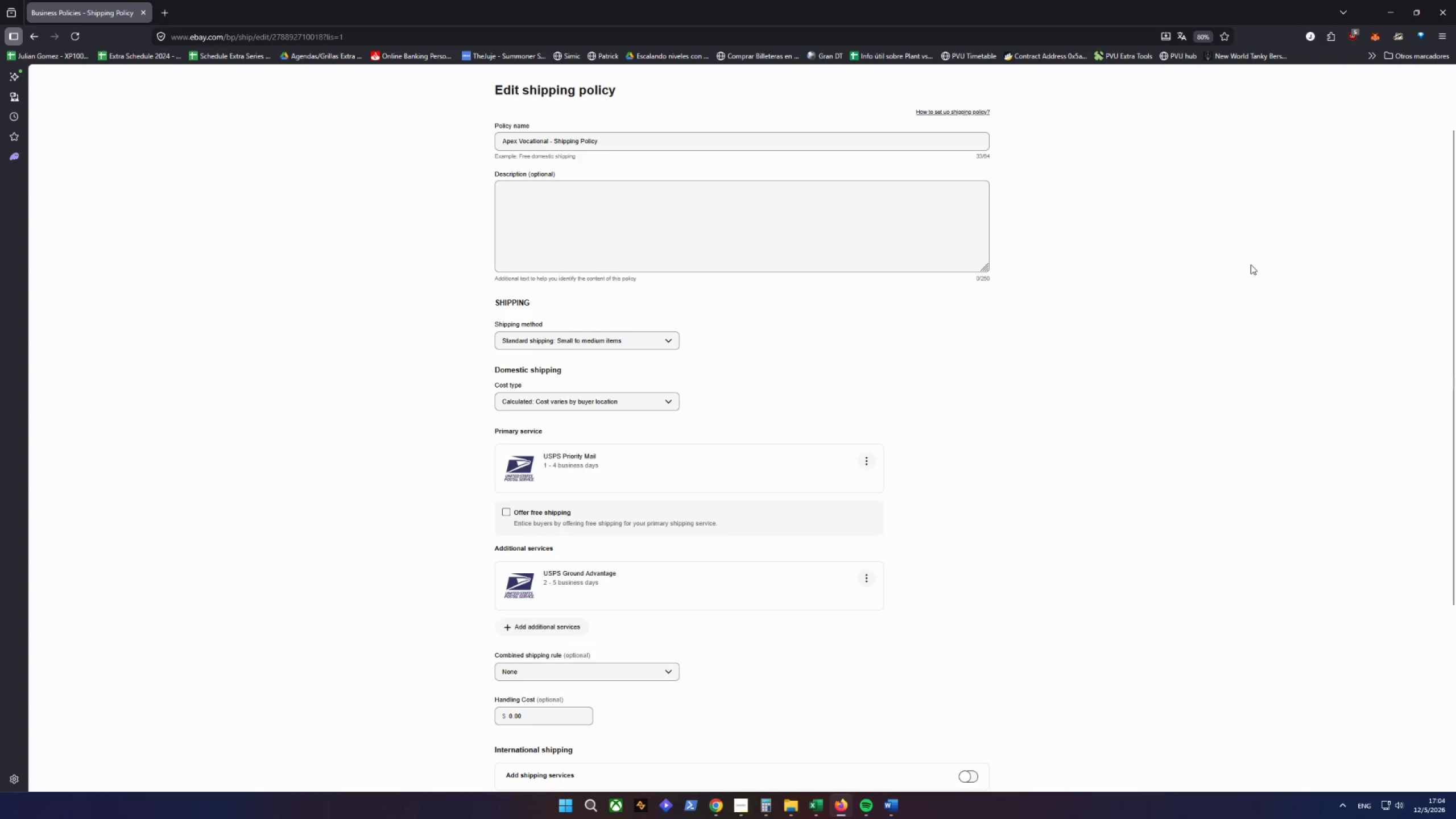 
key(Control+Shift+C)
 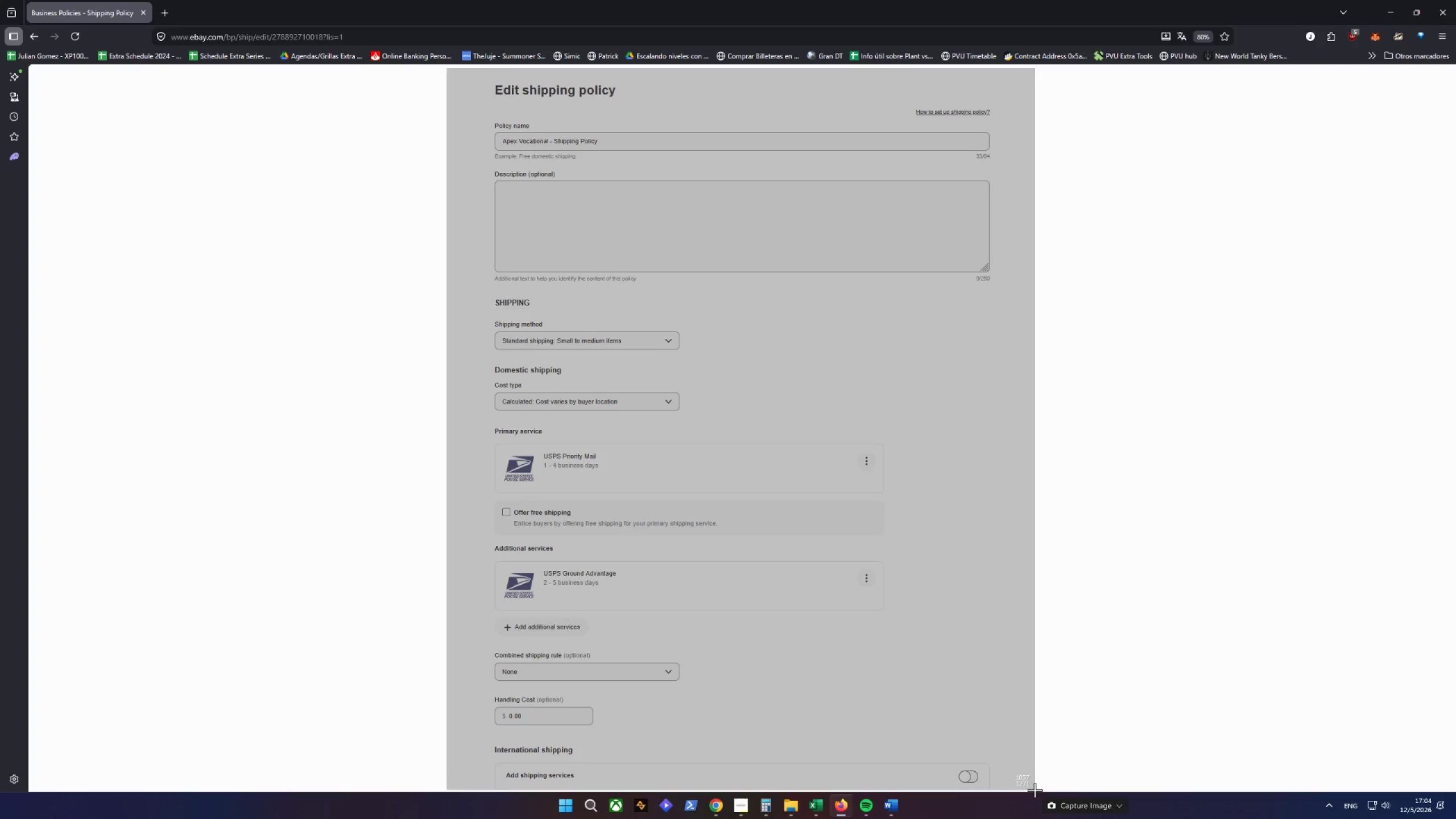 
wait(5.38)
 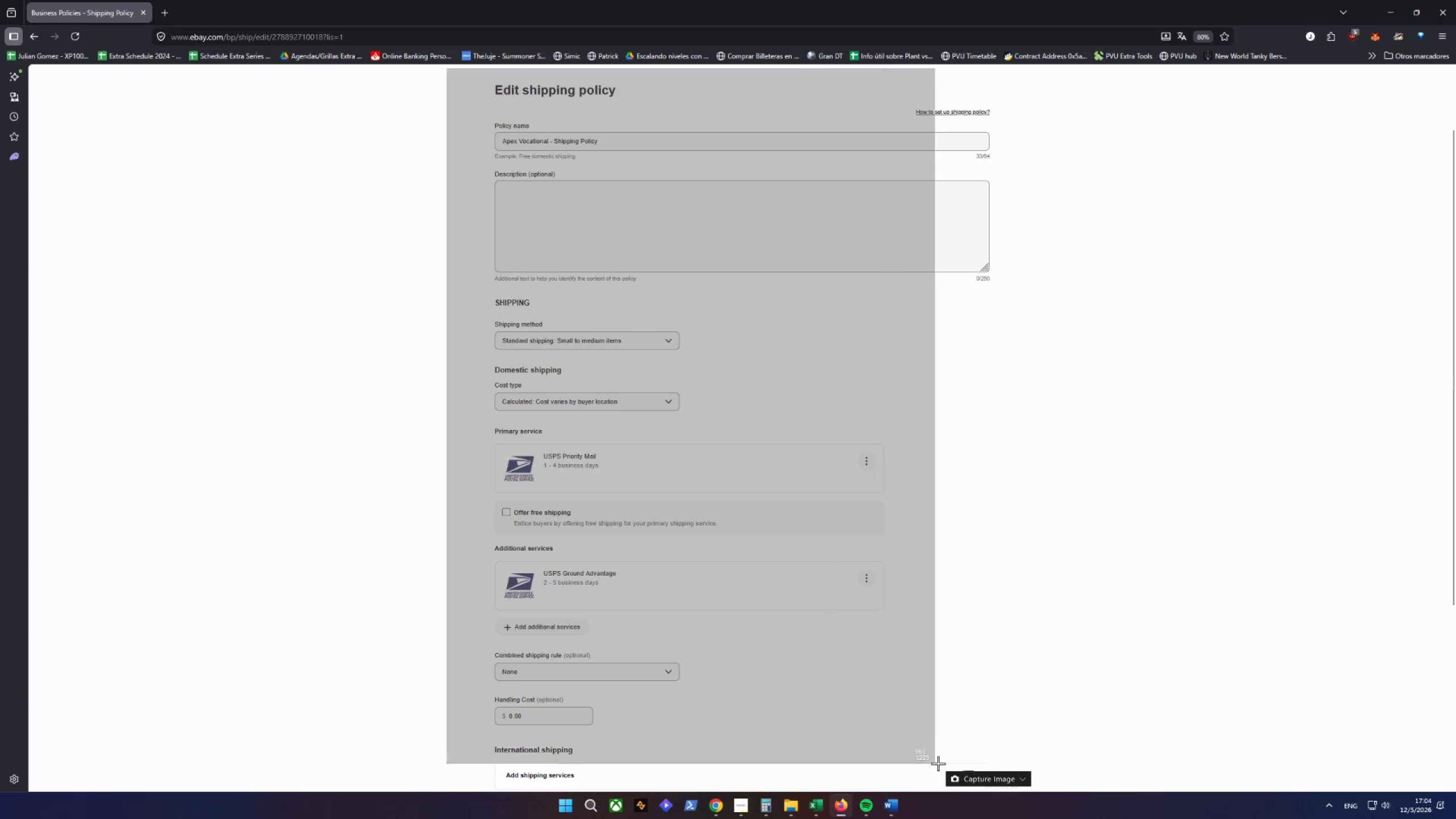 
hold_key(key=ControlLeft, duration=2.17)
scroll: coordinate [1040, 777], scroll_direction: down, amount: 1.0
 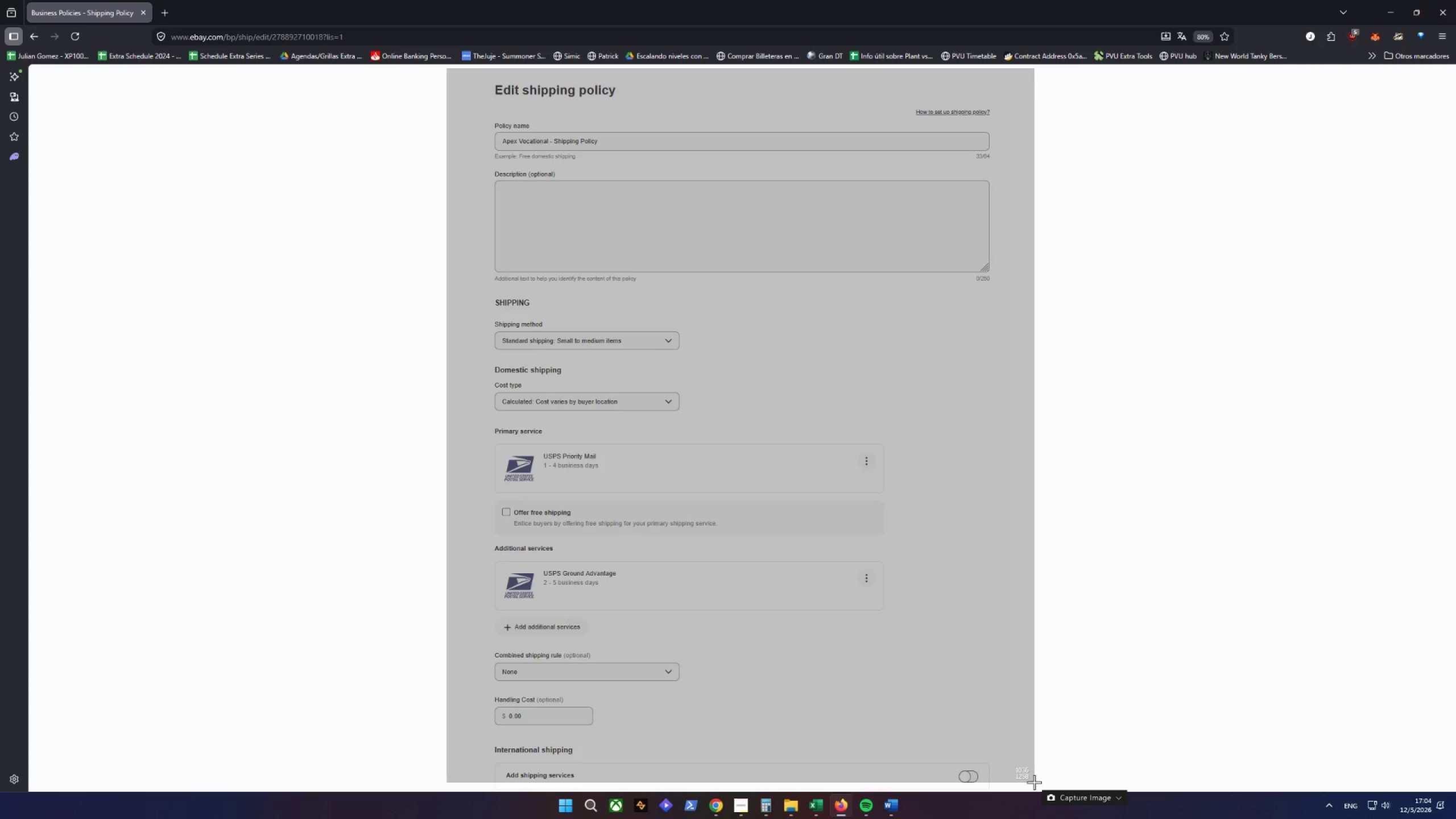 
key(Alt+D)
 